 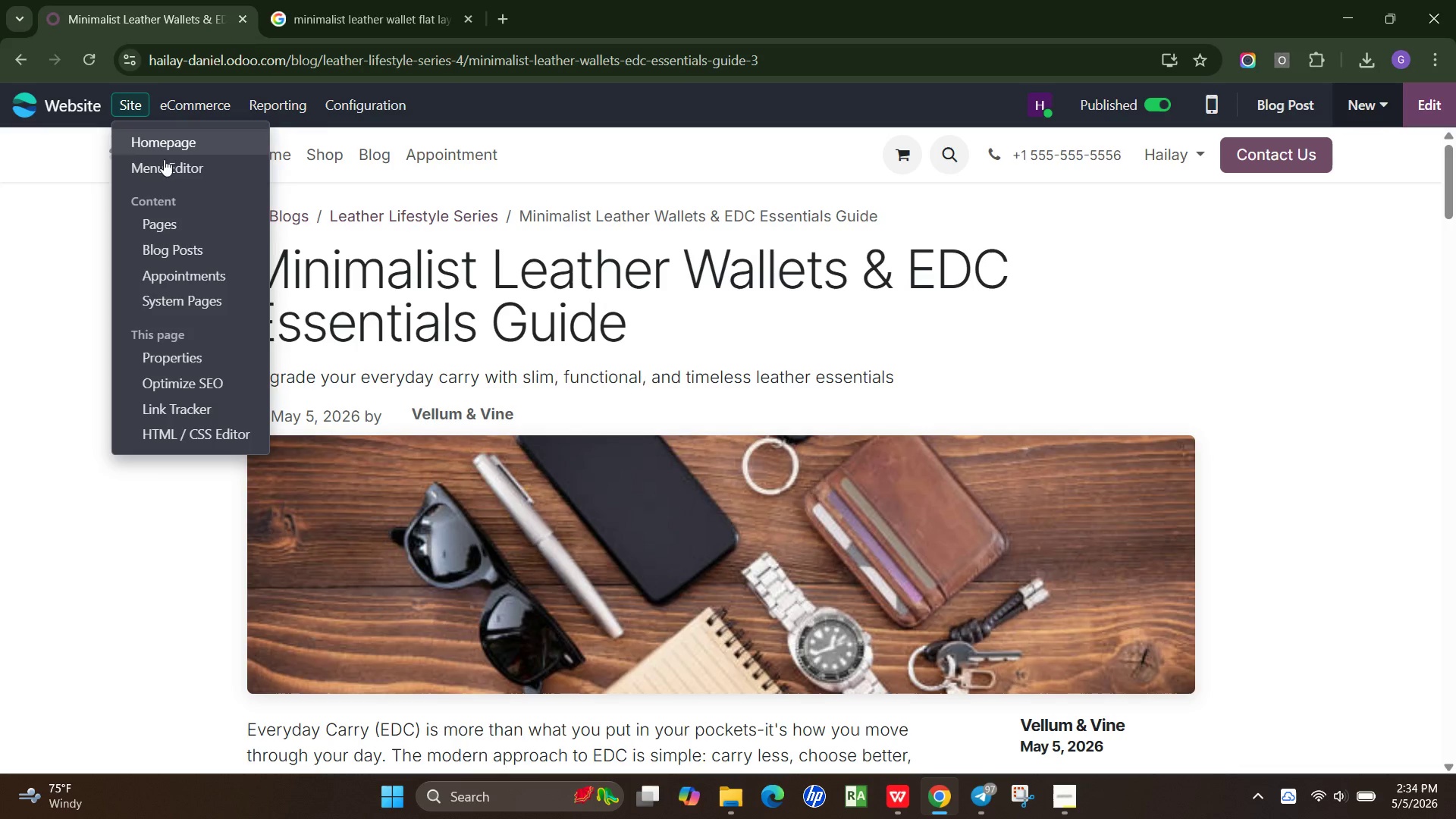 
left_click([209, 384])
 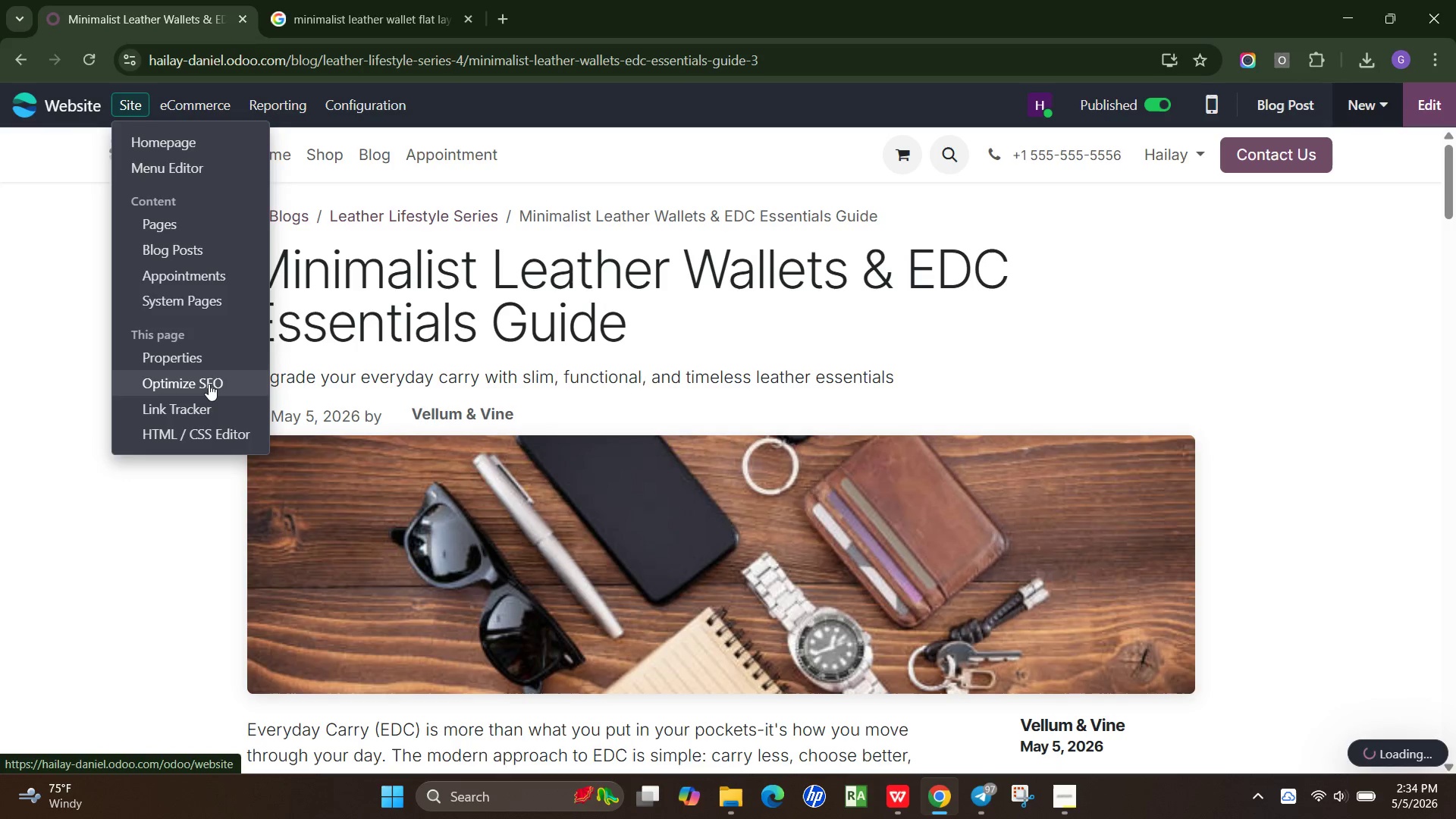 
mouse_move([226, 372])
 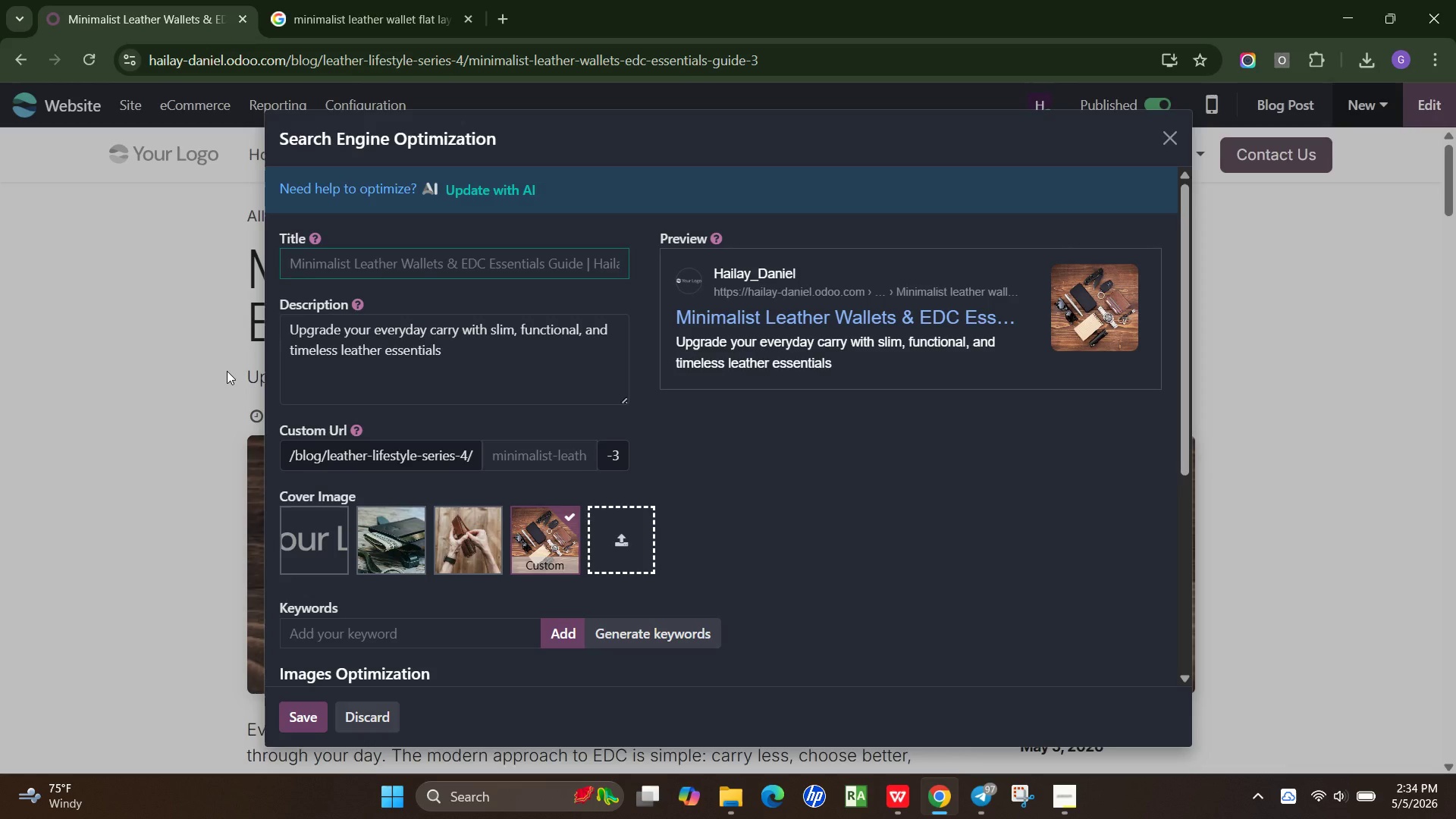 
wait(10.64)
 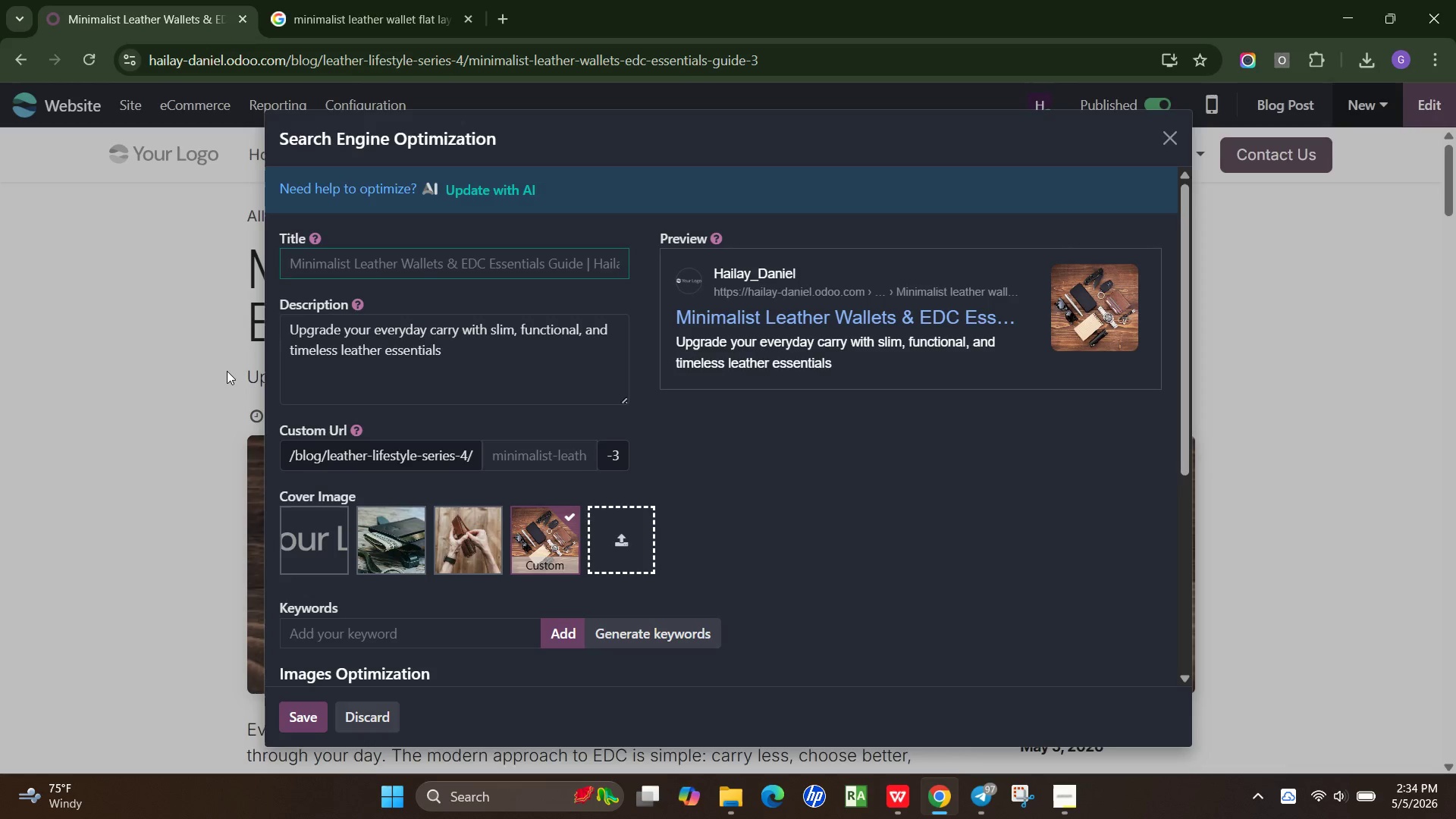 
type(MInimaist Leather Wallets & EDC Essentials GUd)
 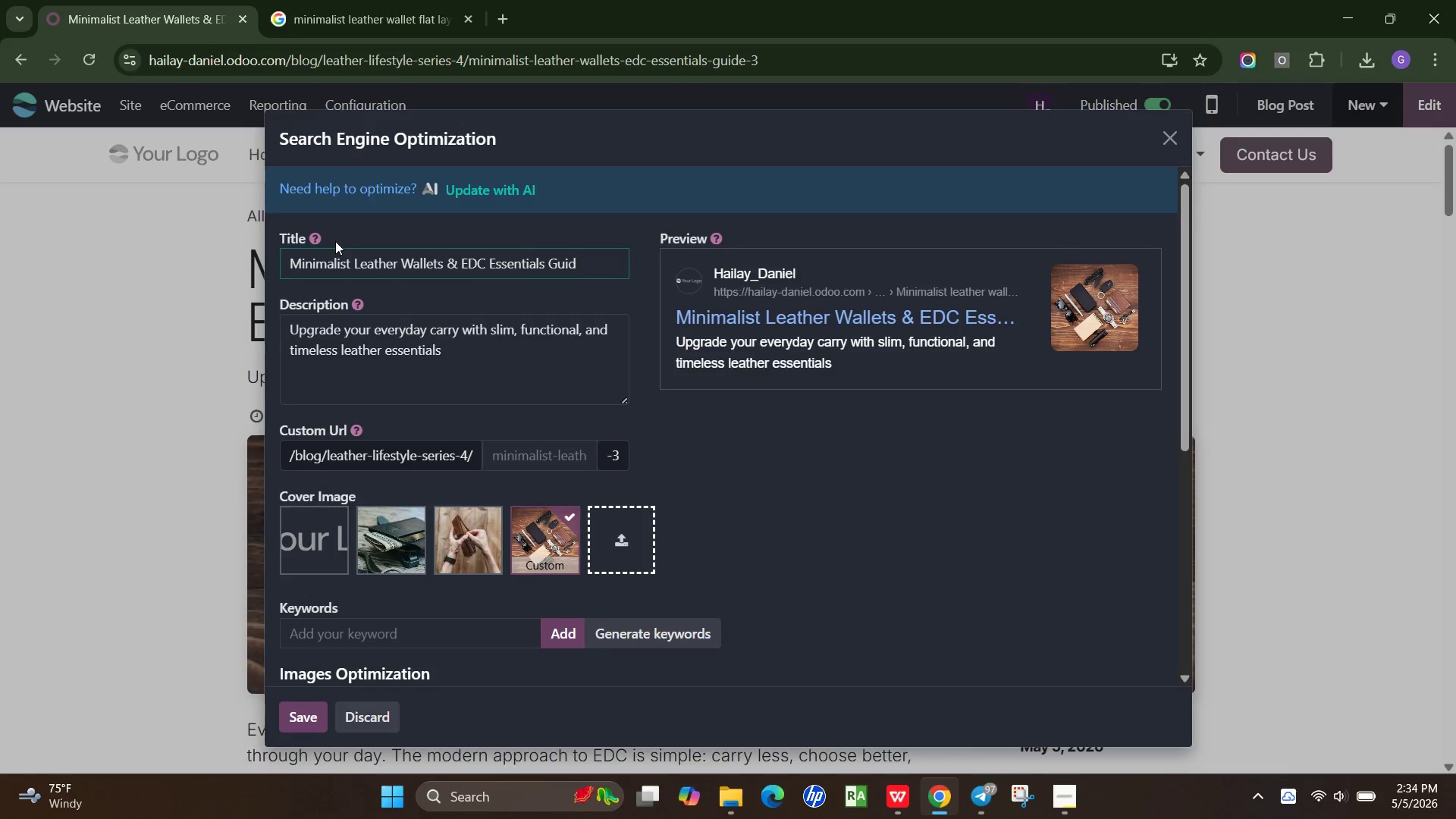 
 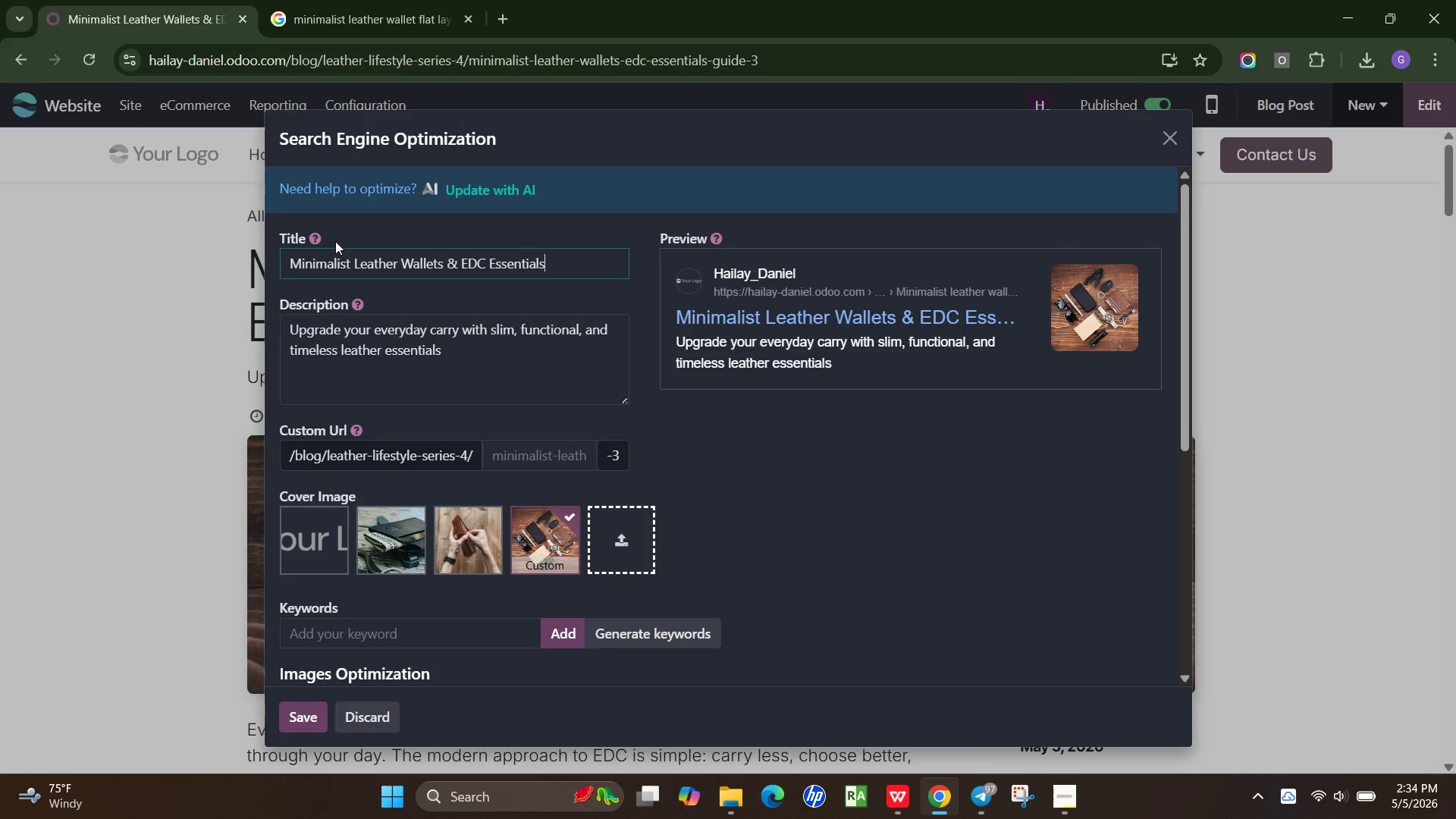 
hold_key(key=I, duration=0.31)
 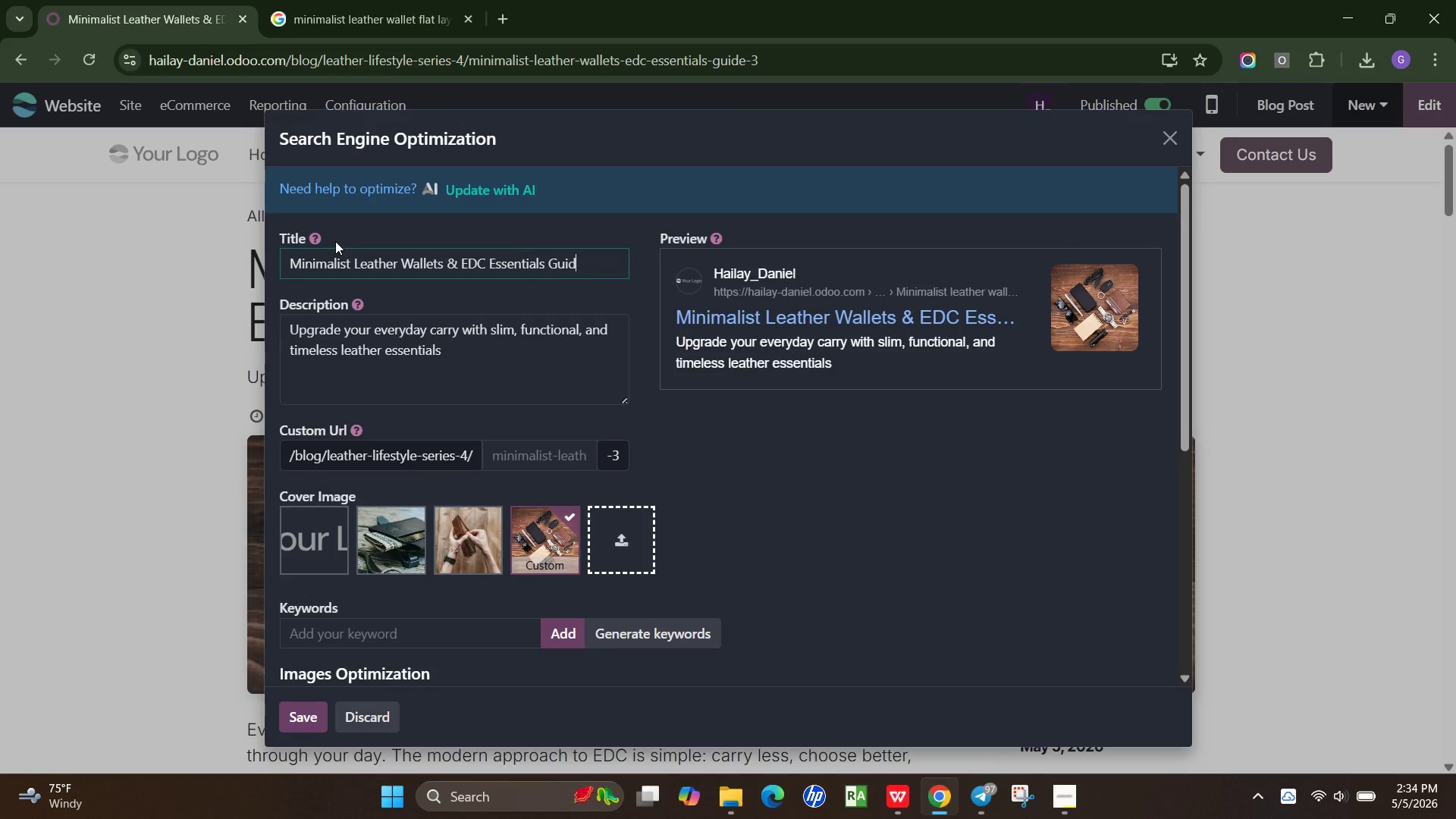 
key(E)
 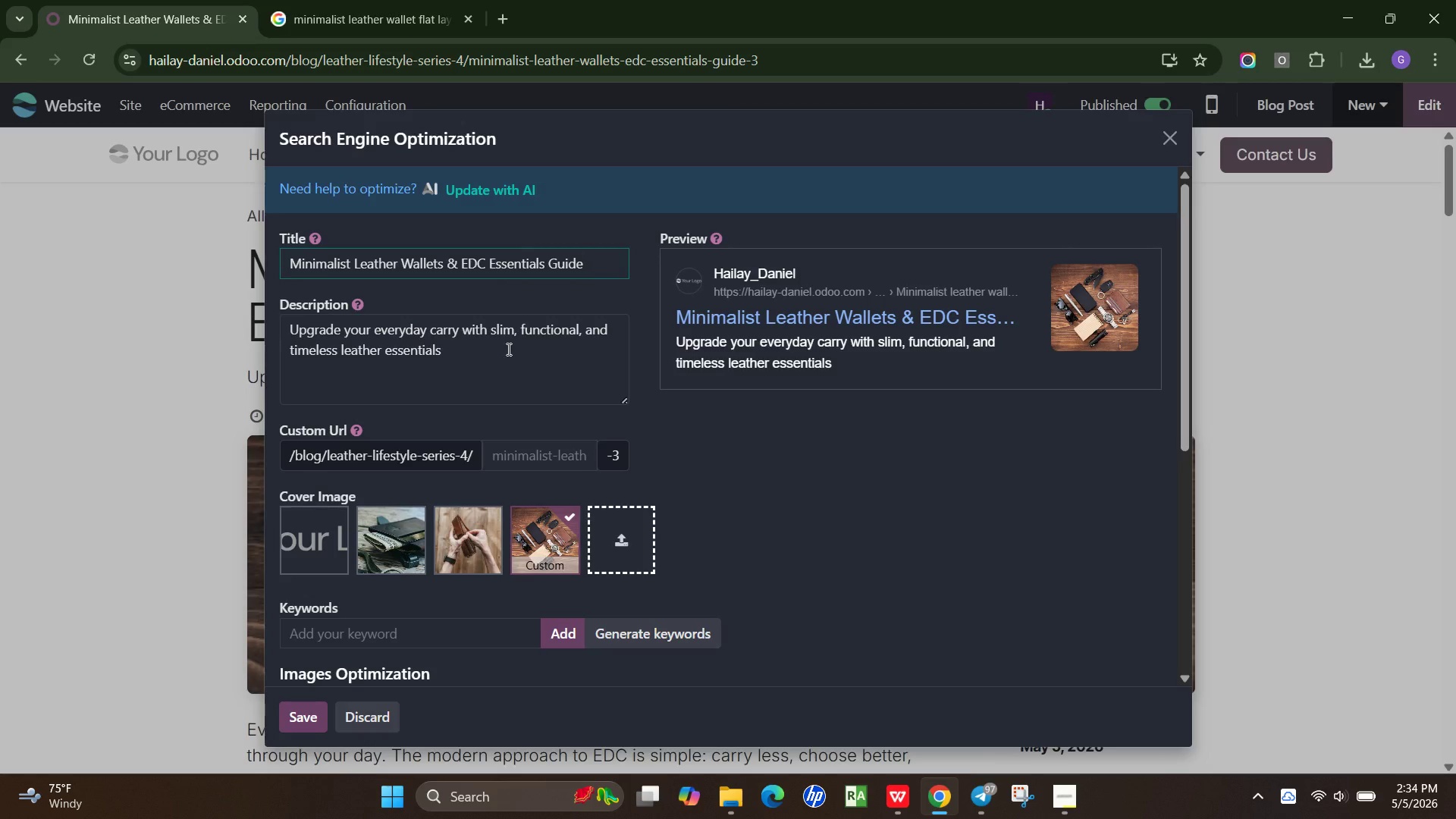 
left_click_drag(start_coordinate=[496, 356], to_coordinate=[288, 334])
 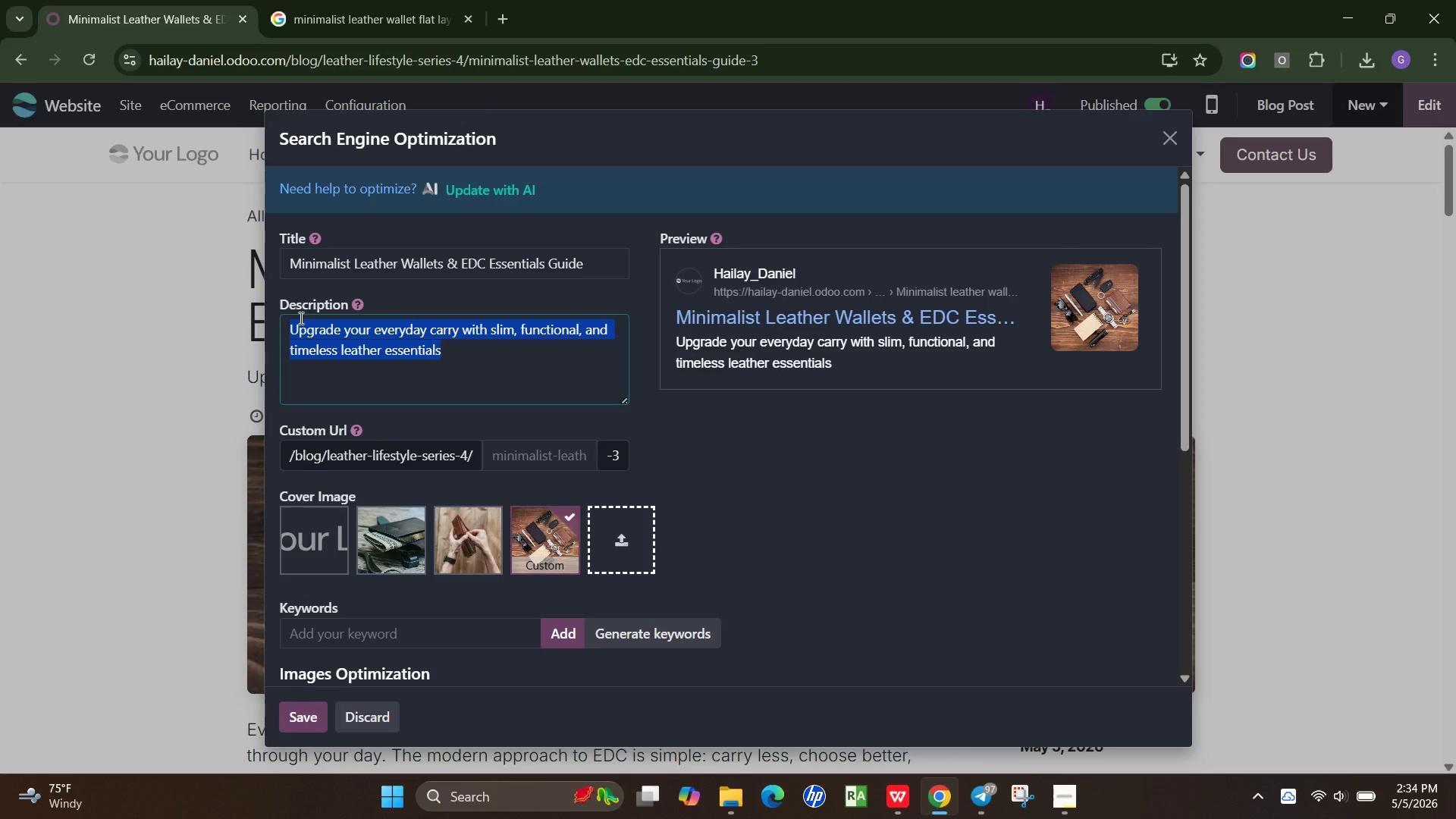 
left_click([498, 350])
 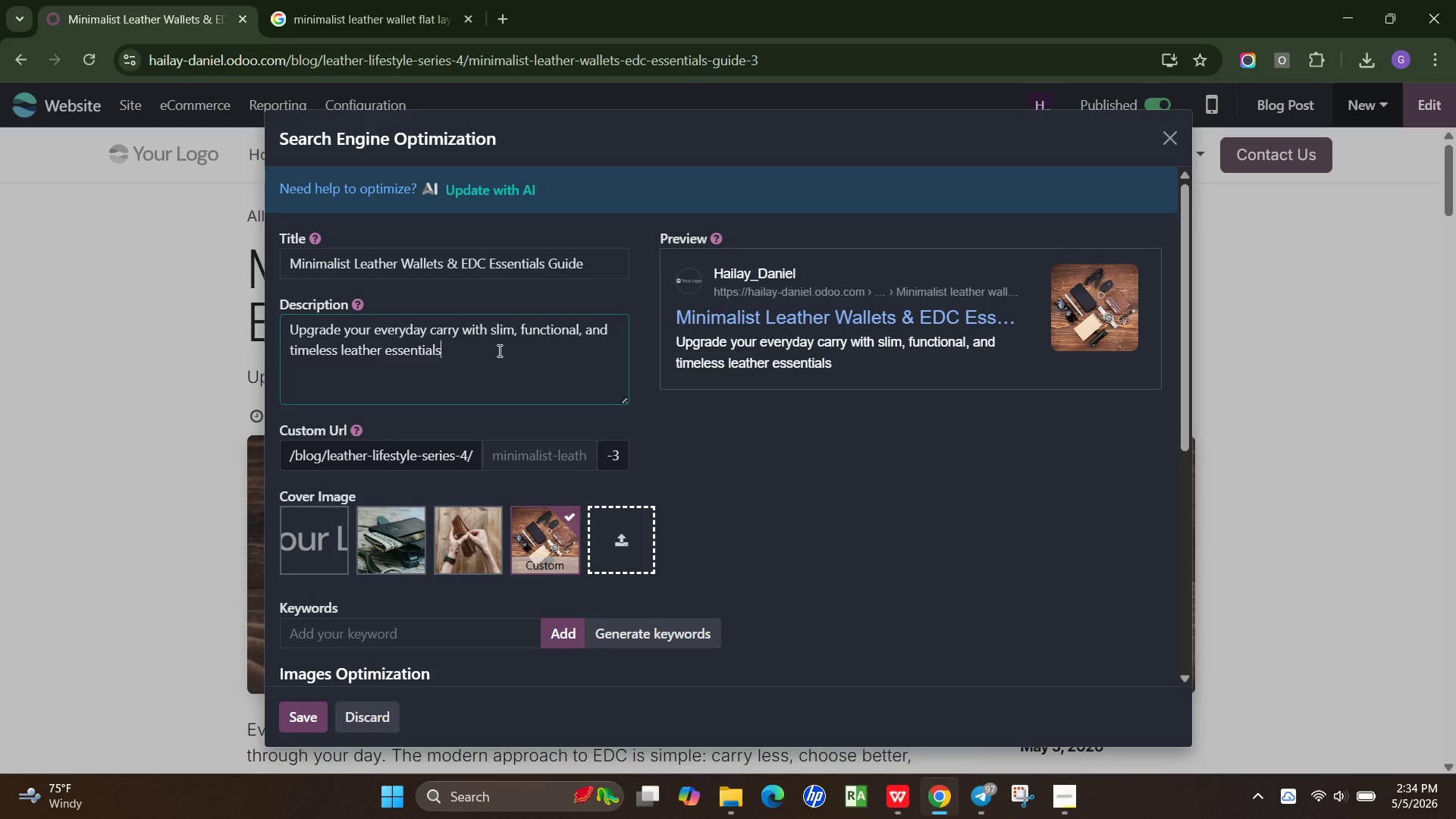 
wait(10.59)
 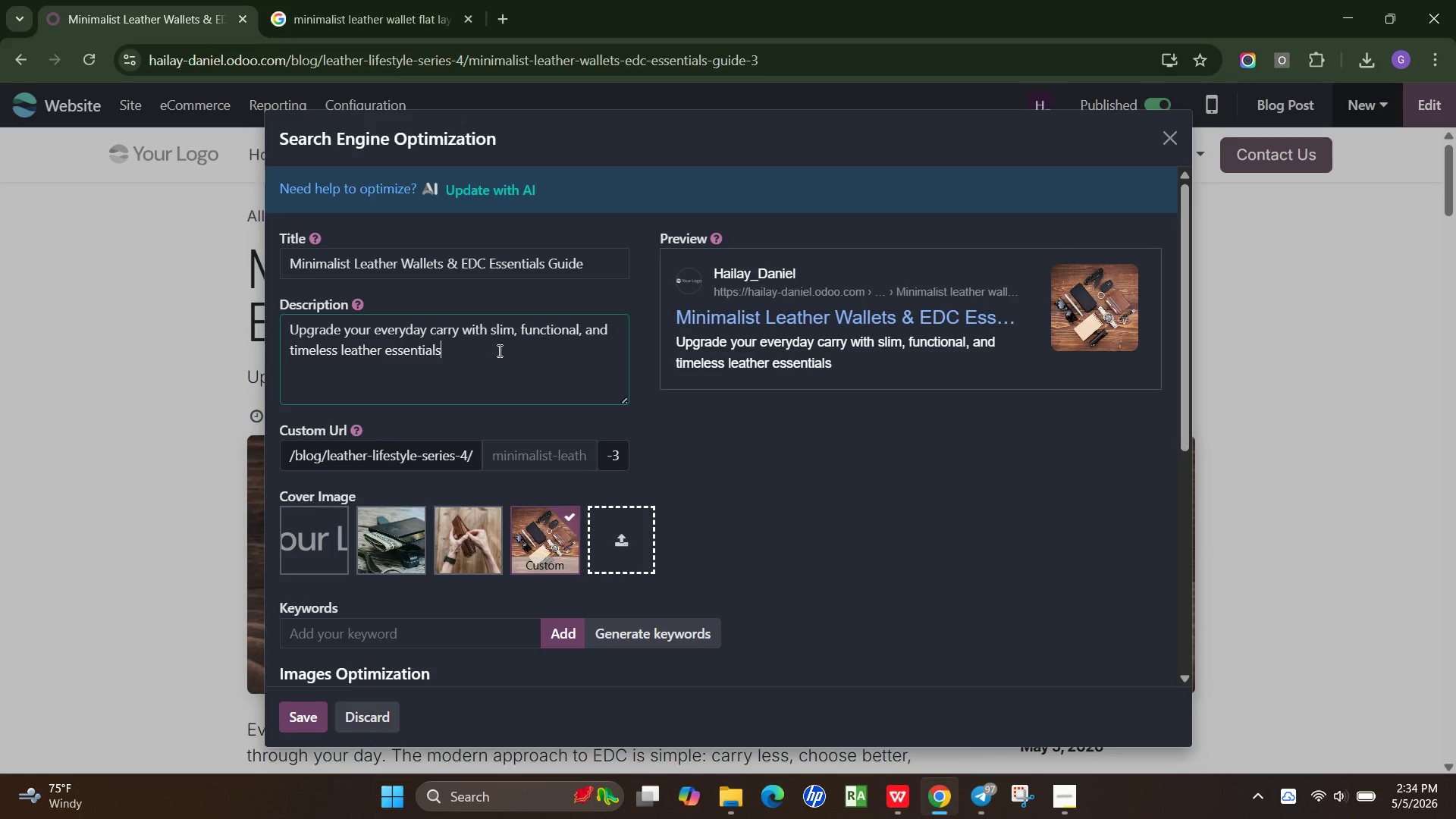 
type(.Discover slim)
 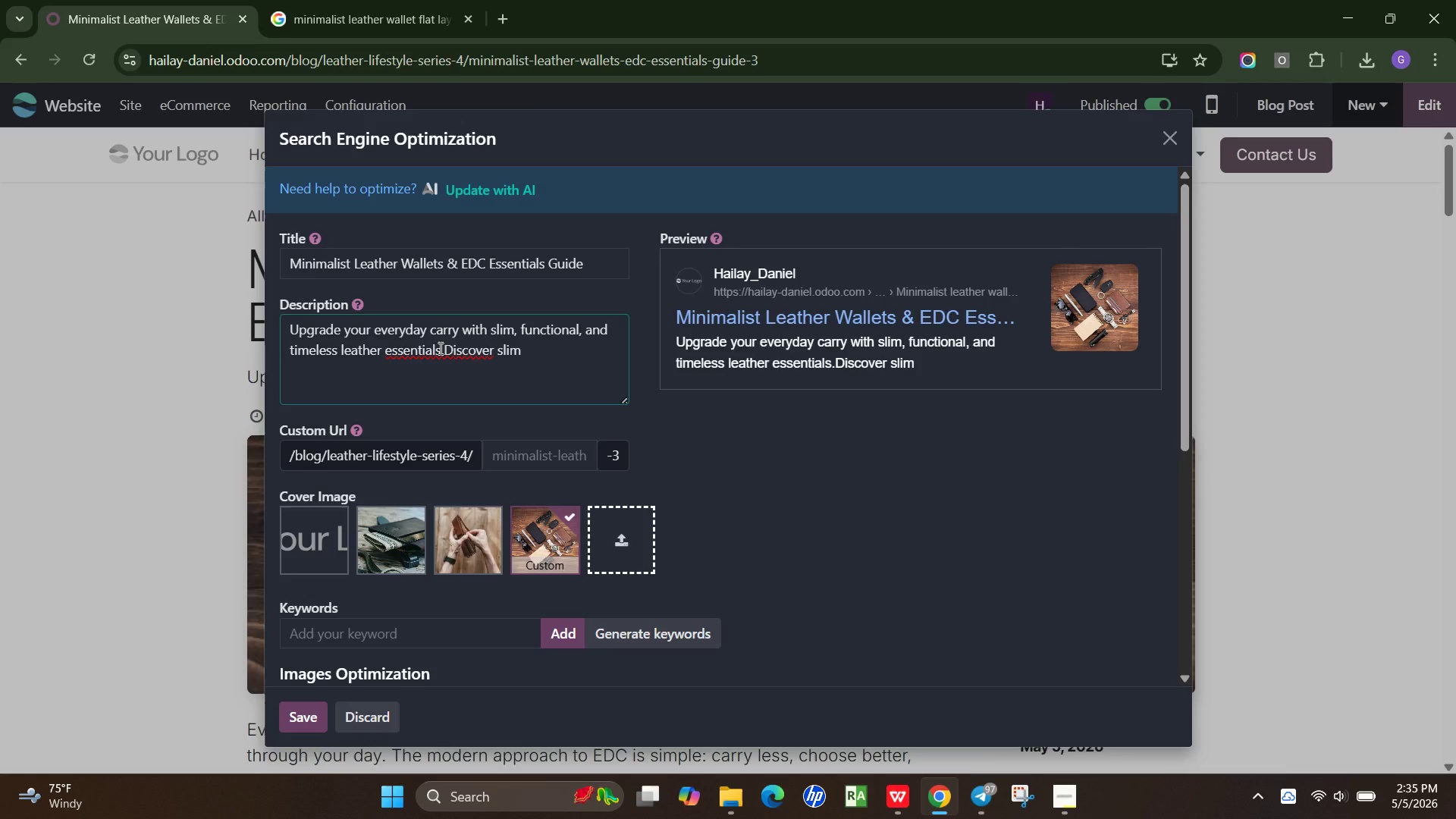 
wait(30.95)
 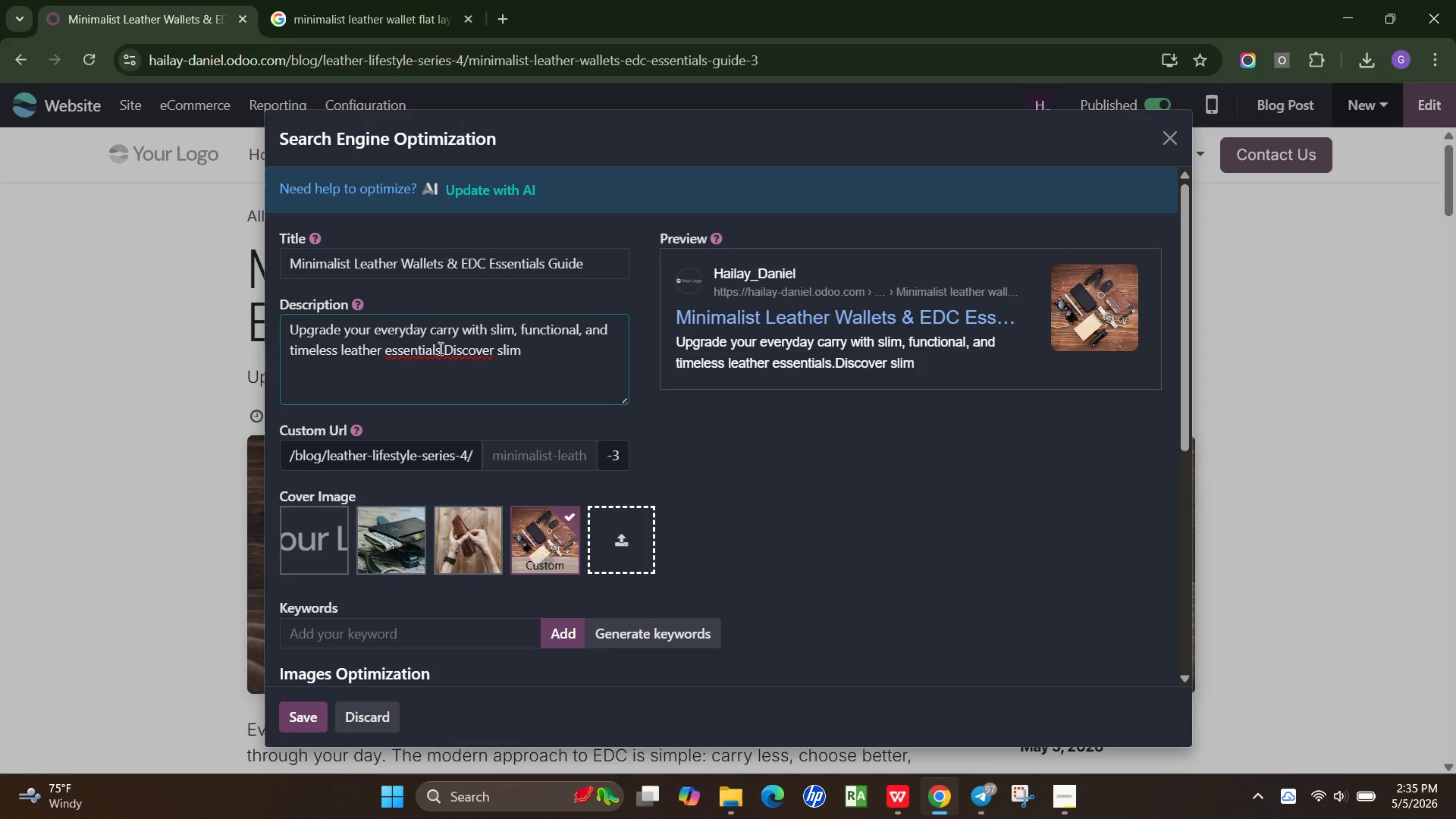 
left_click_drag(start_coordinate=[381, 353], to_coordinate=[442, 351])
 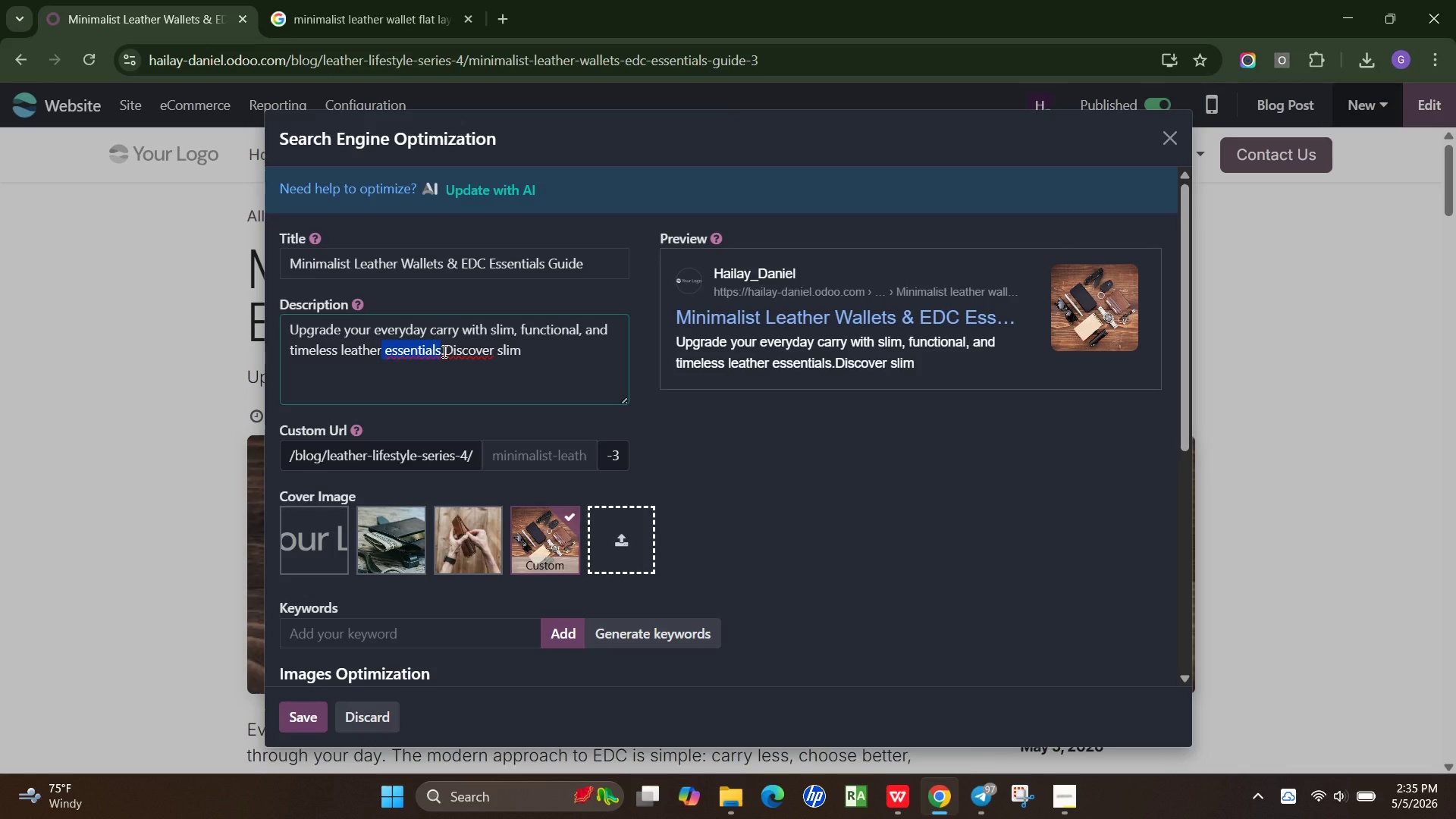 
key(Backspace)
type( wallest)
 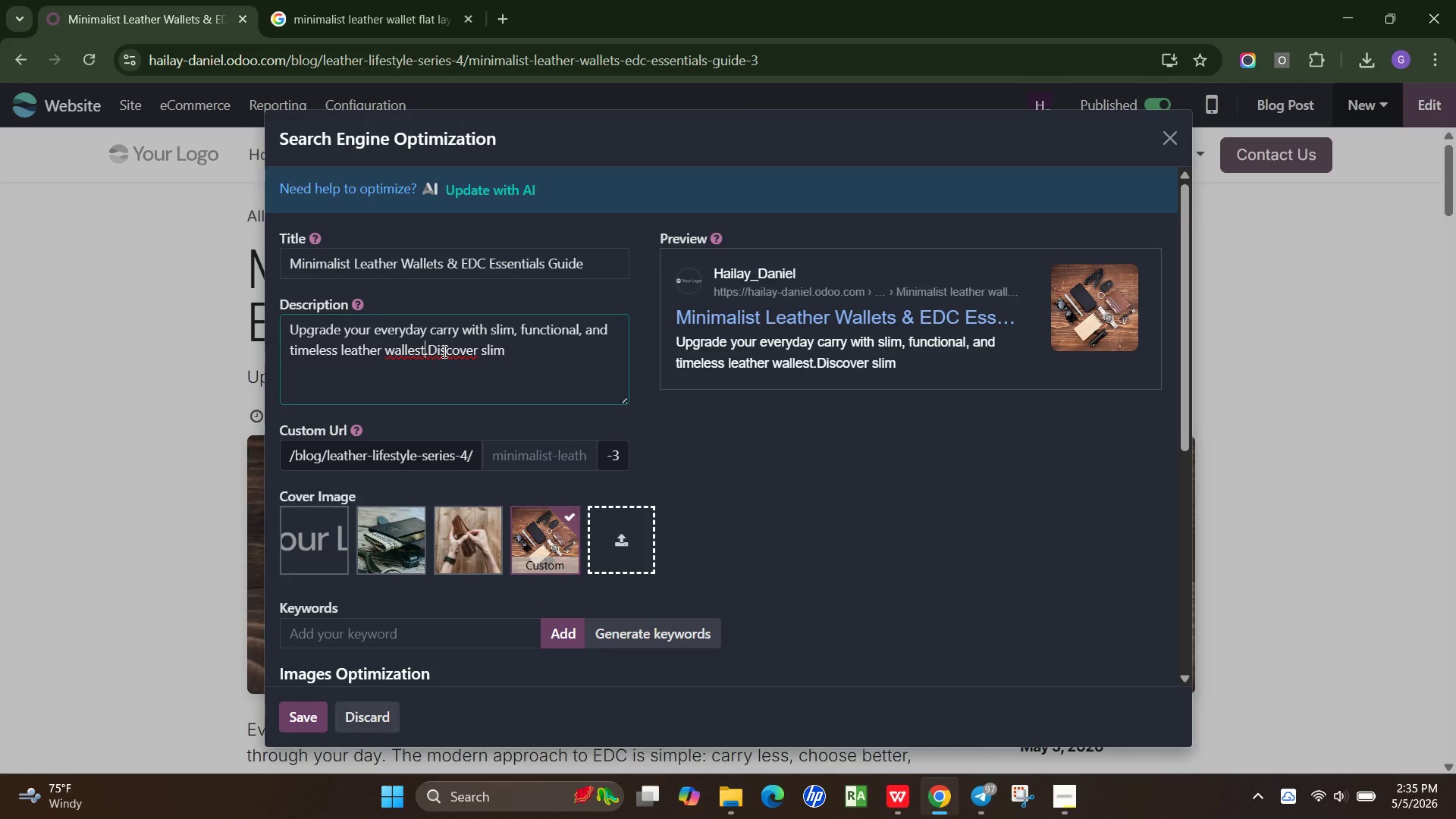 
key(Backspace)
key(Backspace)
type(ts amd accee)
key(Backspace)
key(Backspace)
type(essproes/)
 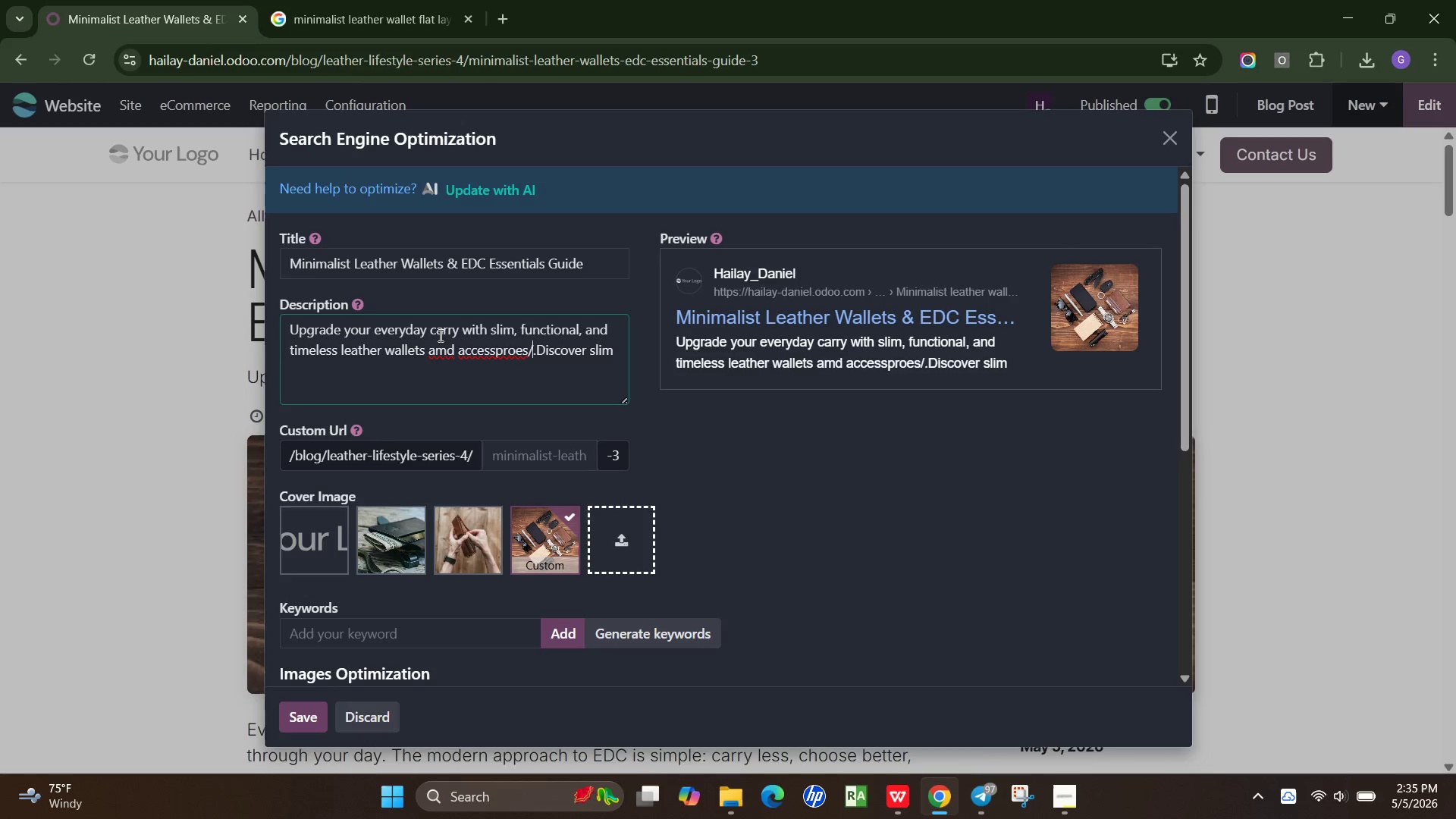 
key(Backspace)
 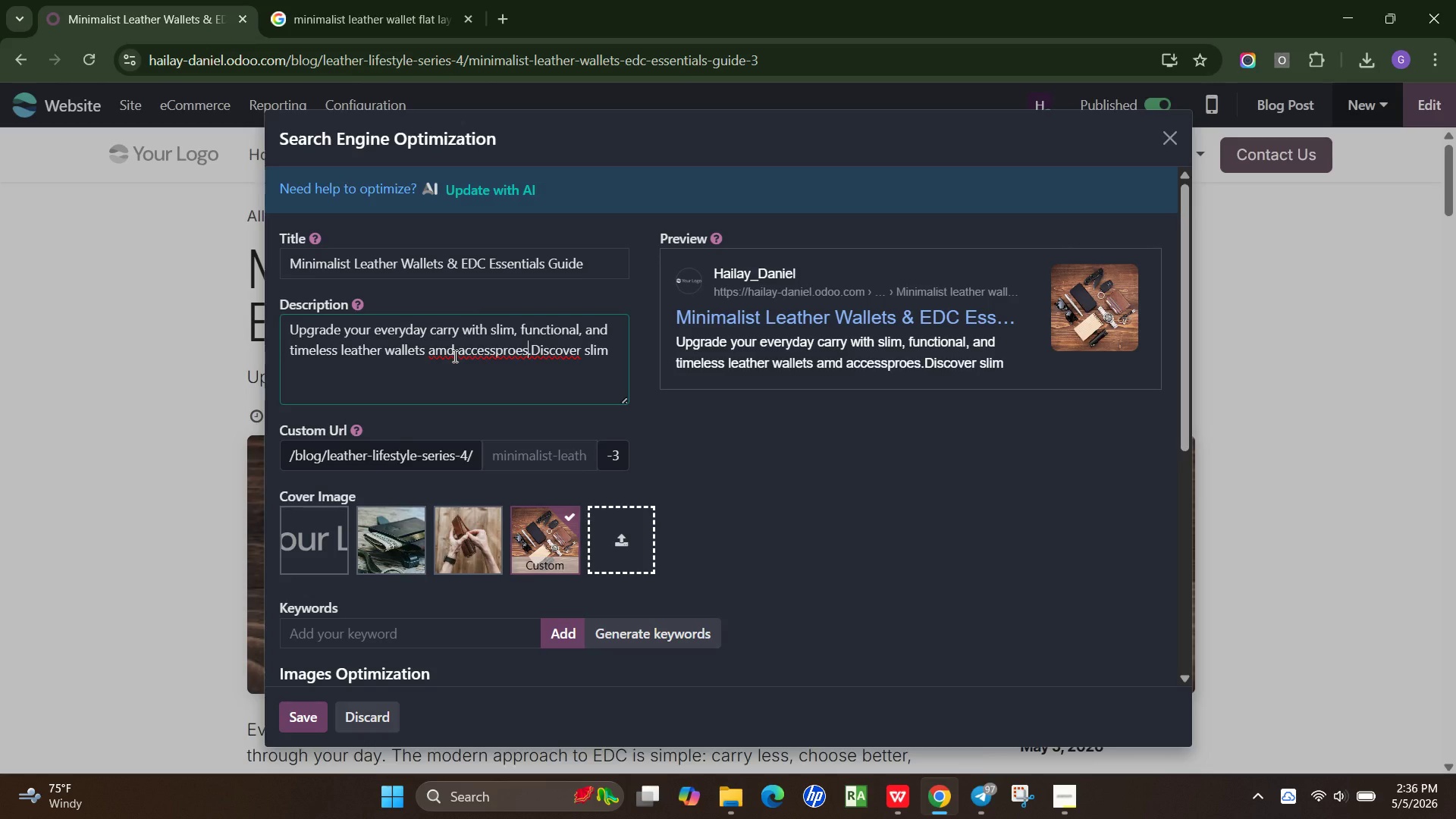 
left_click([443, 353])
 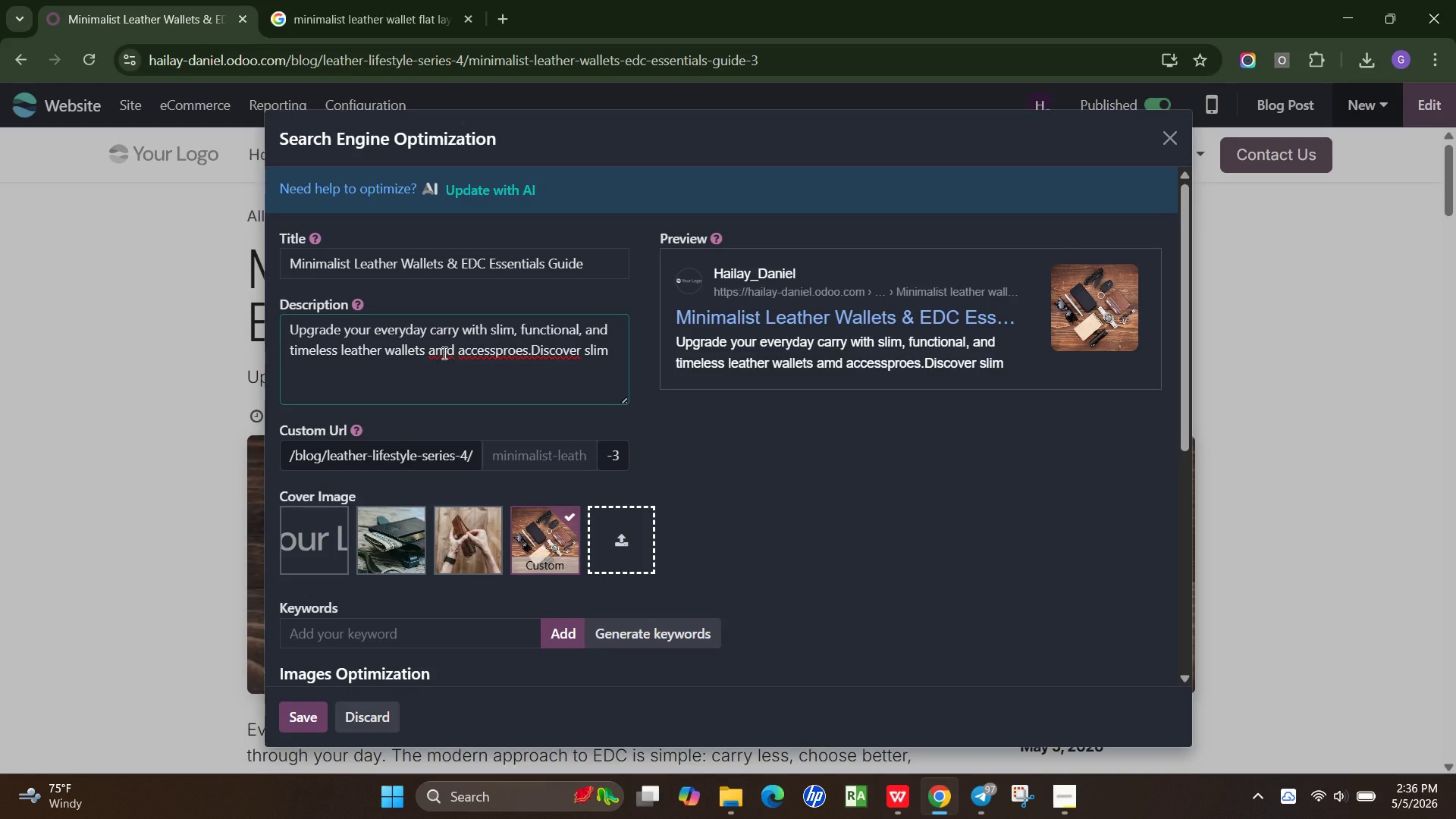 
key(Backspace)
 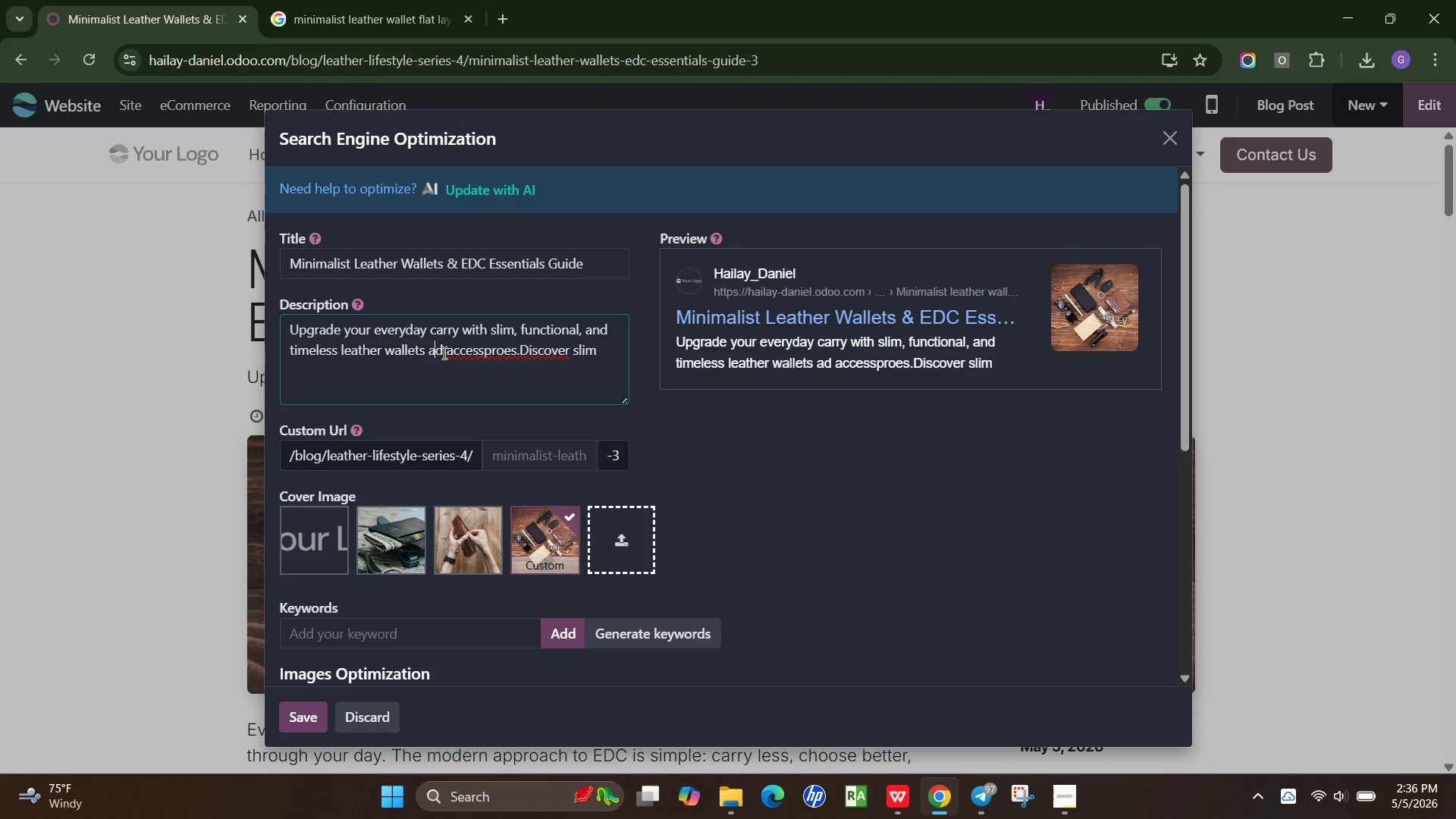 
key(N)
 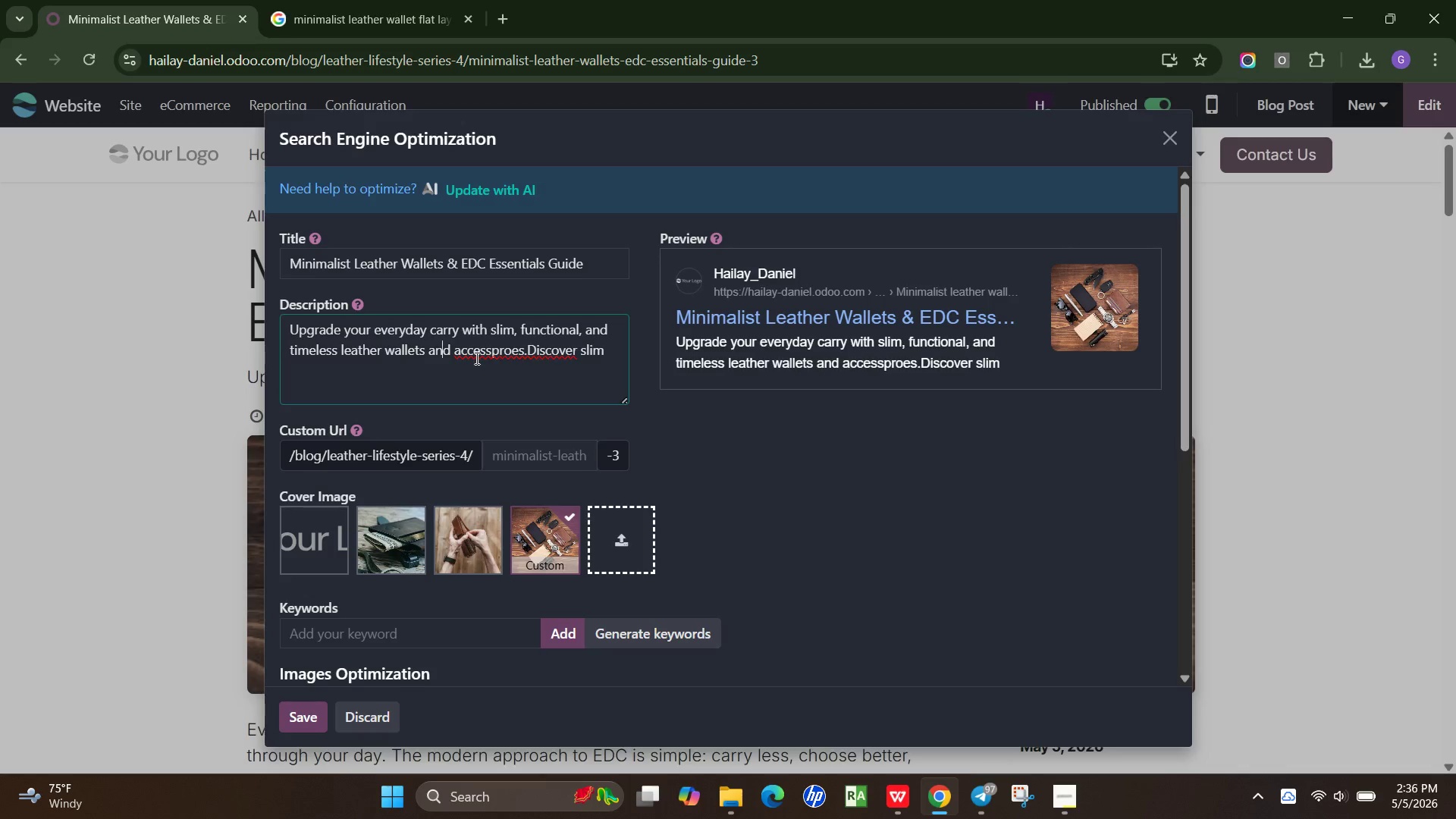 
left_click([507, 355])
 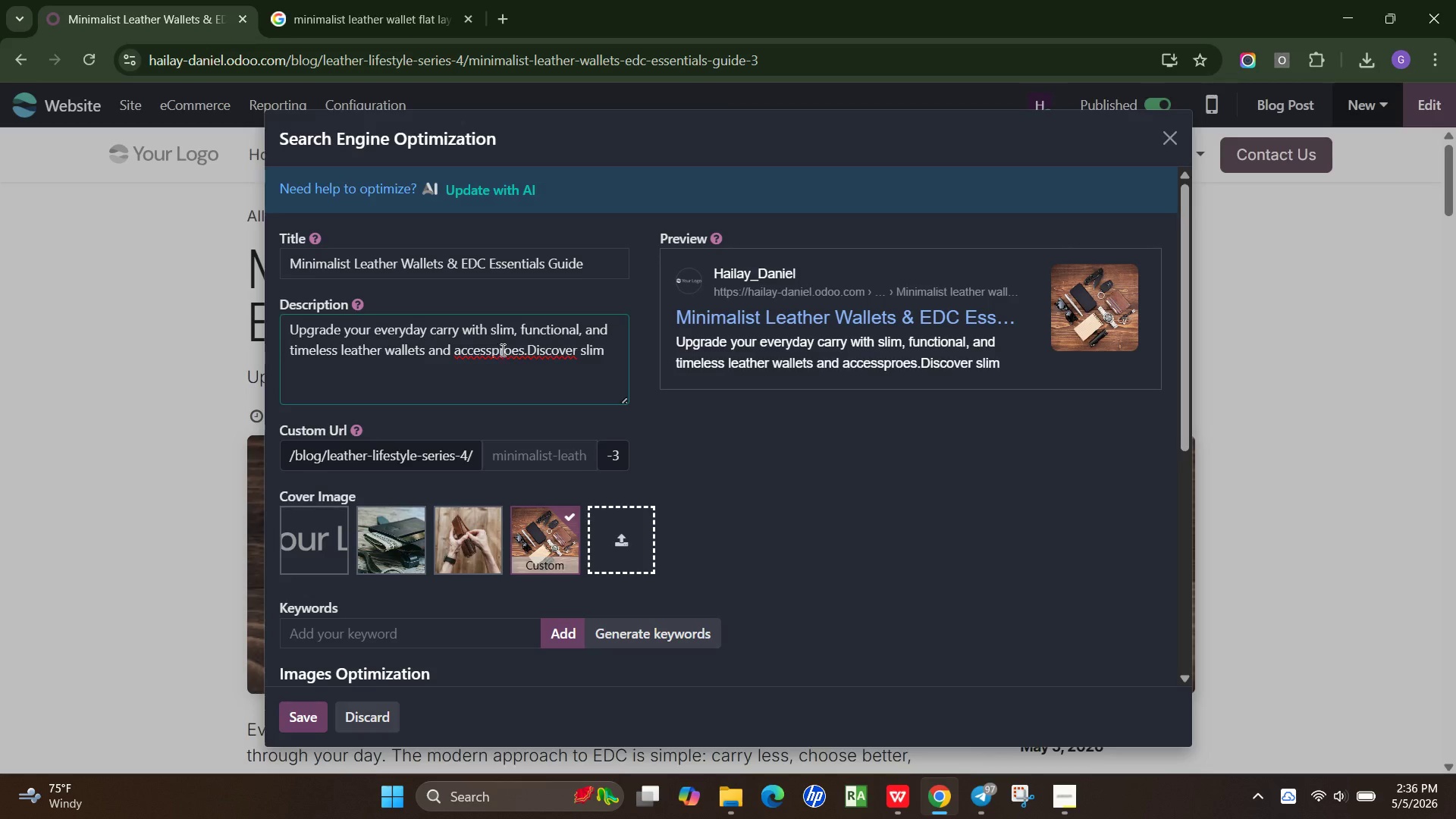 
wait(8.67)
 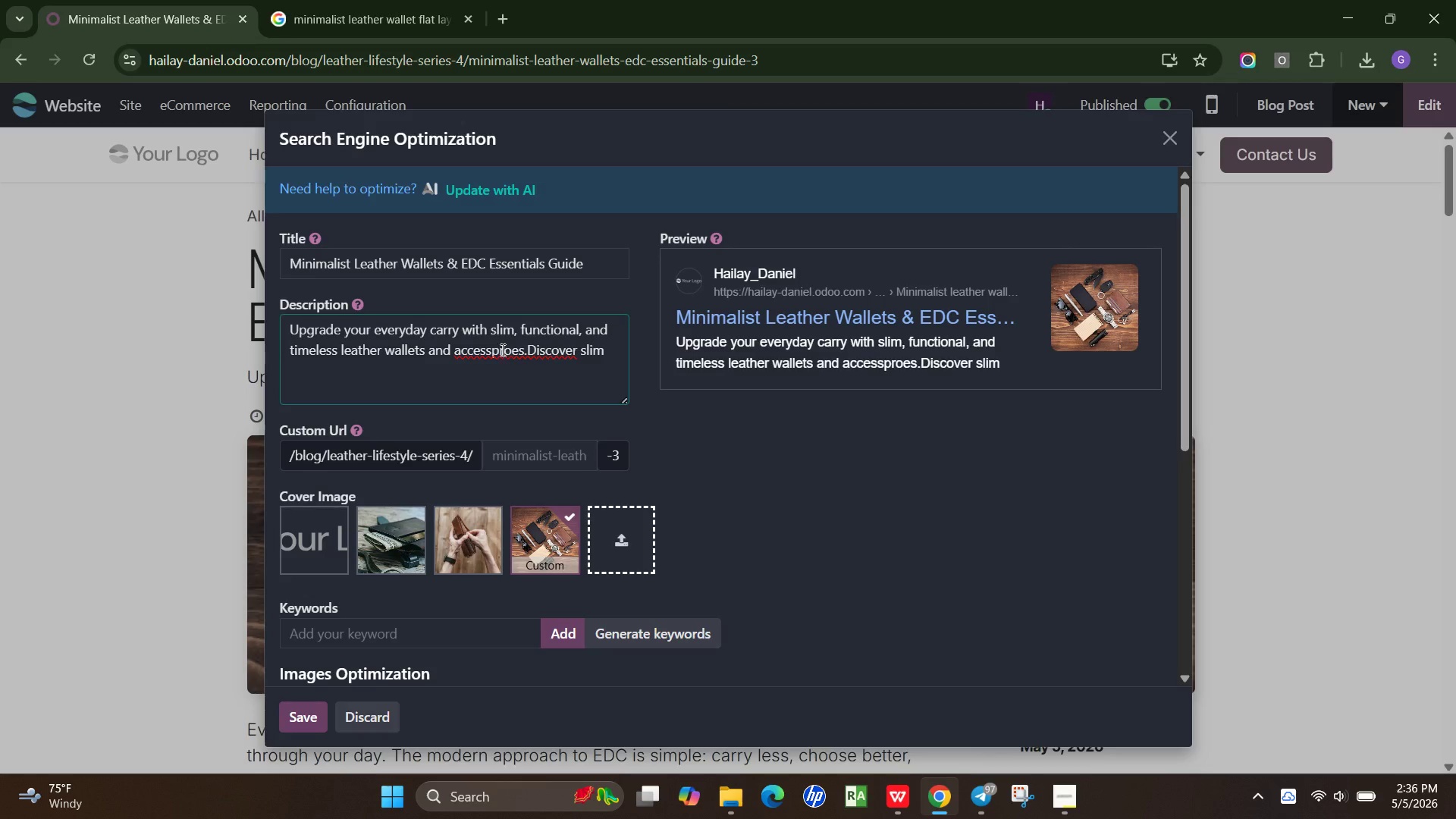 
key(ArrowLeft)
 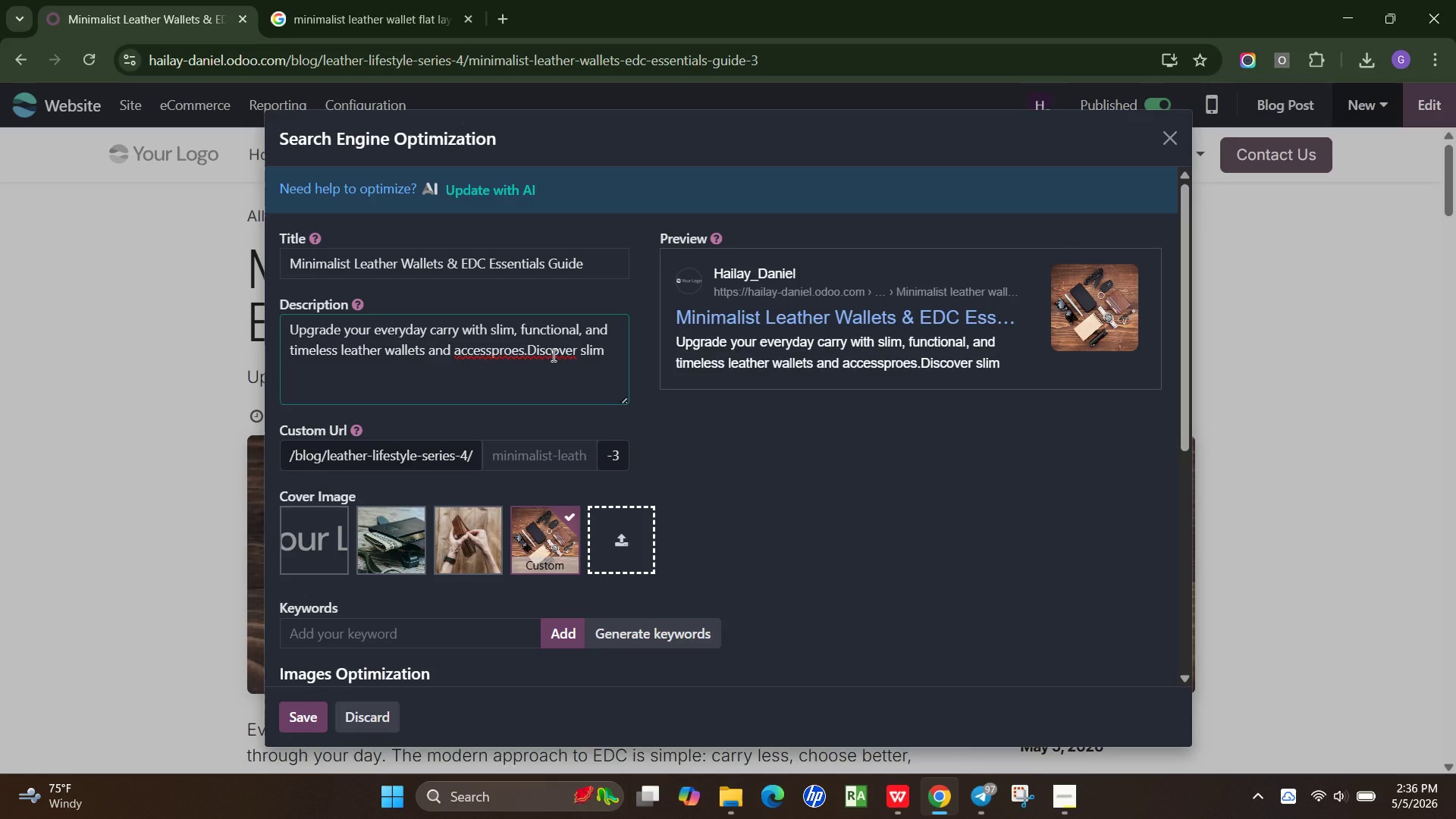 
key(Backspace)
 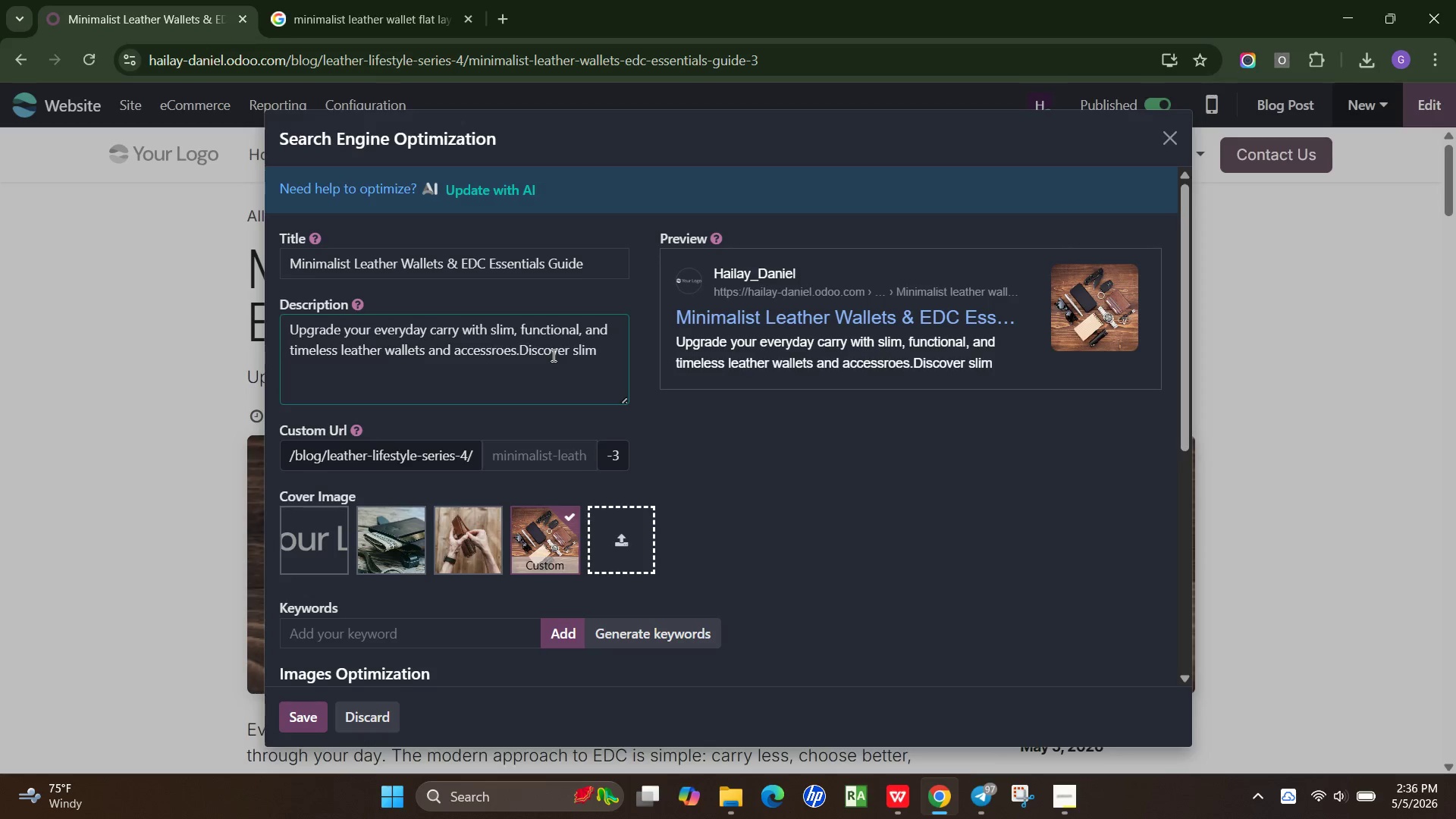 
key(O)
 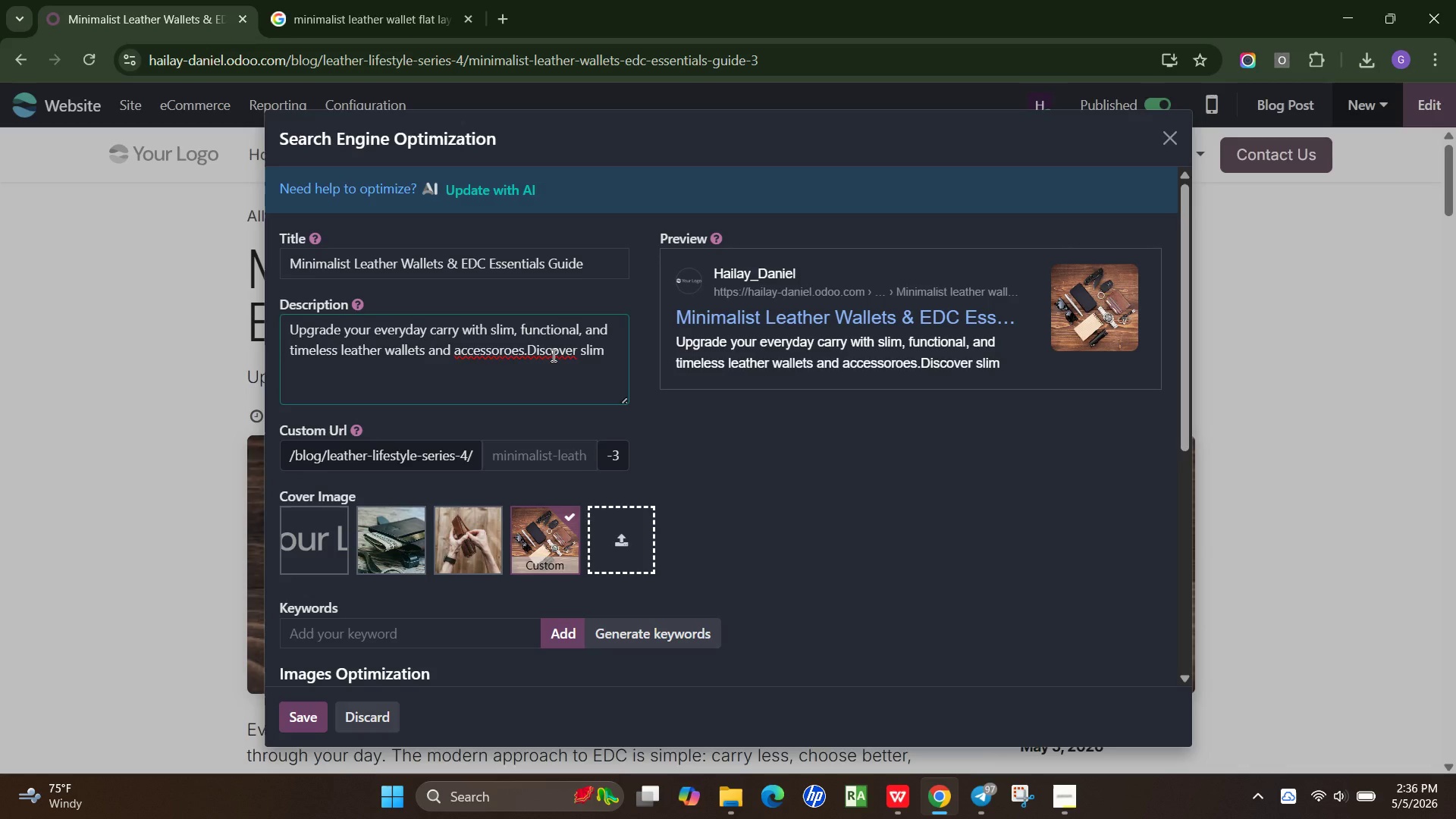 
key(ArrowRight)
 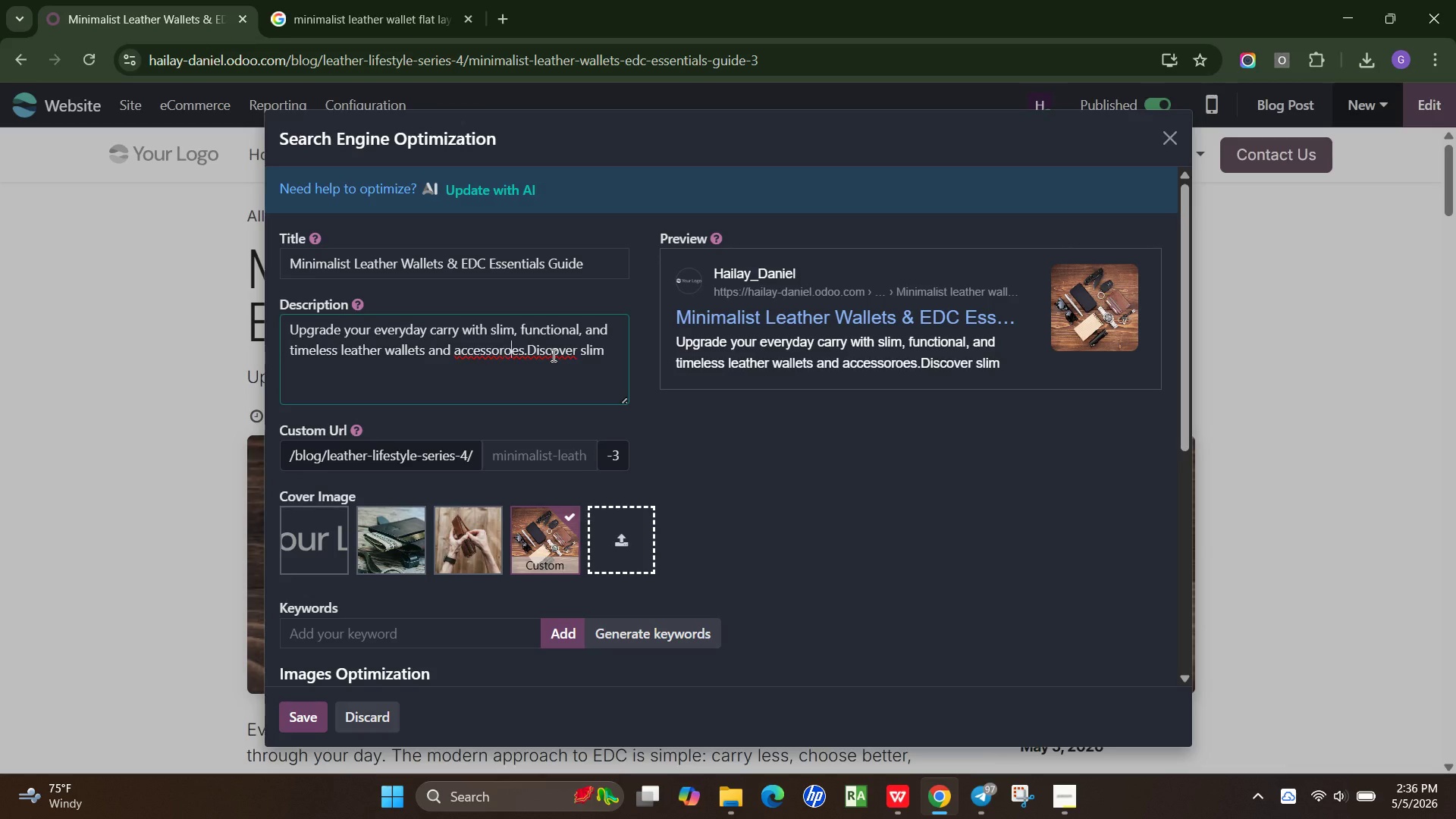 
key(ArrowRight)
 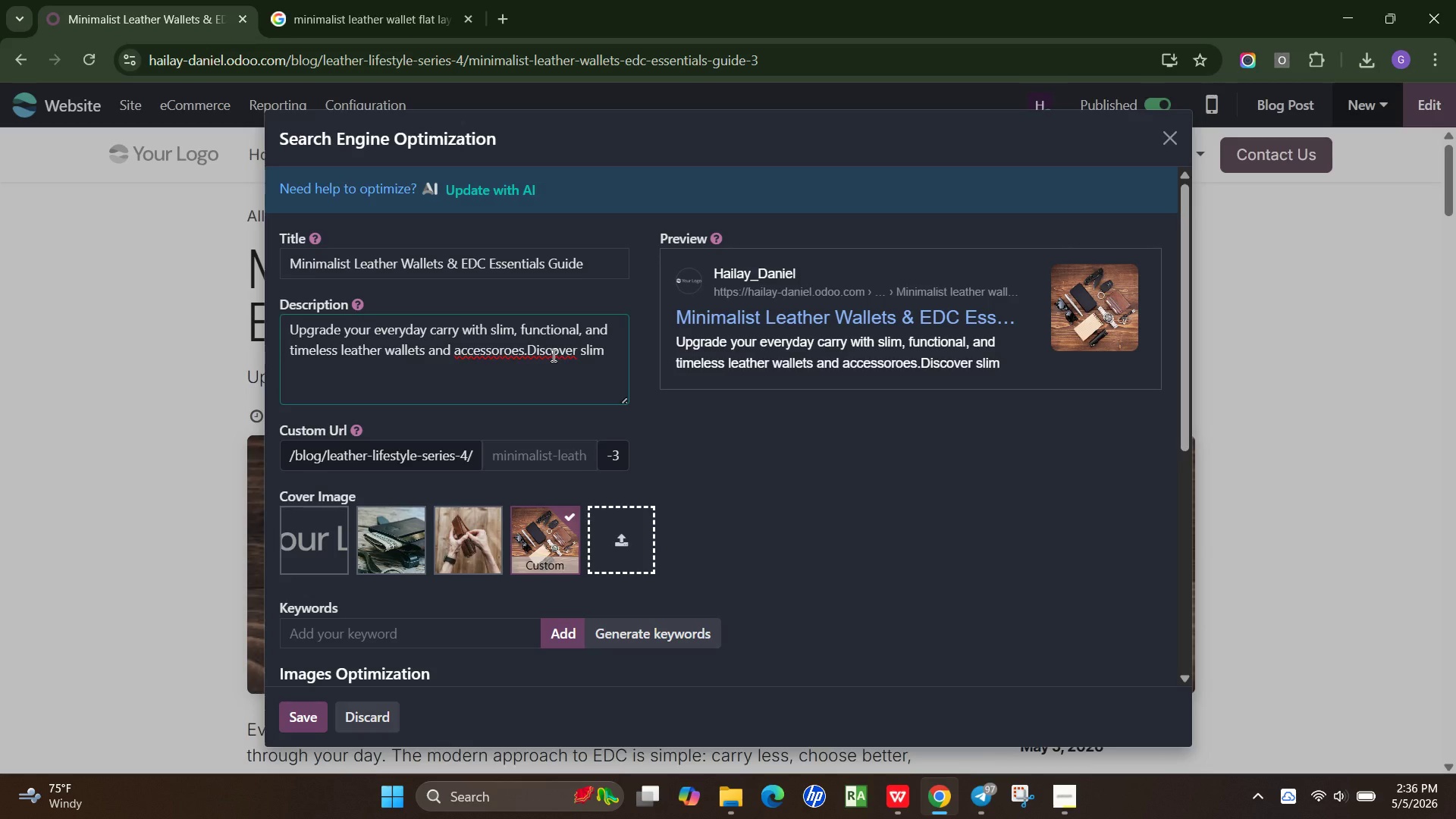 
key(Backspace)
 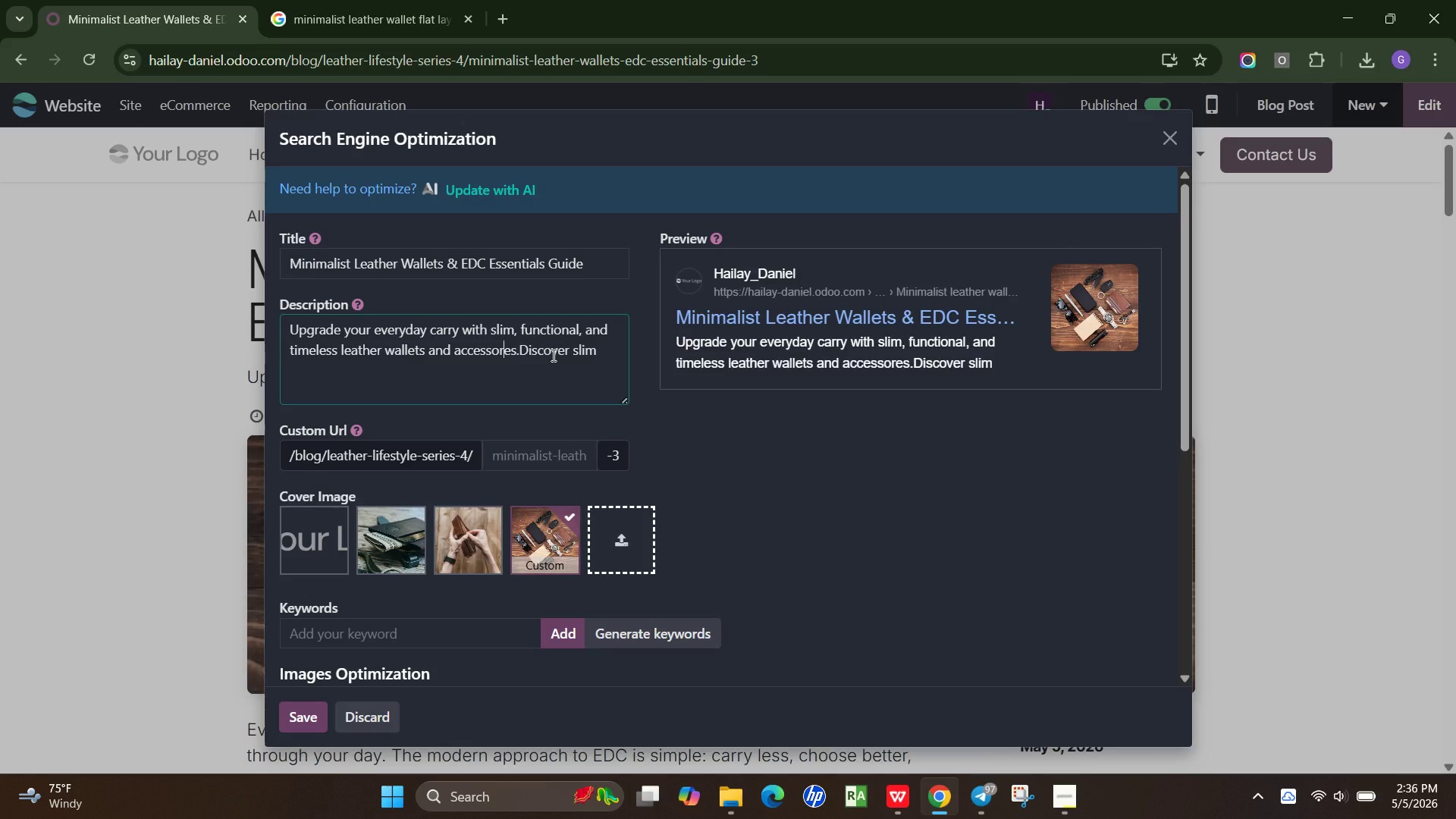 
key(I)
 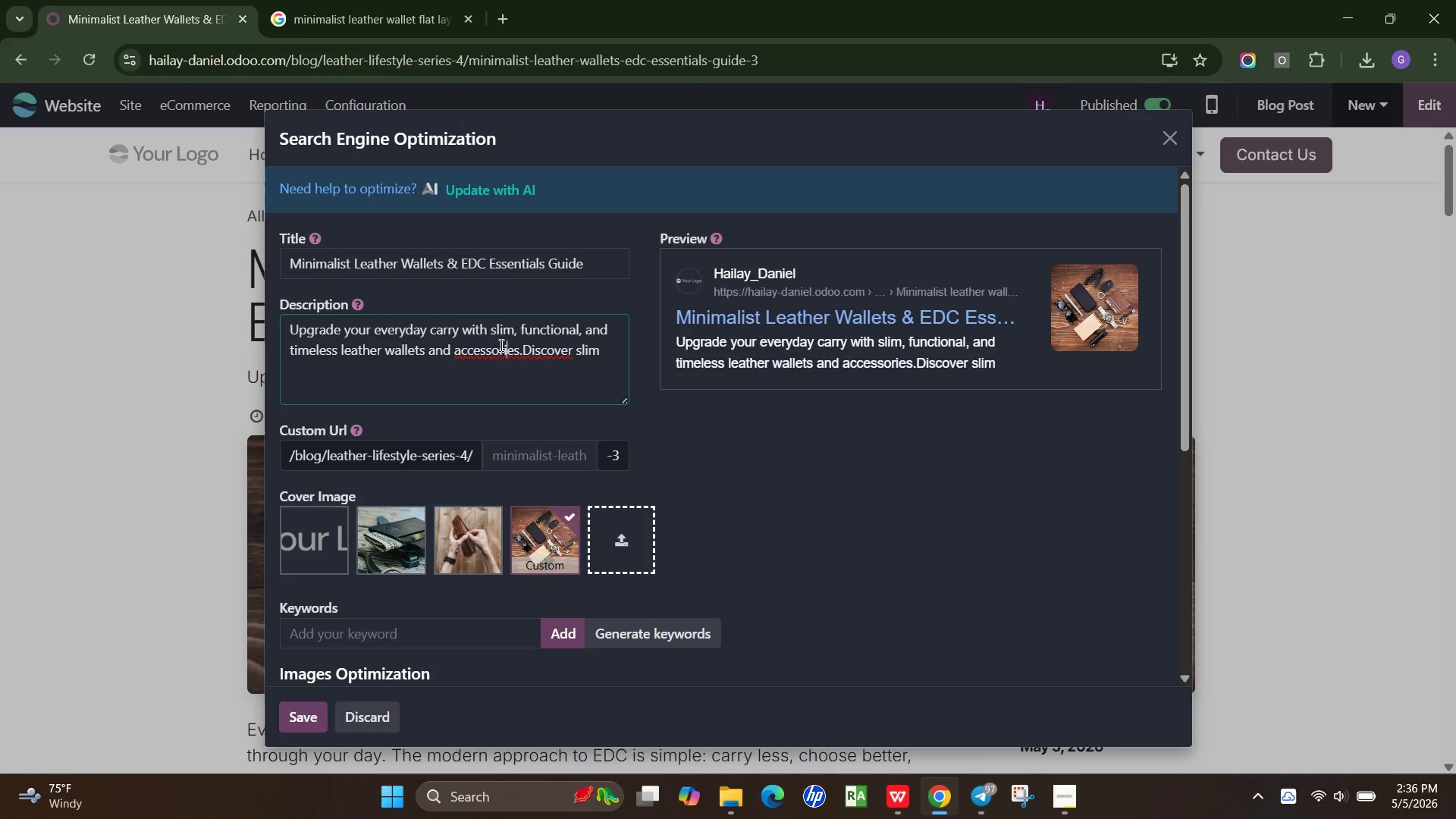 
left_click([521, 345])
 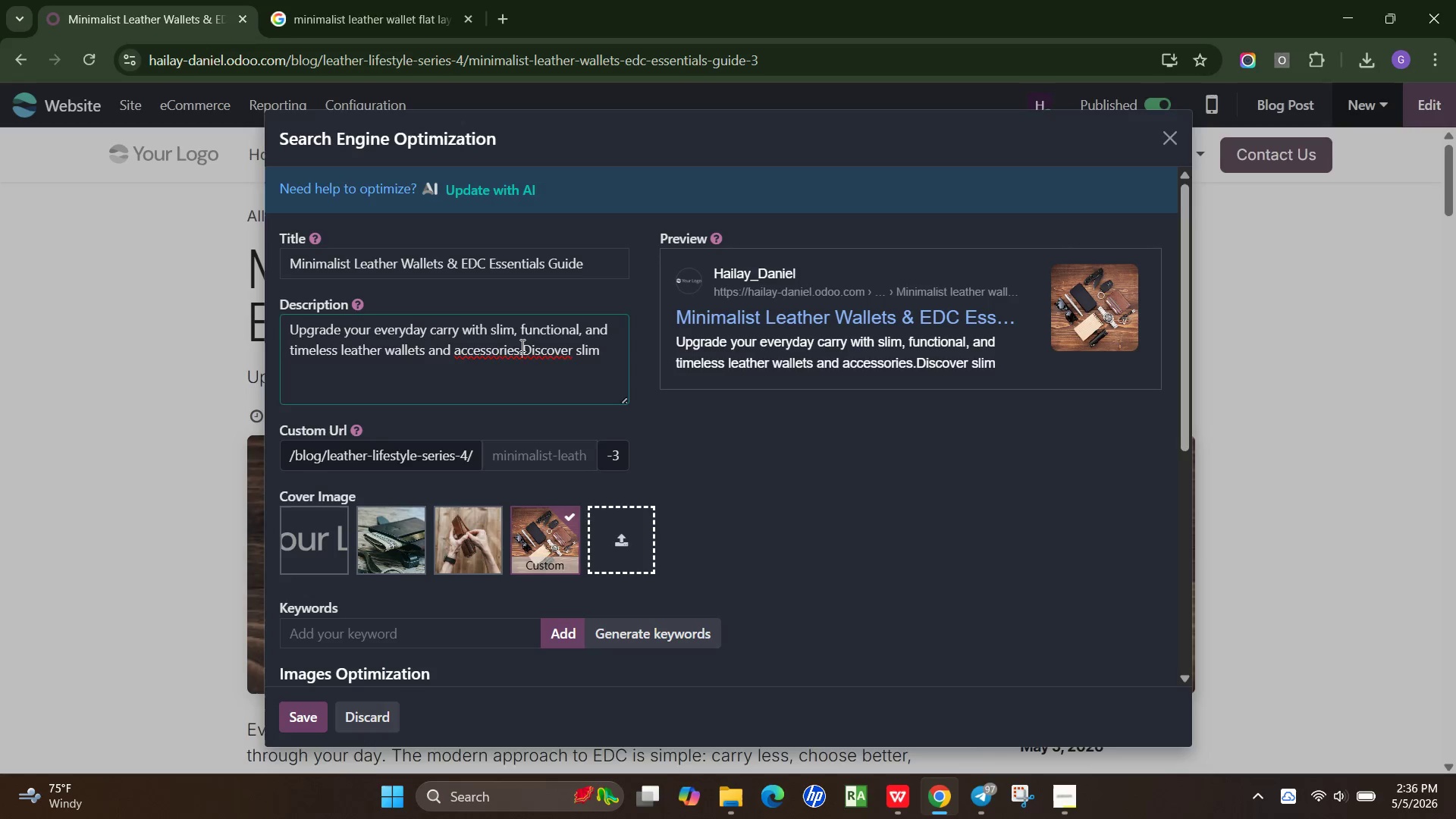 
key(Space)
 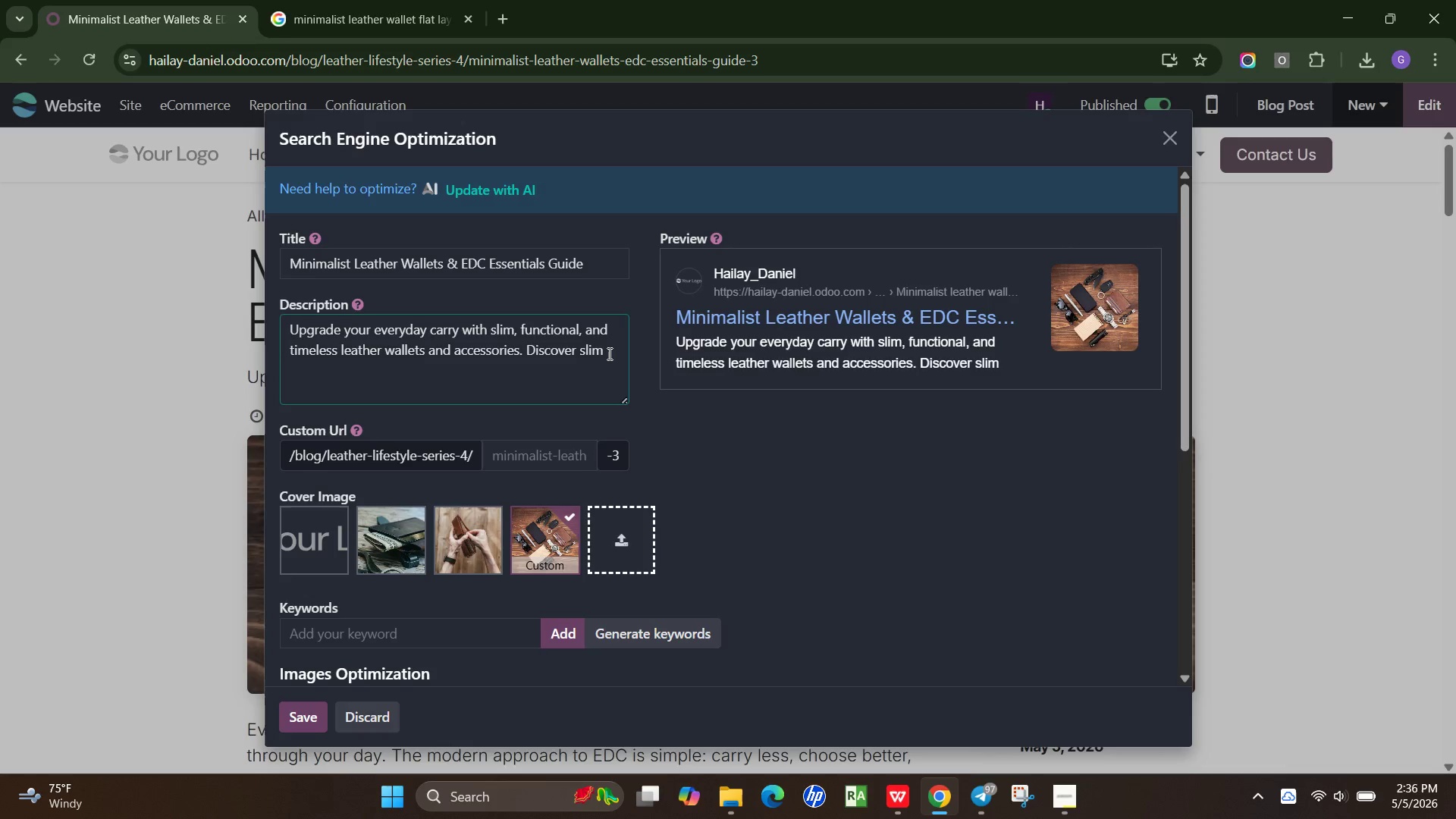 
left_click([608, 353])
 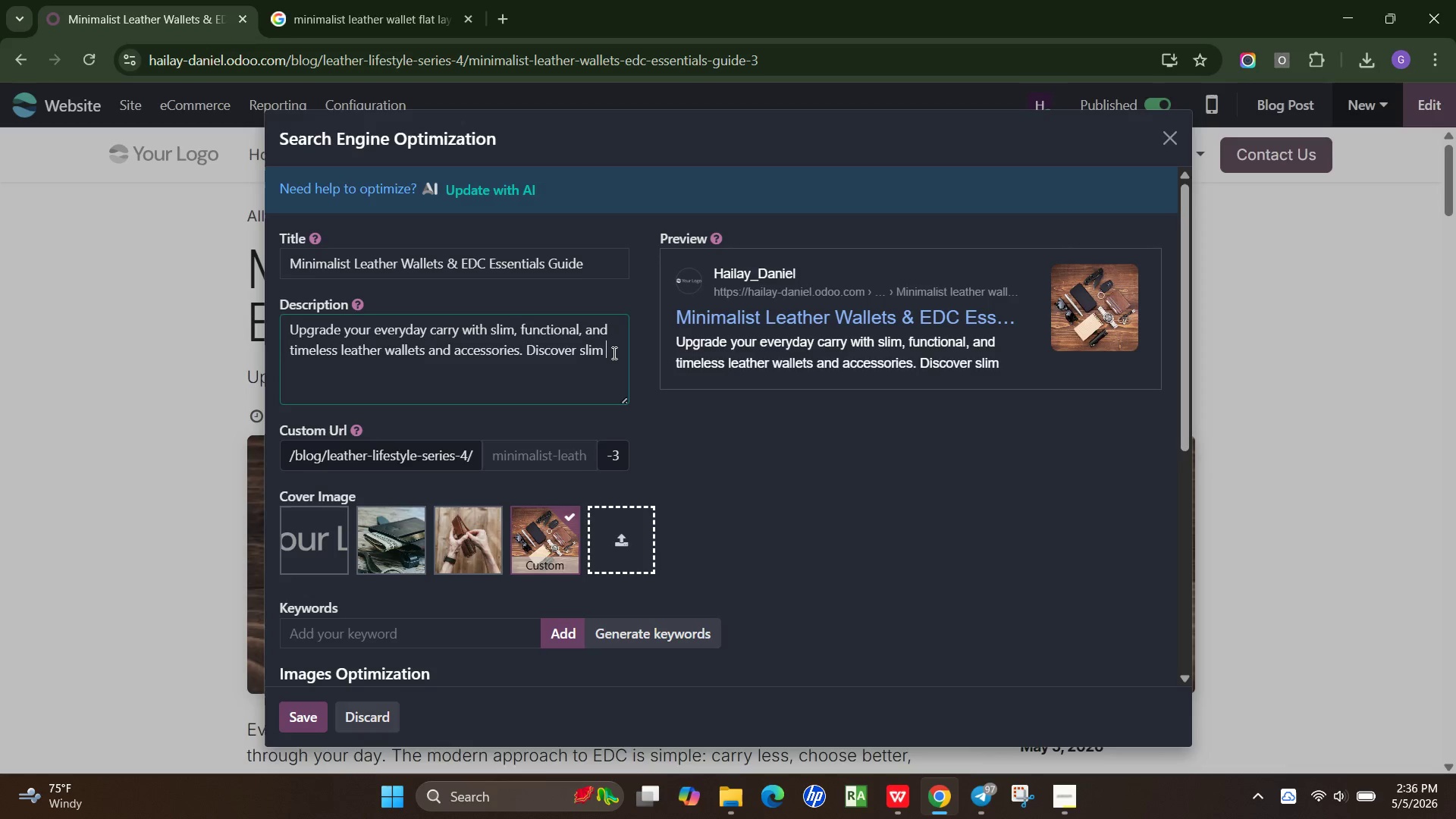 
key(Space)
 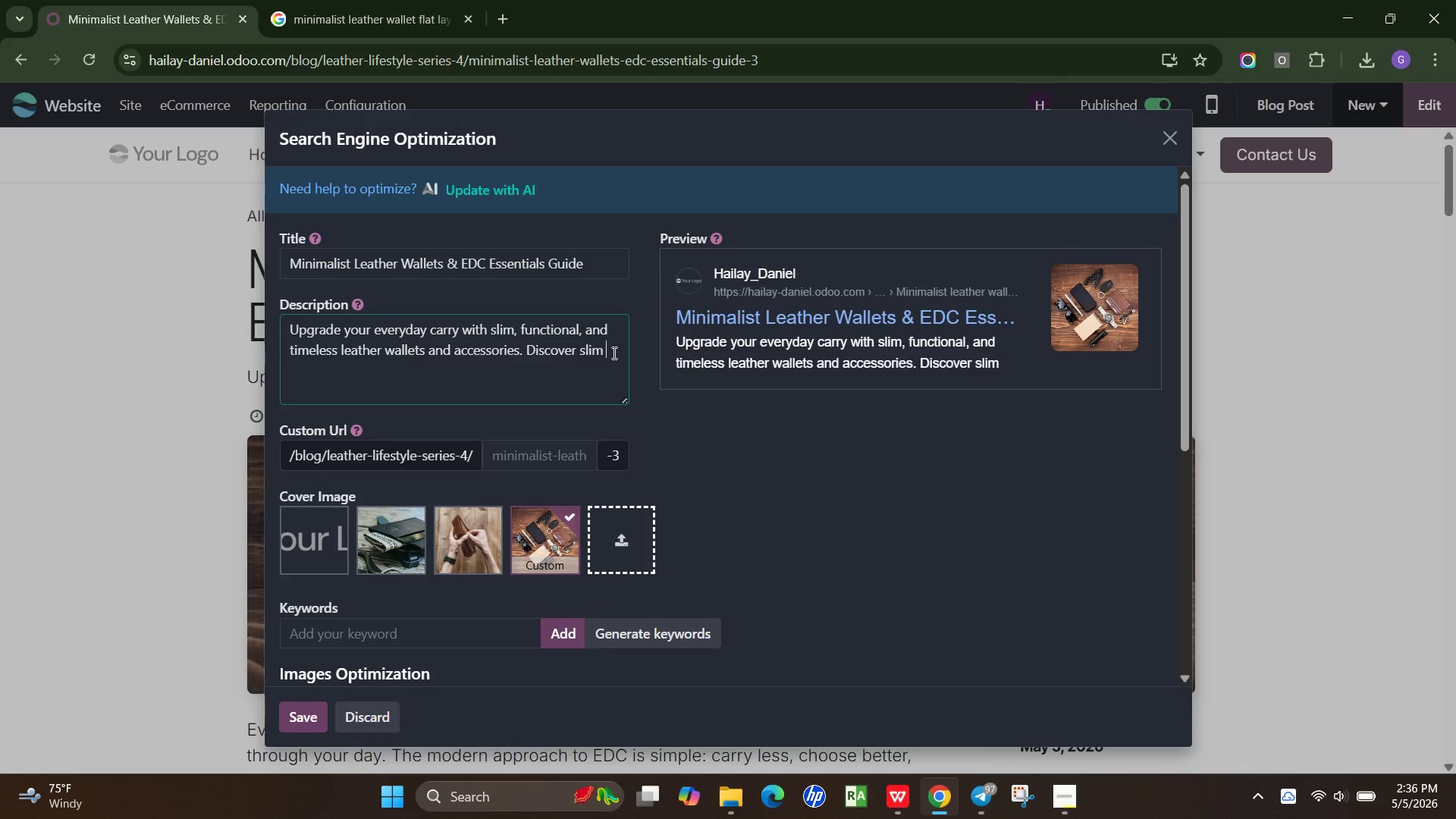 
key(Backspace)
 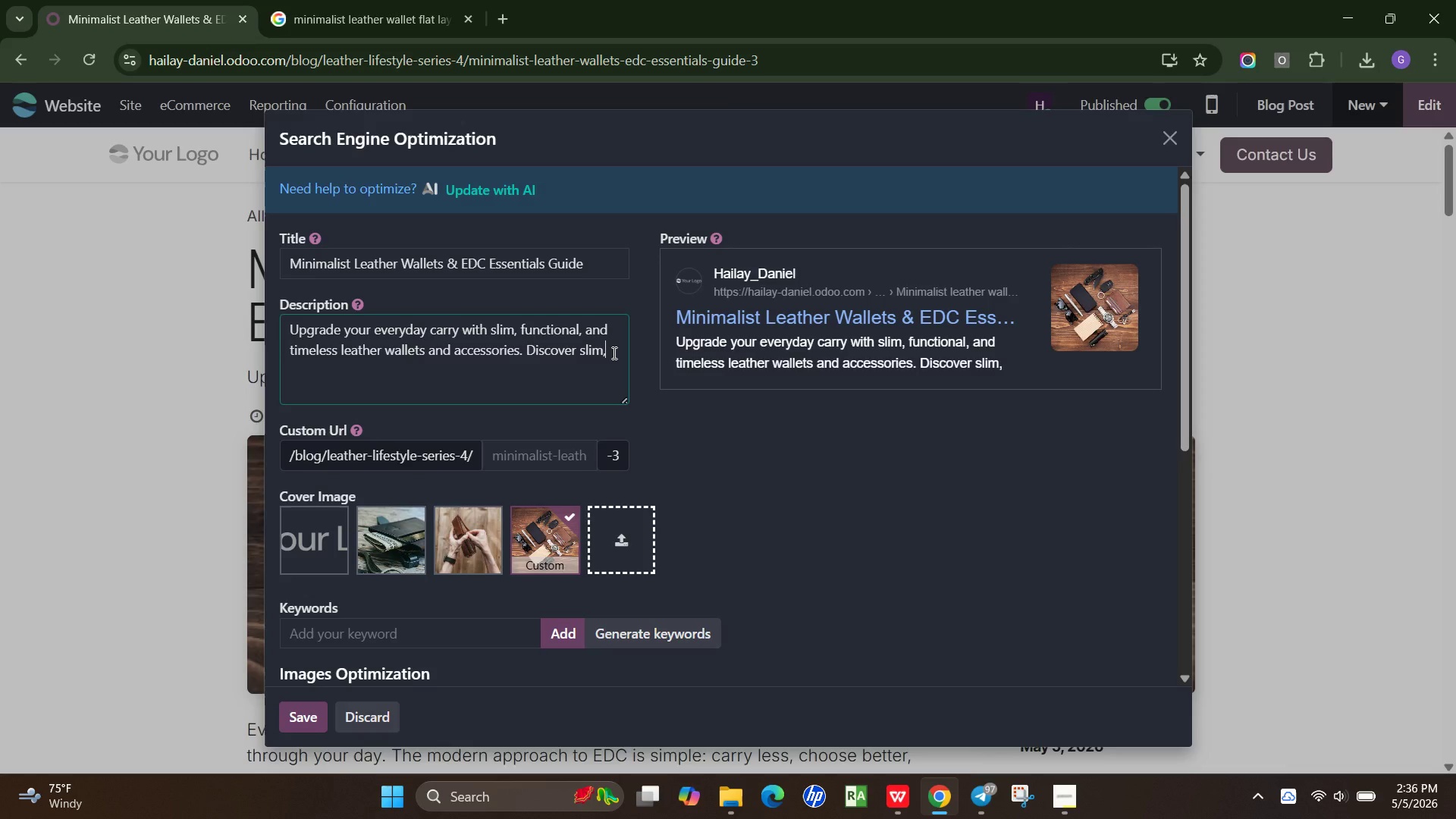 
key(Comma)
 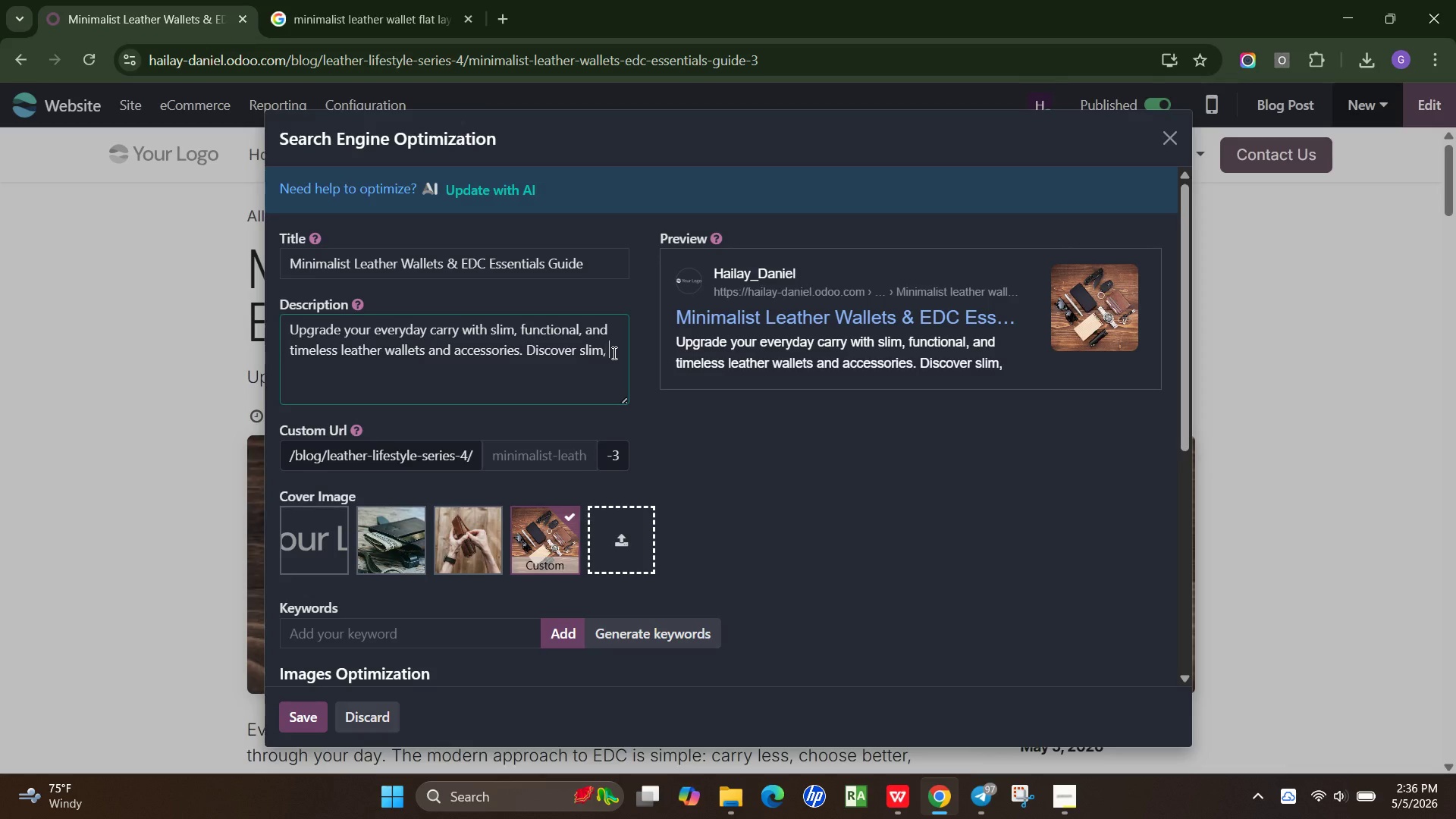 
key(Space)
 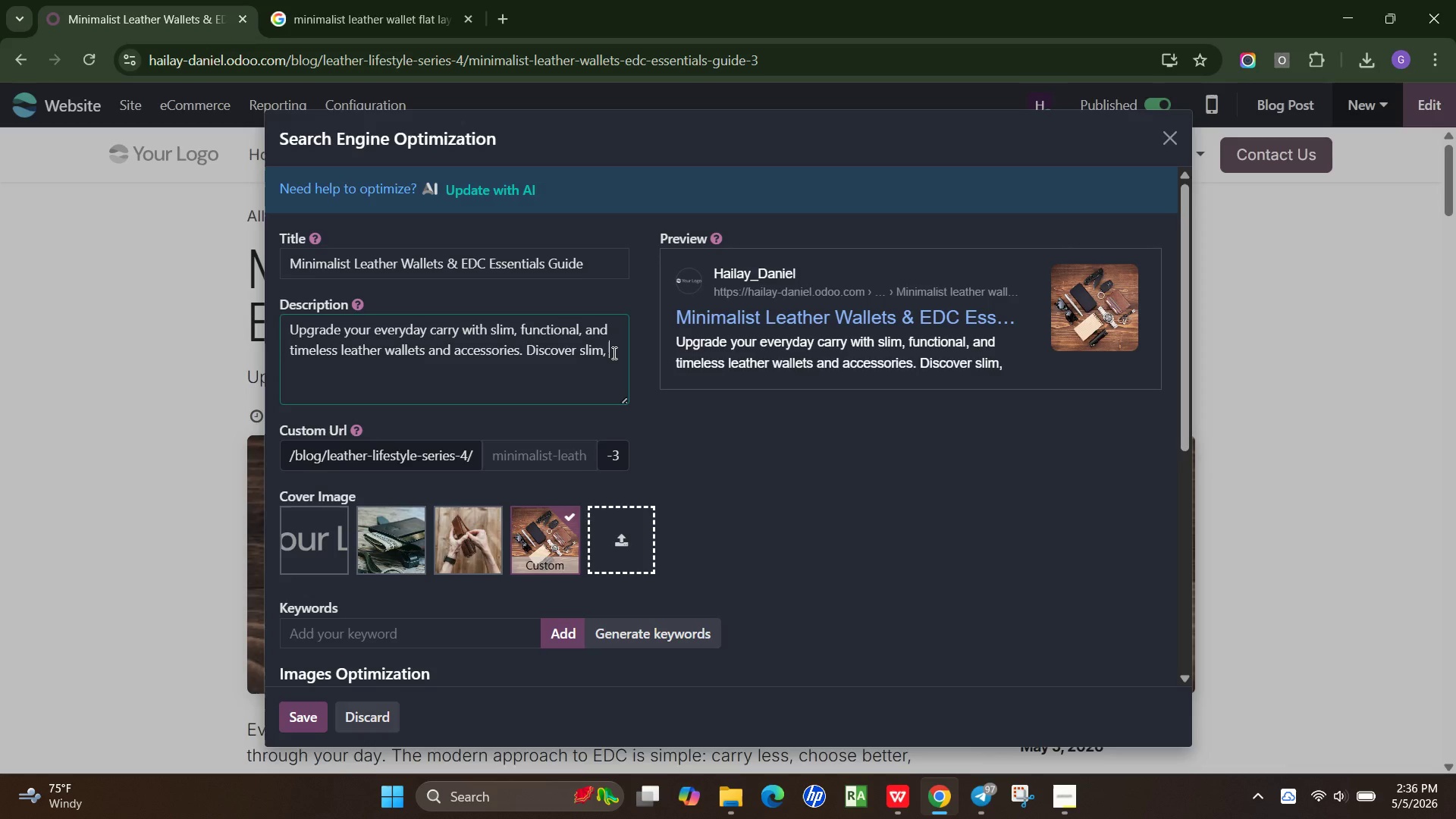 
type(durable, and styish essentials for modern lib)
key(Backspace)
type(ving)
 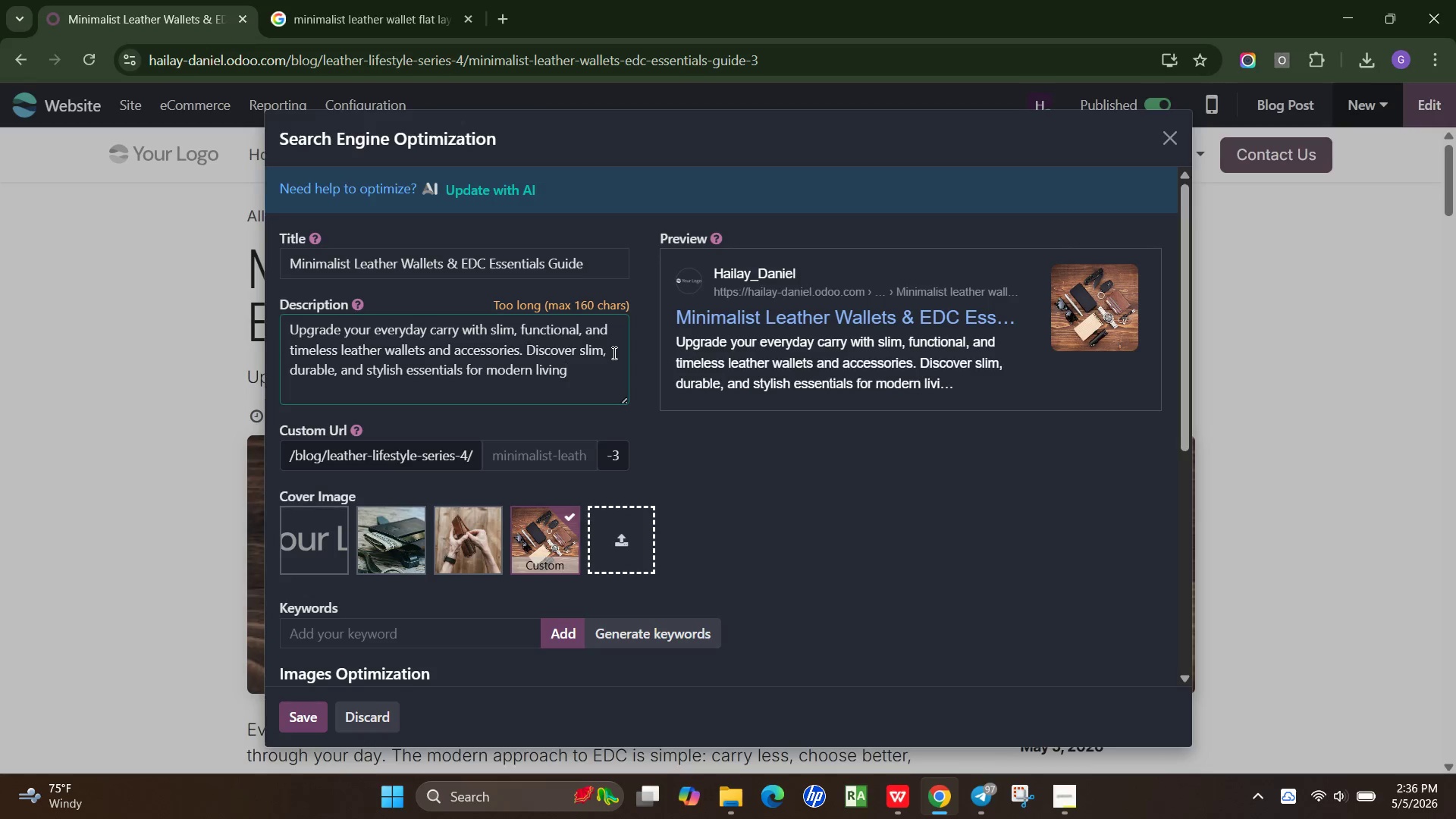 
key(Comma)
 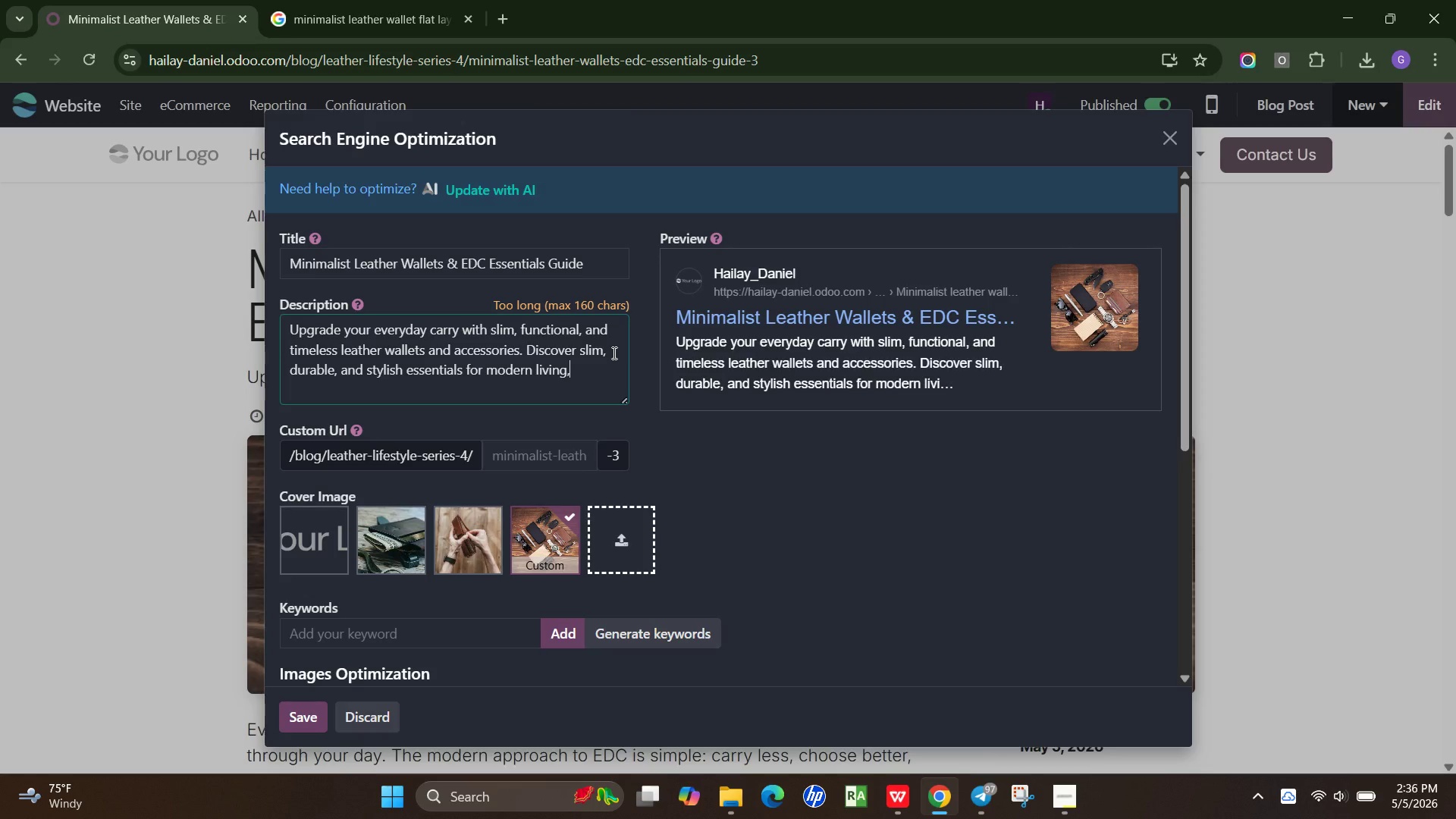 
key(Equal)
 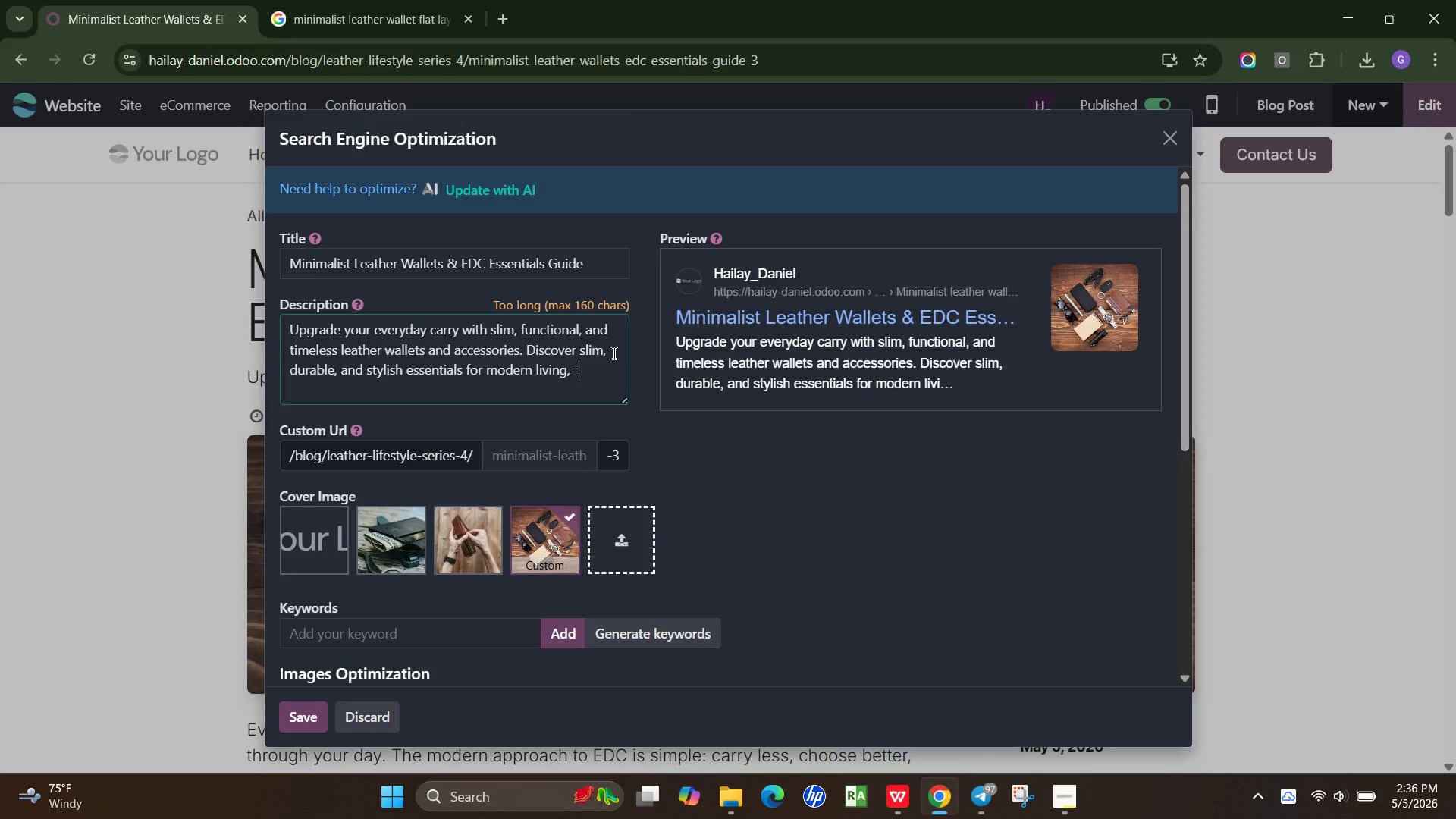 
key(Equal)
 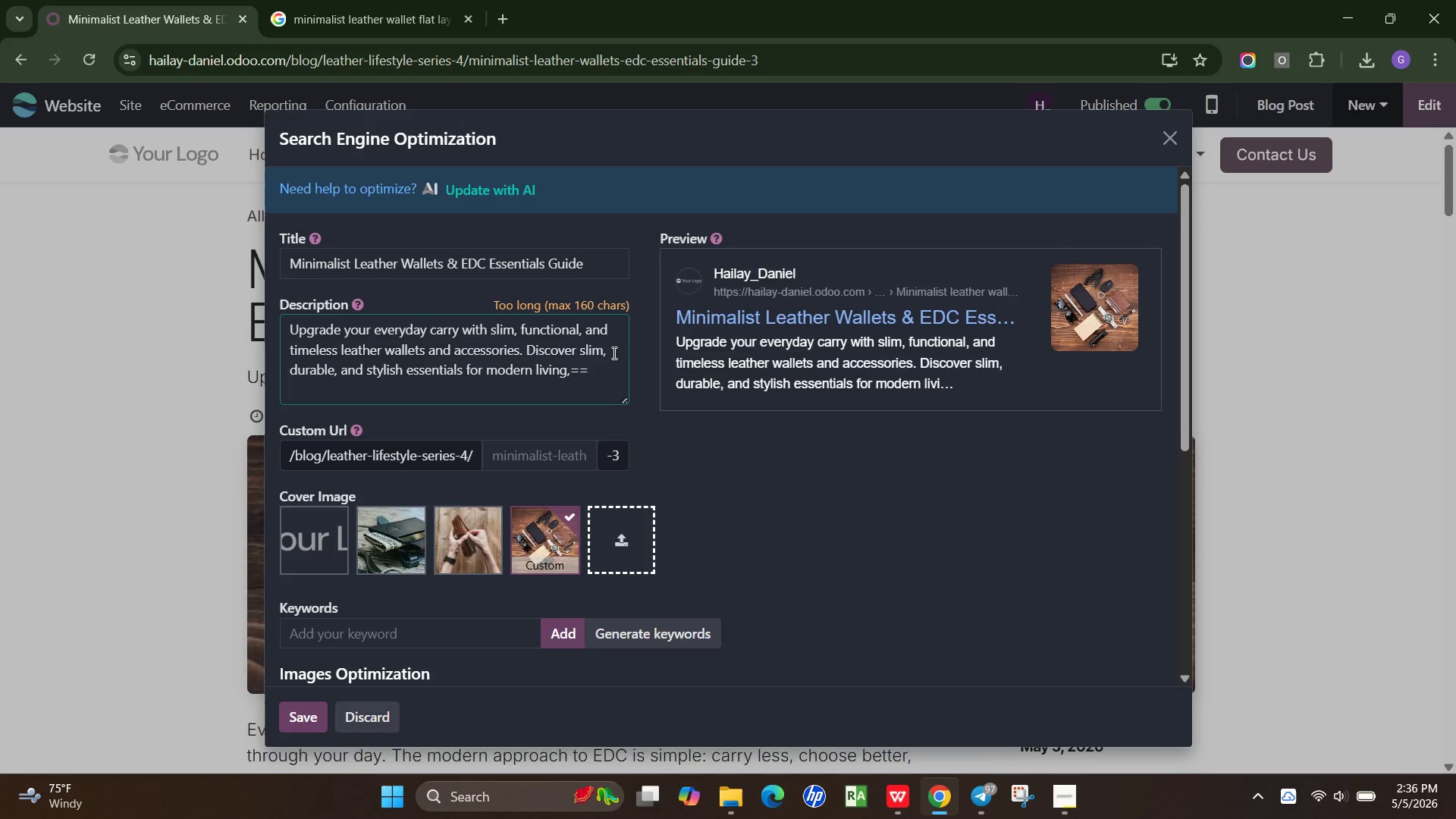 
key(Backspace)
 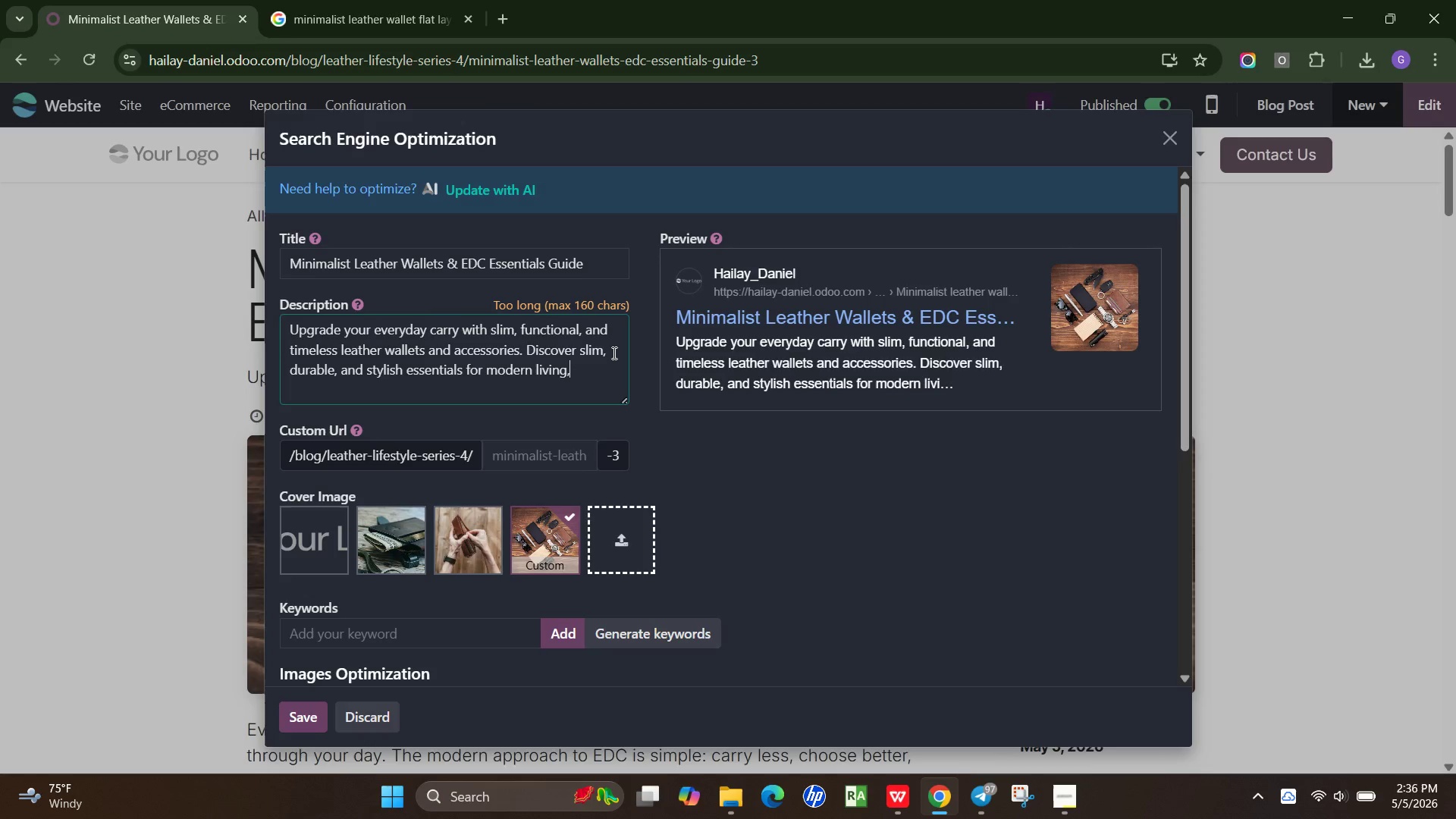 
key(Backspace)
 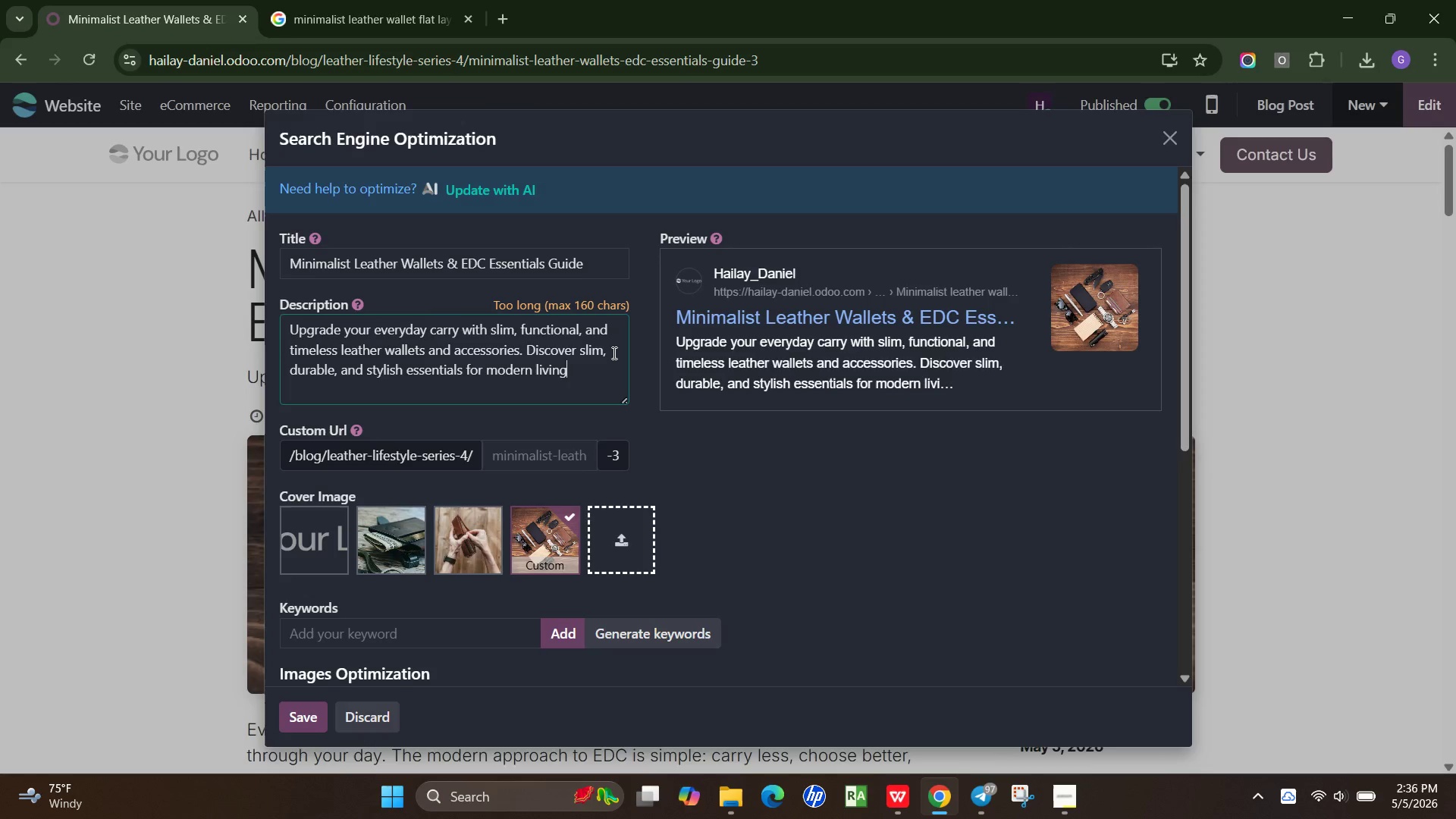 
key(Backspace)
 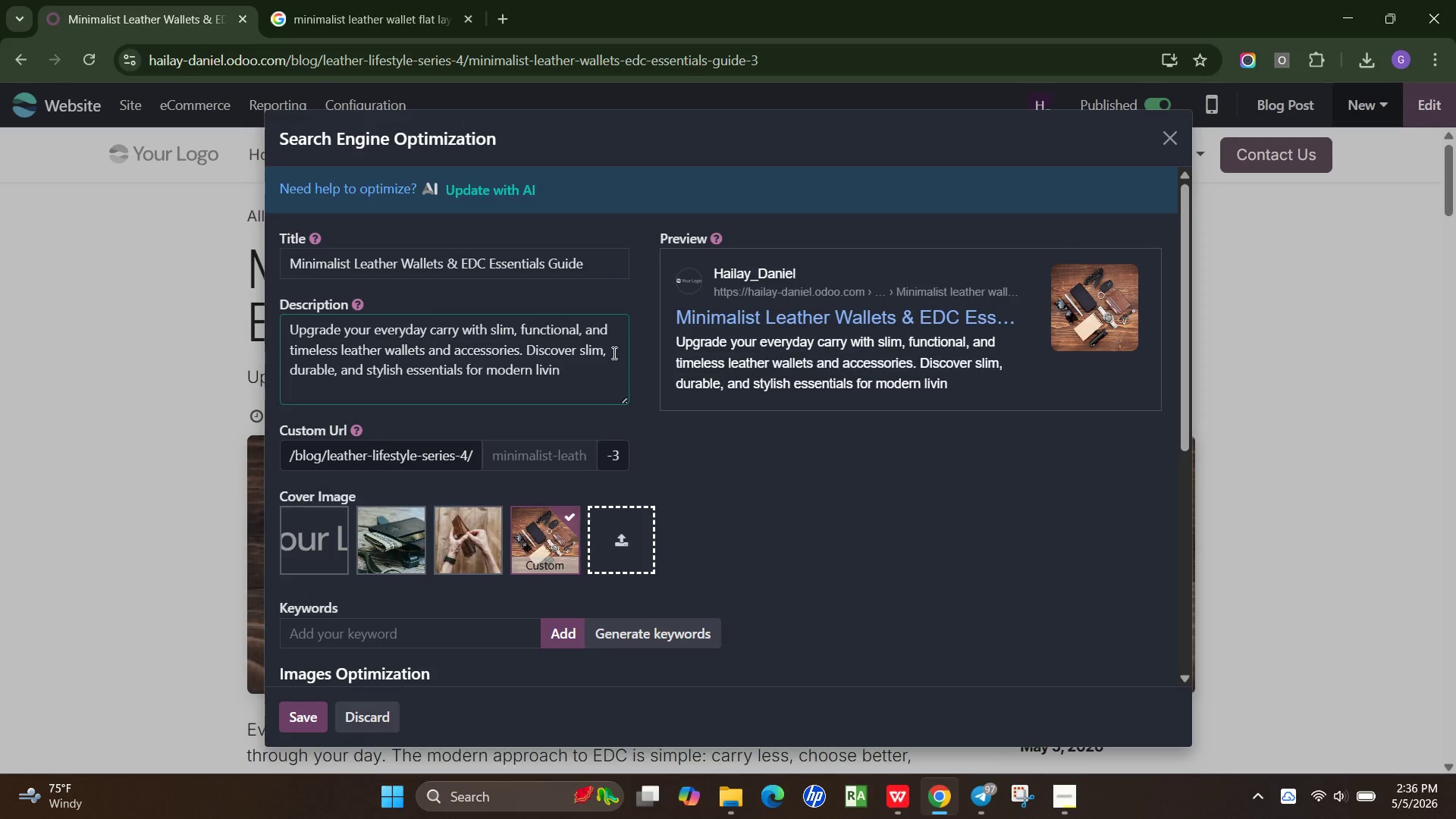 
key(Backspace)
 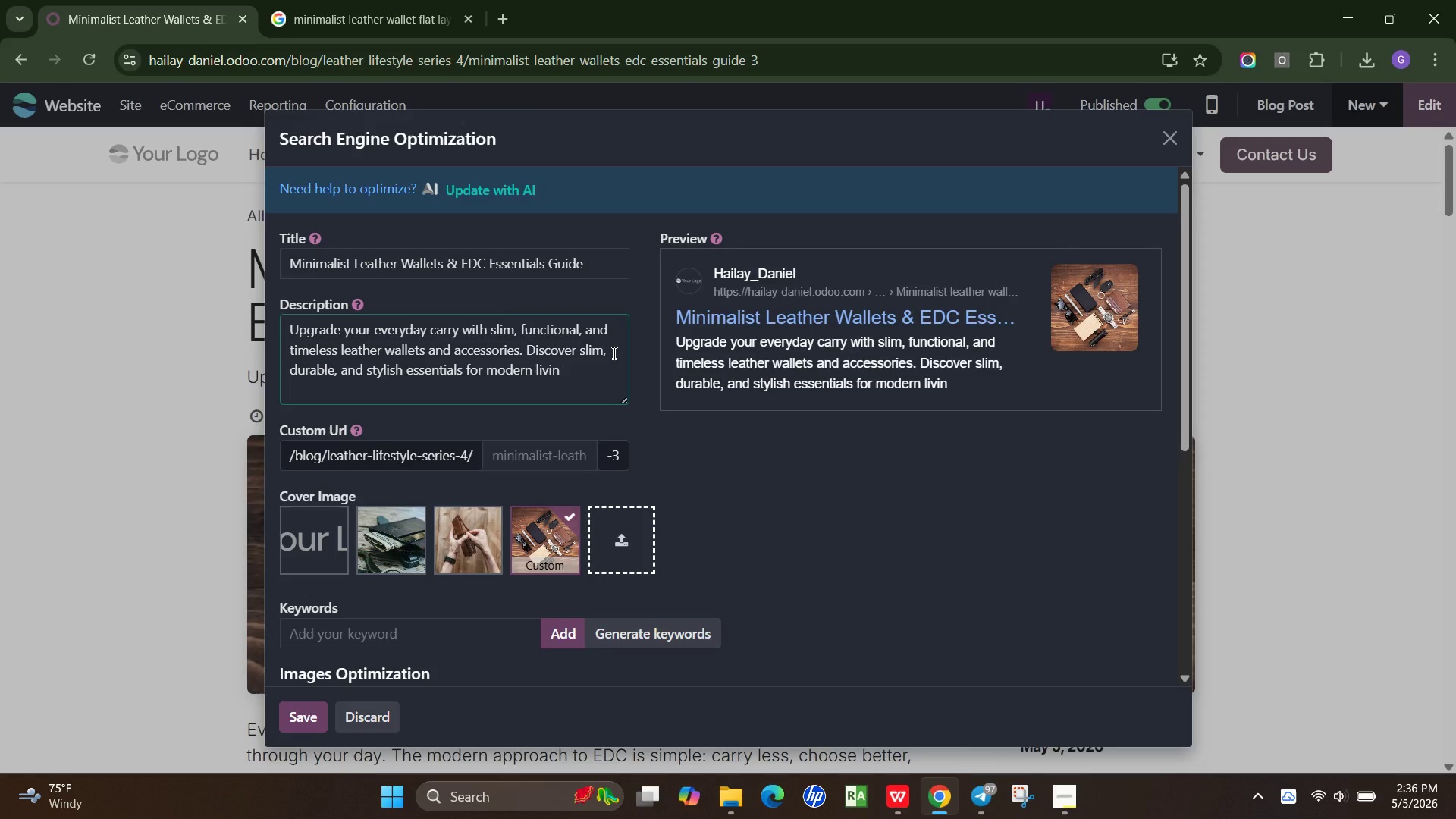 
key(Backspace)
 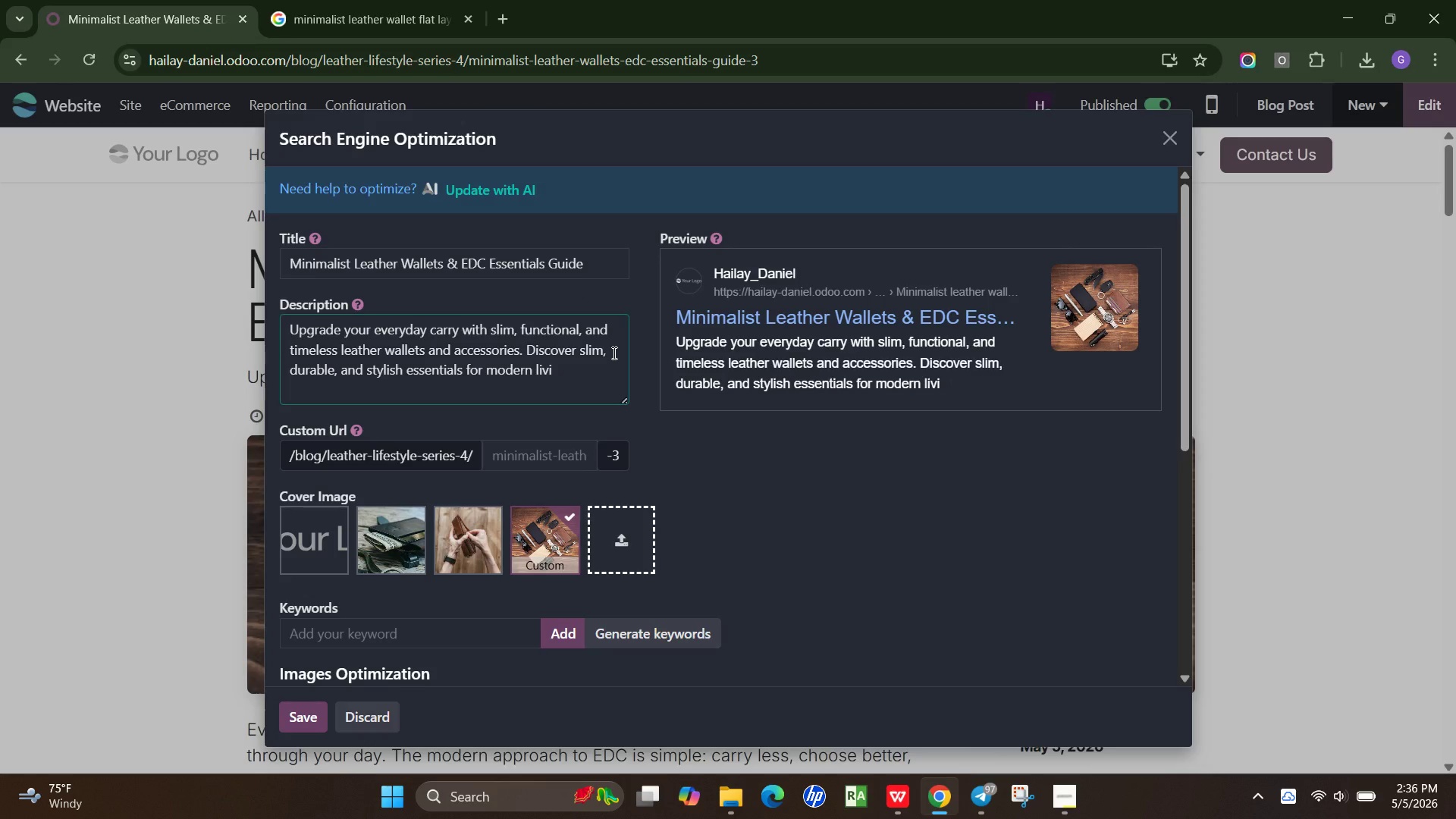 
key(Backspace)
 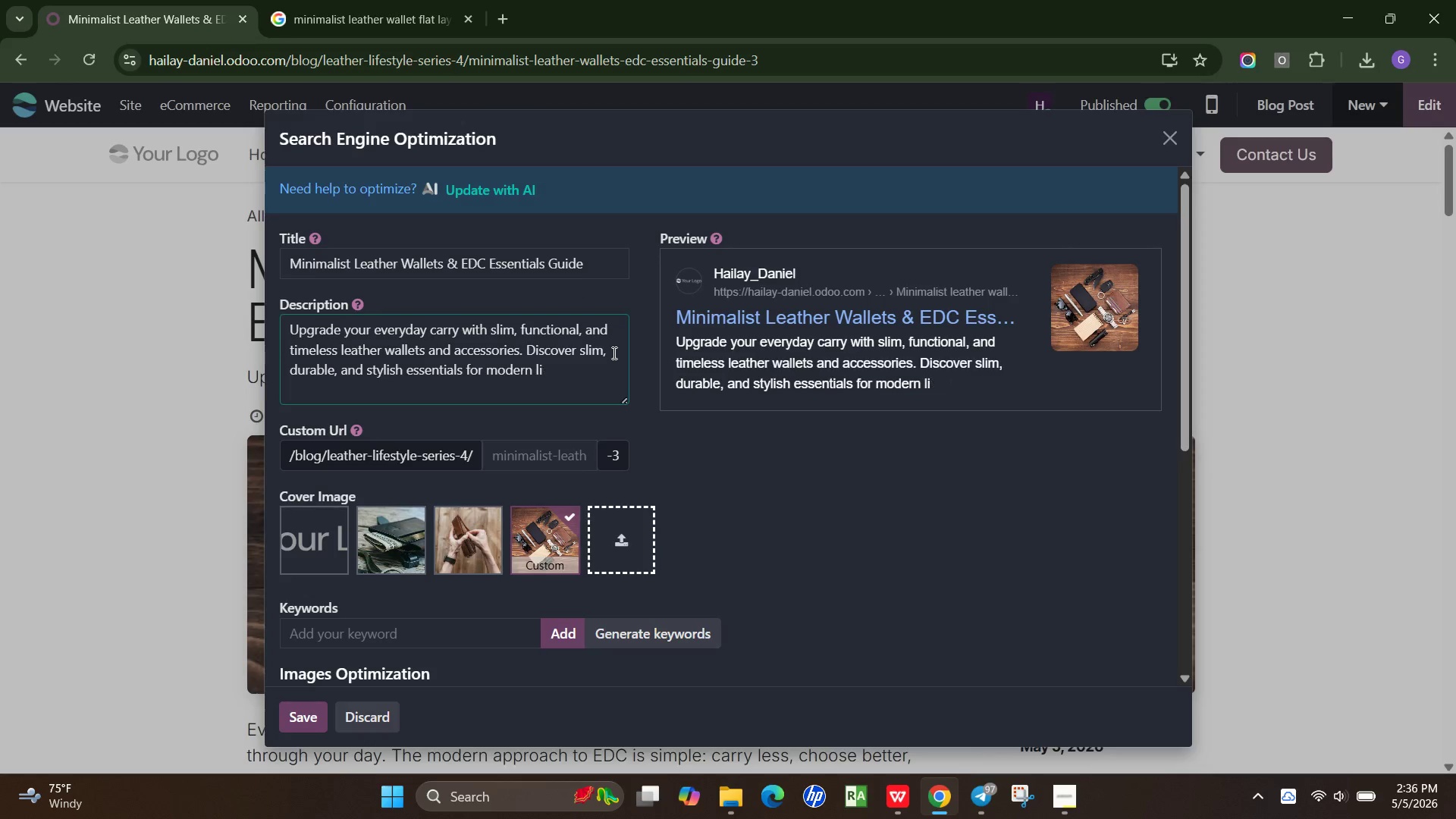 
key(Backspace)
 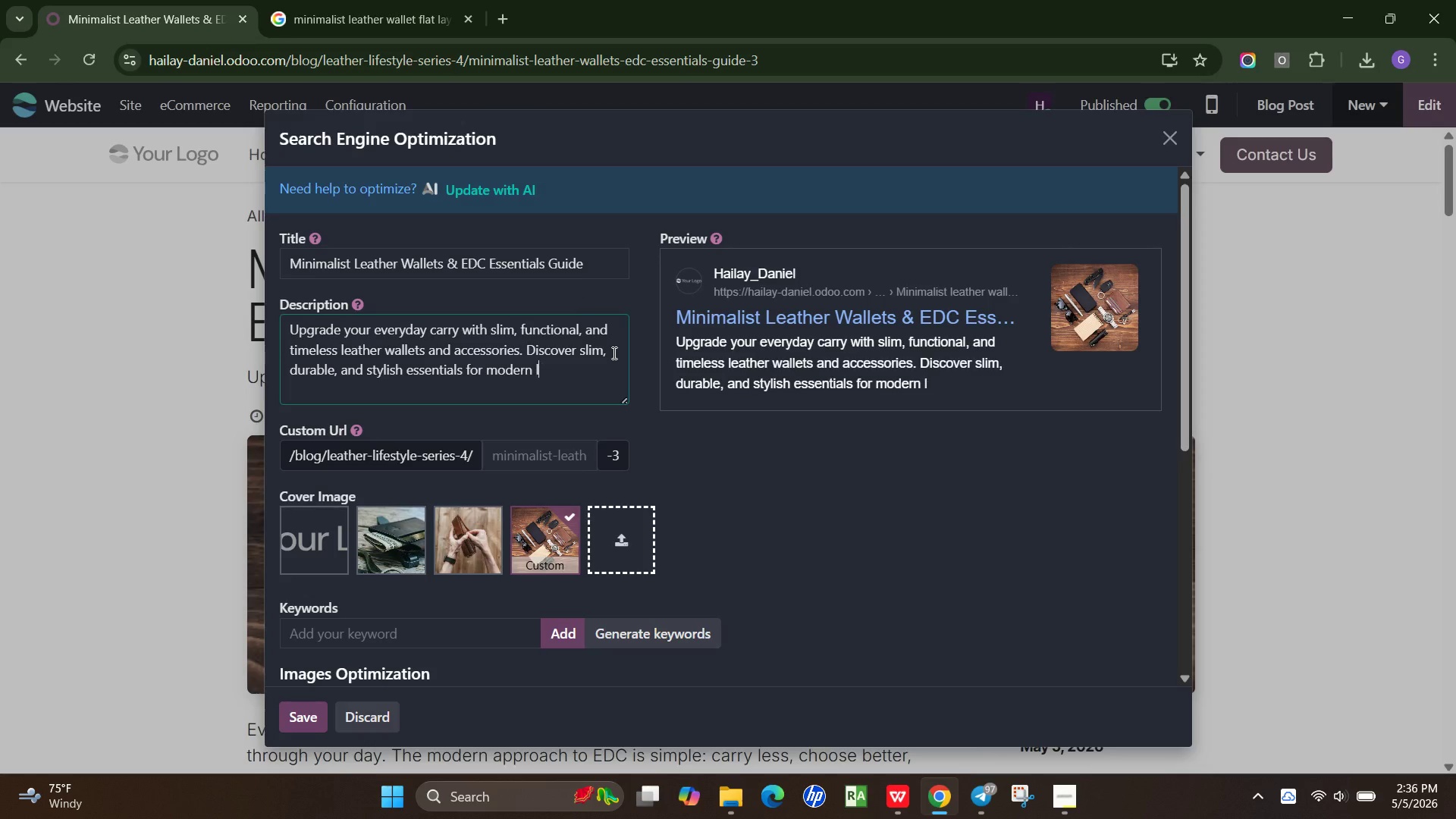 
key(Backspace)
 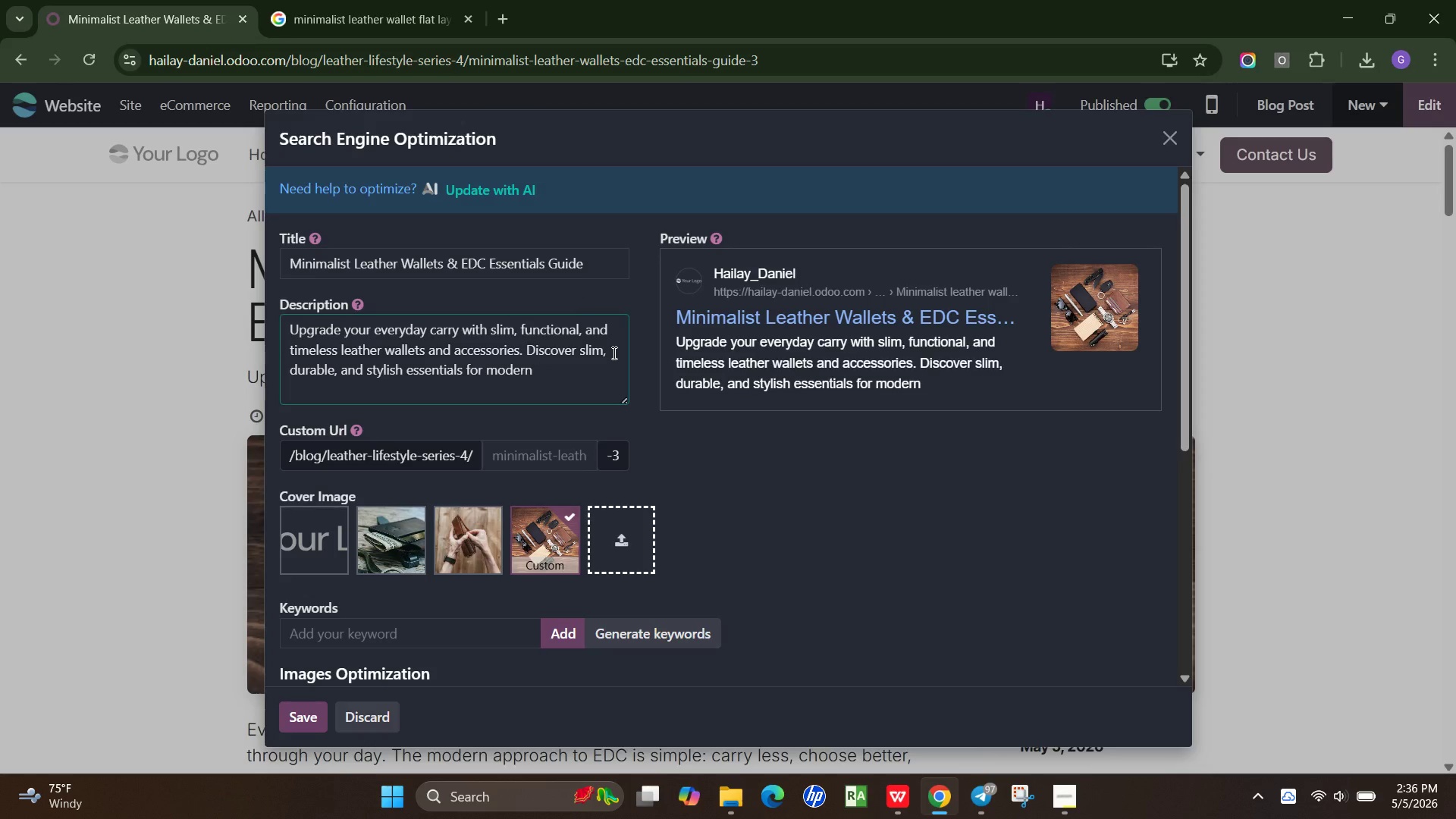 
key(Backspace)
 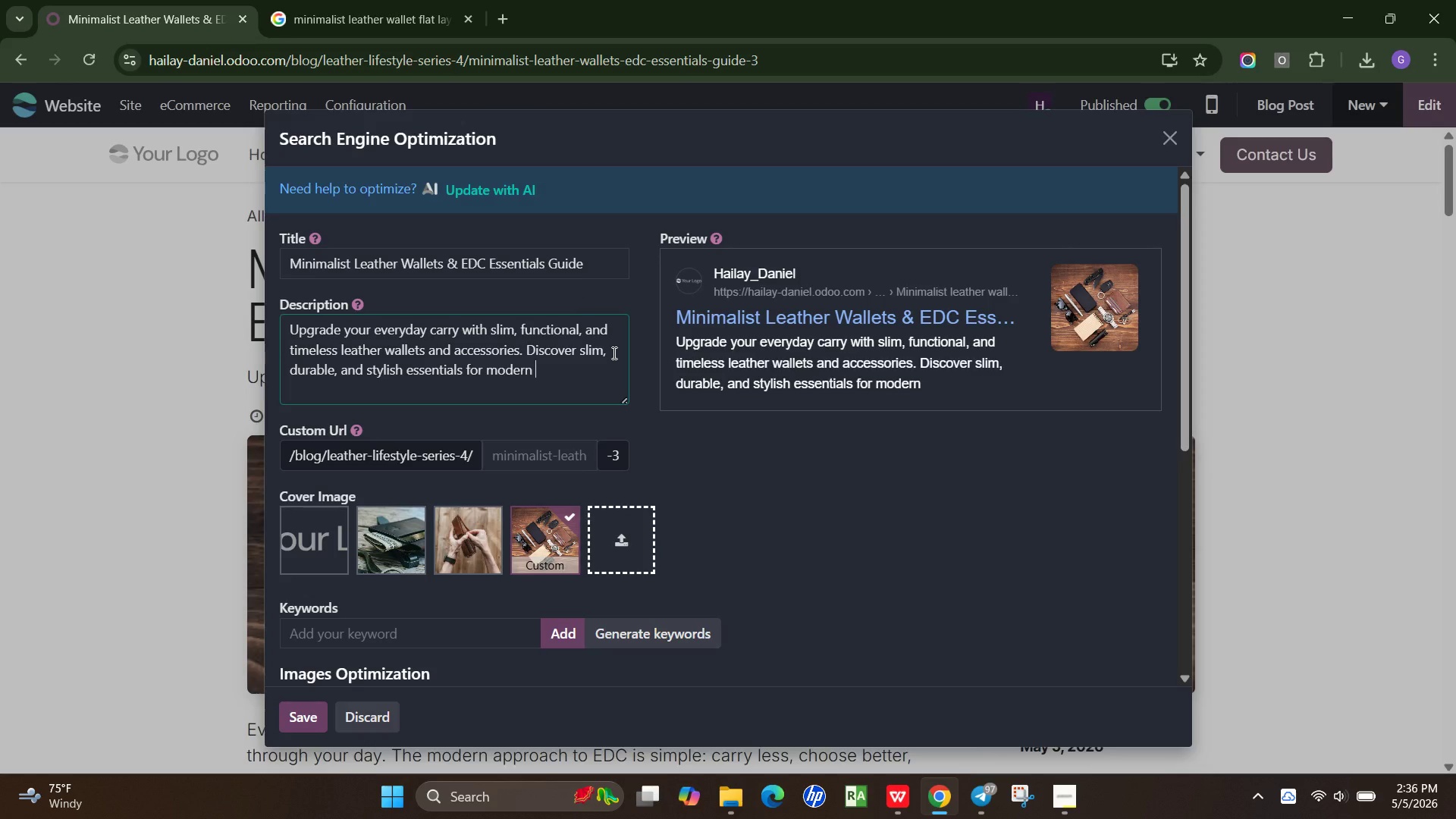 
key(Backspace)
 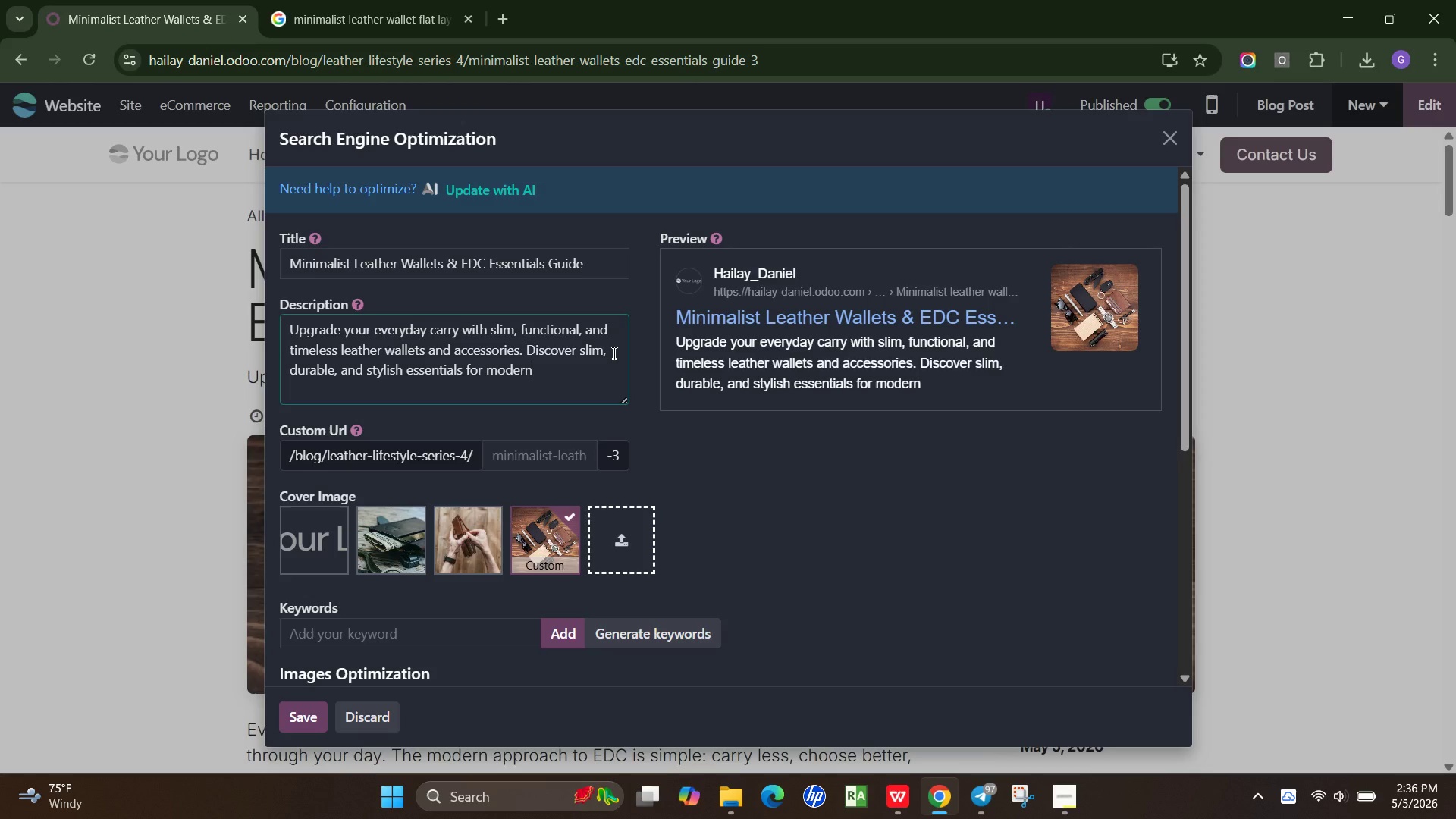 
key(Period)
 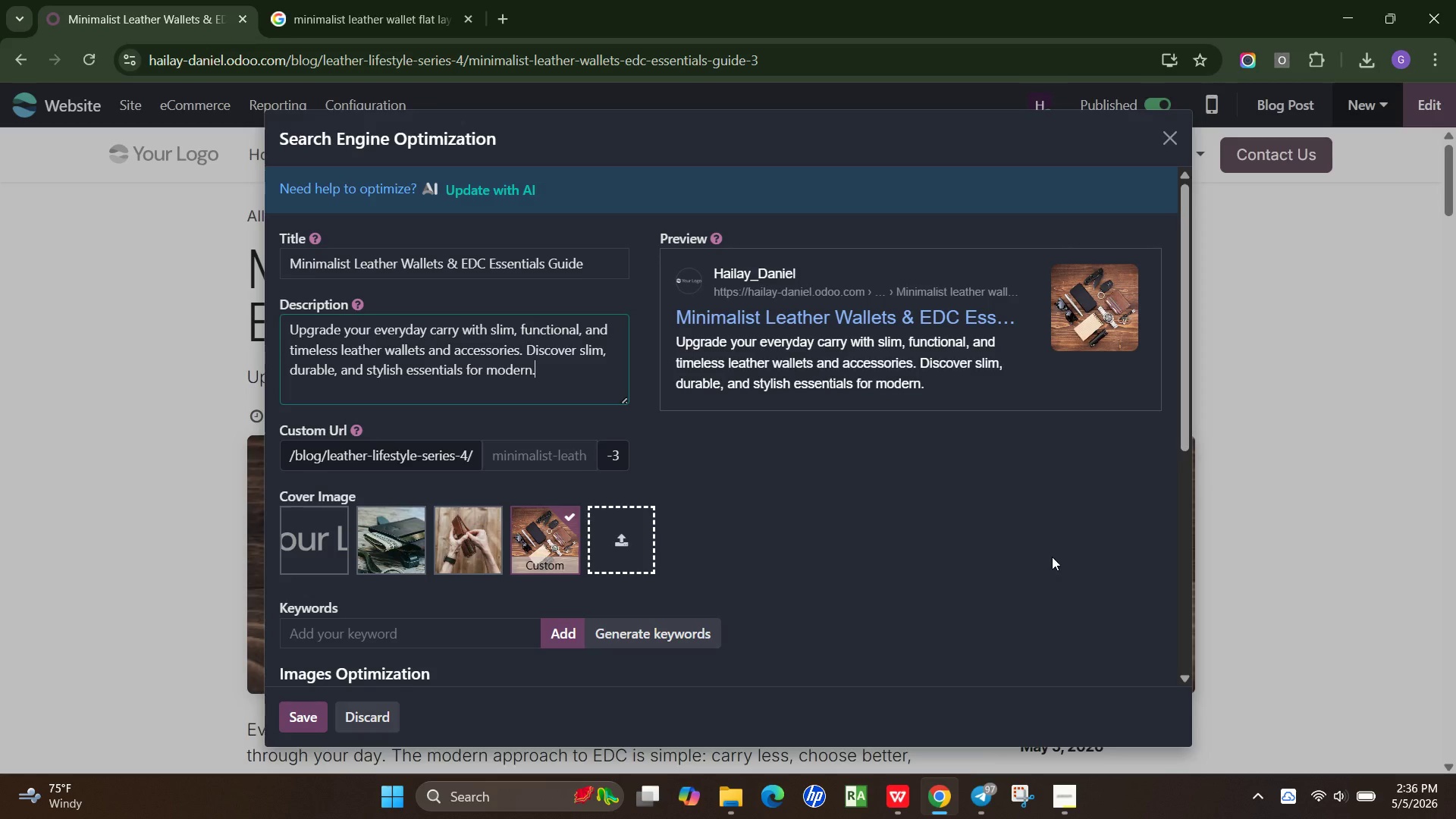 
left_click([1003, 545])
 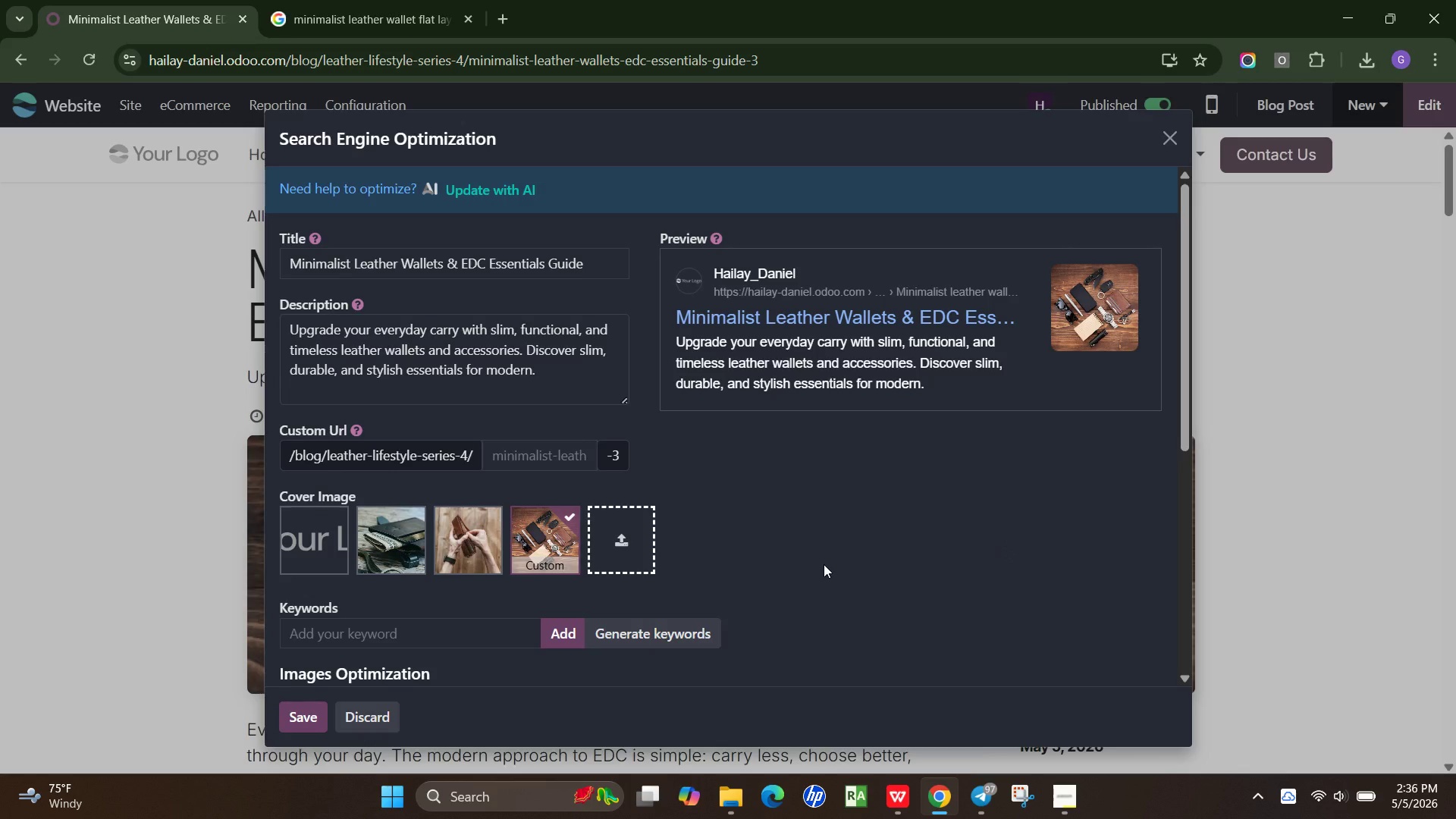 
scroll: coordinate [416, 445], scroll_direction: down, amount: 3.0
 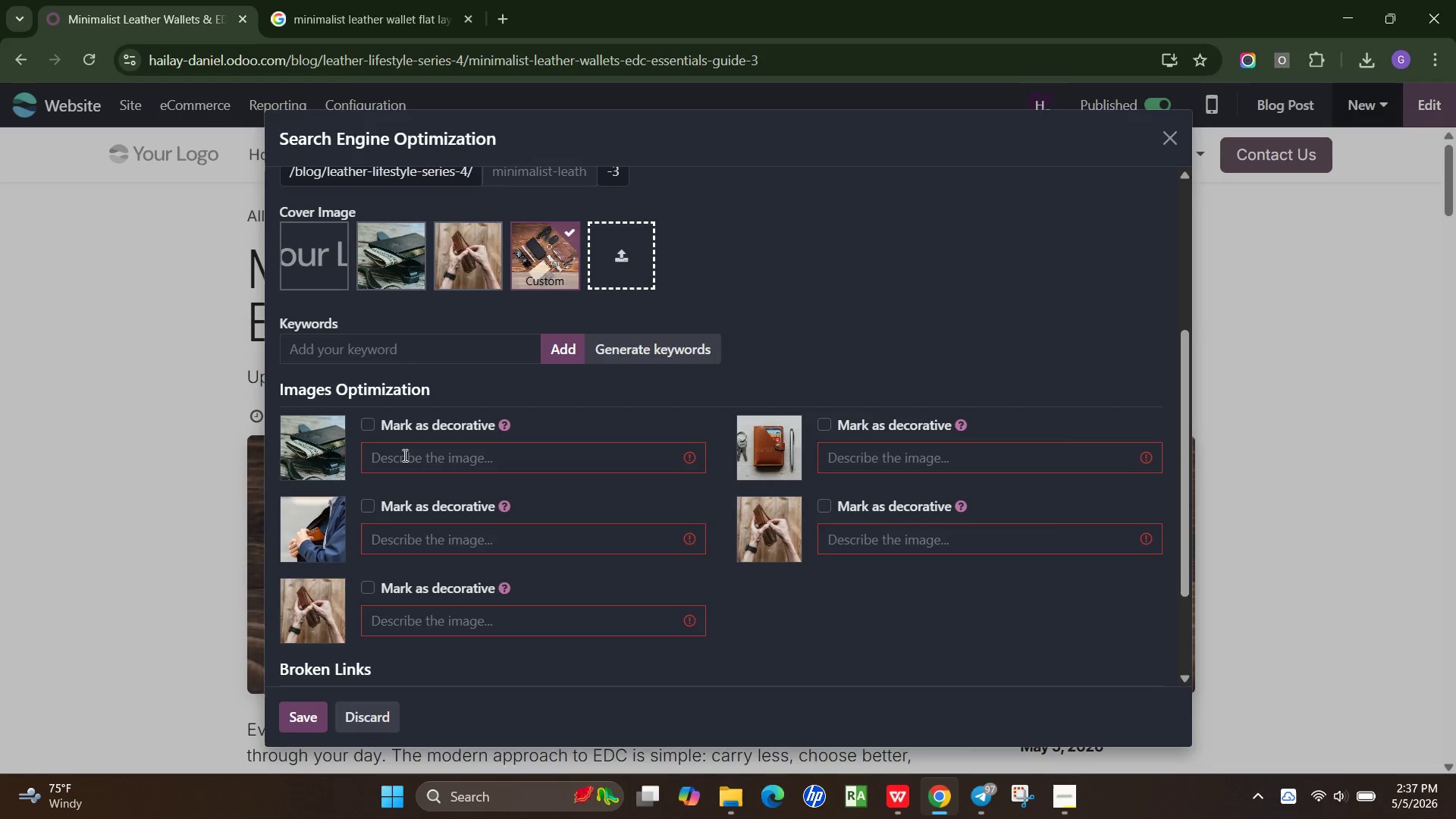 
wait(6.61)
 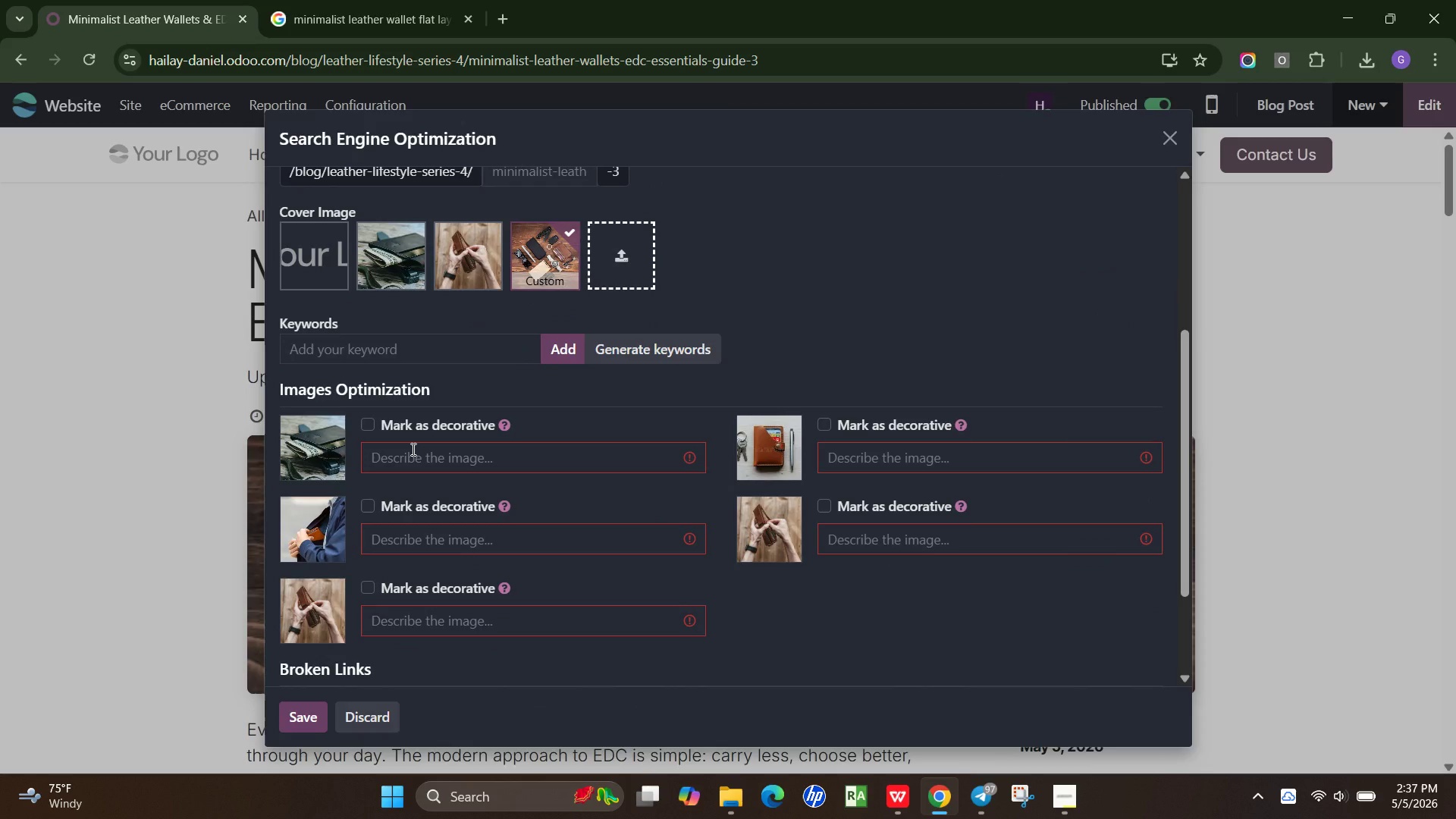 
left_click([410, 348])
 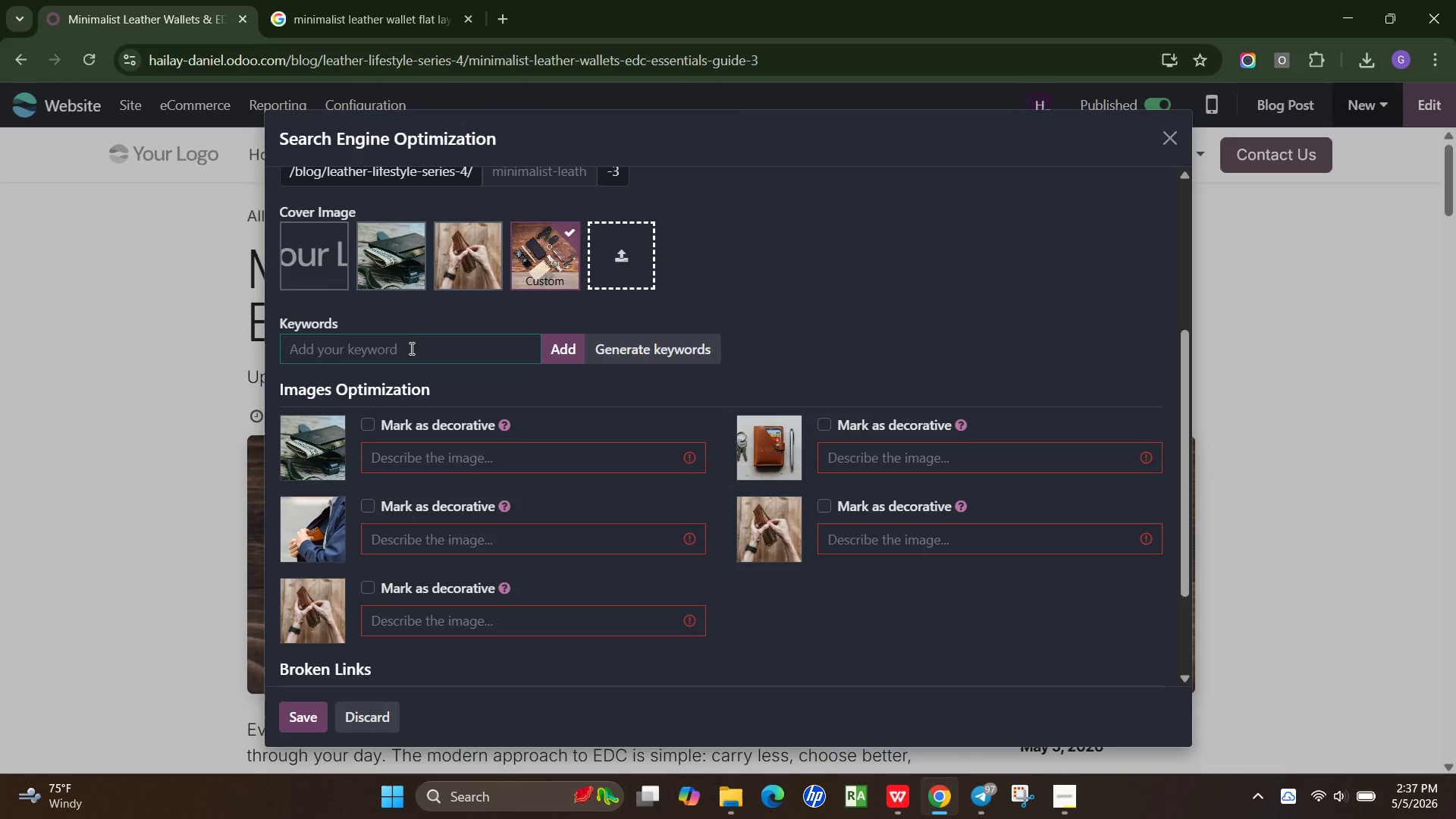 
left_click([674, 353])
 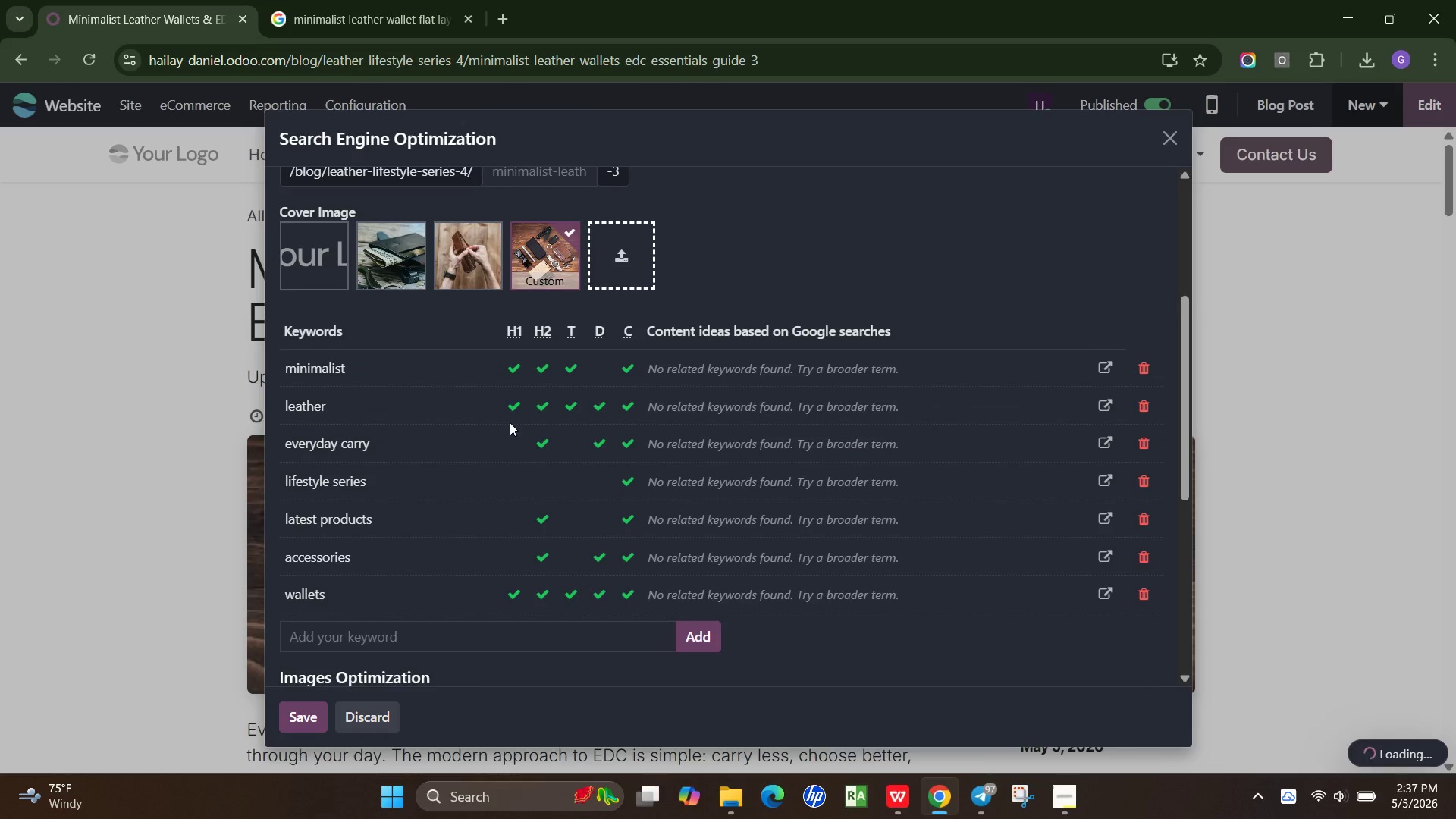 
scroll: coordinate [508, 431], scroll_direction: down, amount: 3.0
 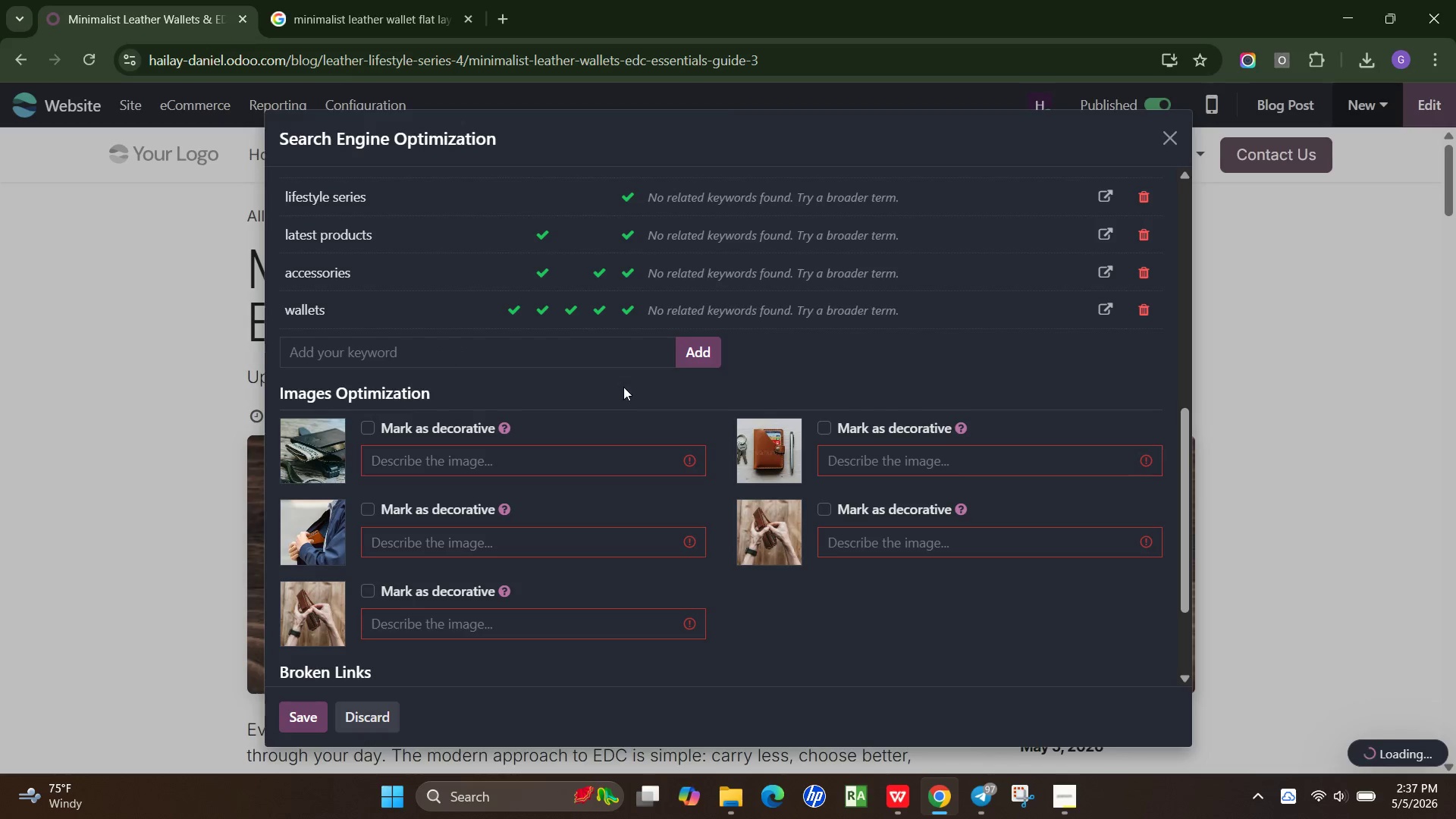 
scroll: coordinate [669, 396], scroll_direction: up, amount: 2.0
 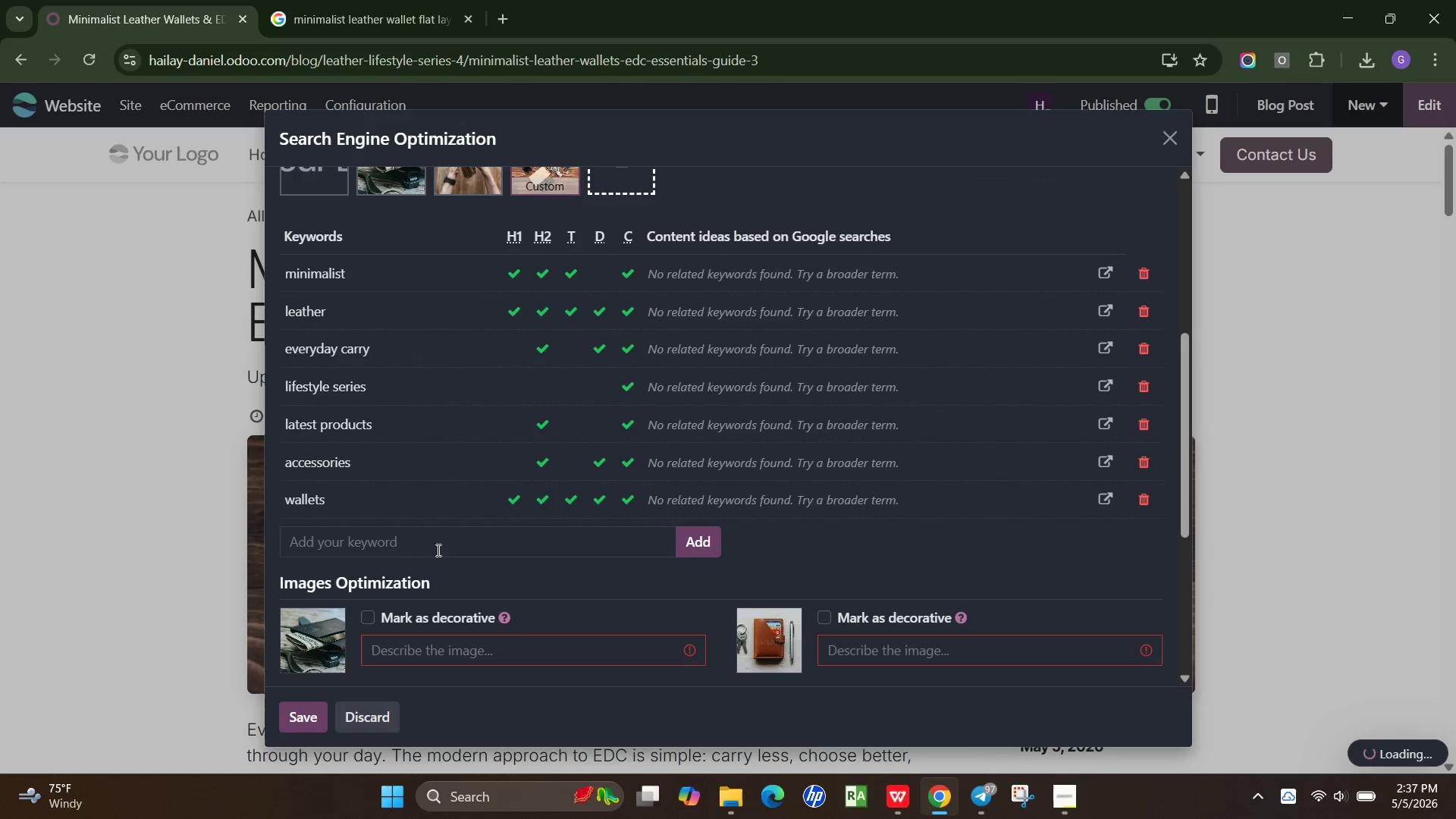 
left_click([435, 553])
 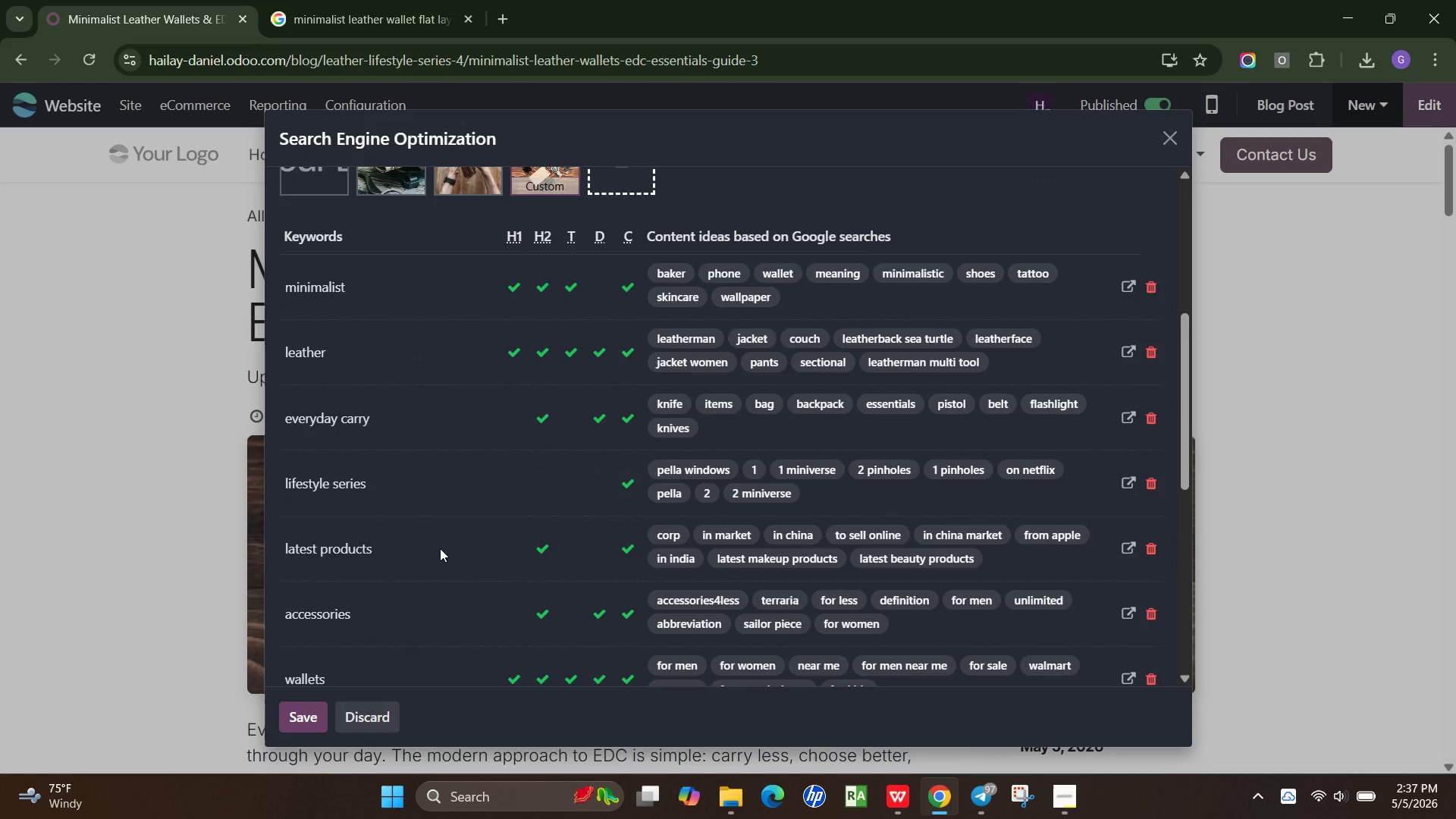 
scroll: coordinate [484, 538], scroll_direction: down, amount: 1.0
 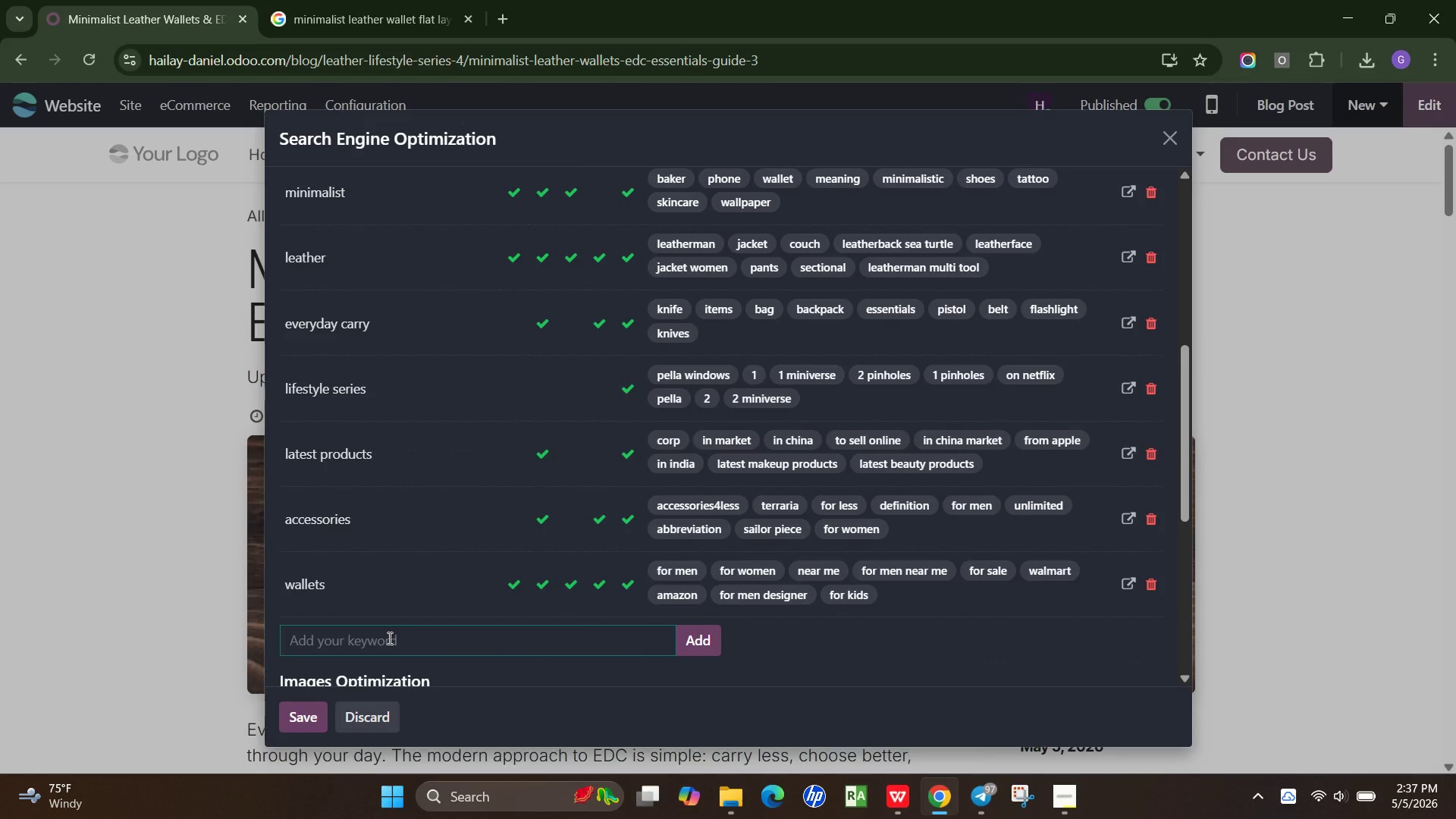 
type(sim card holder)
 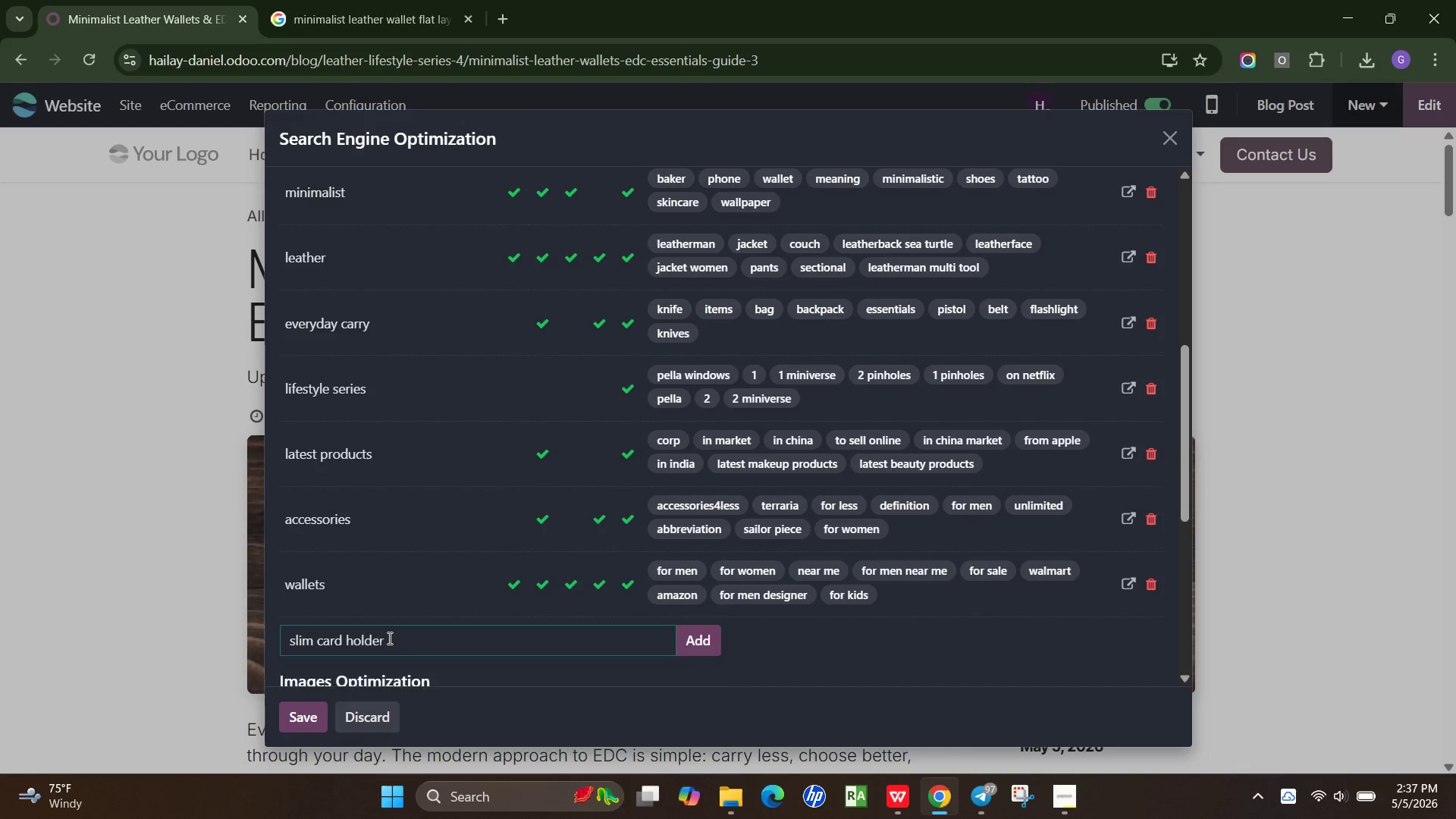 
key(Enter)
 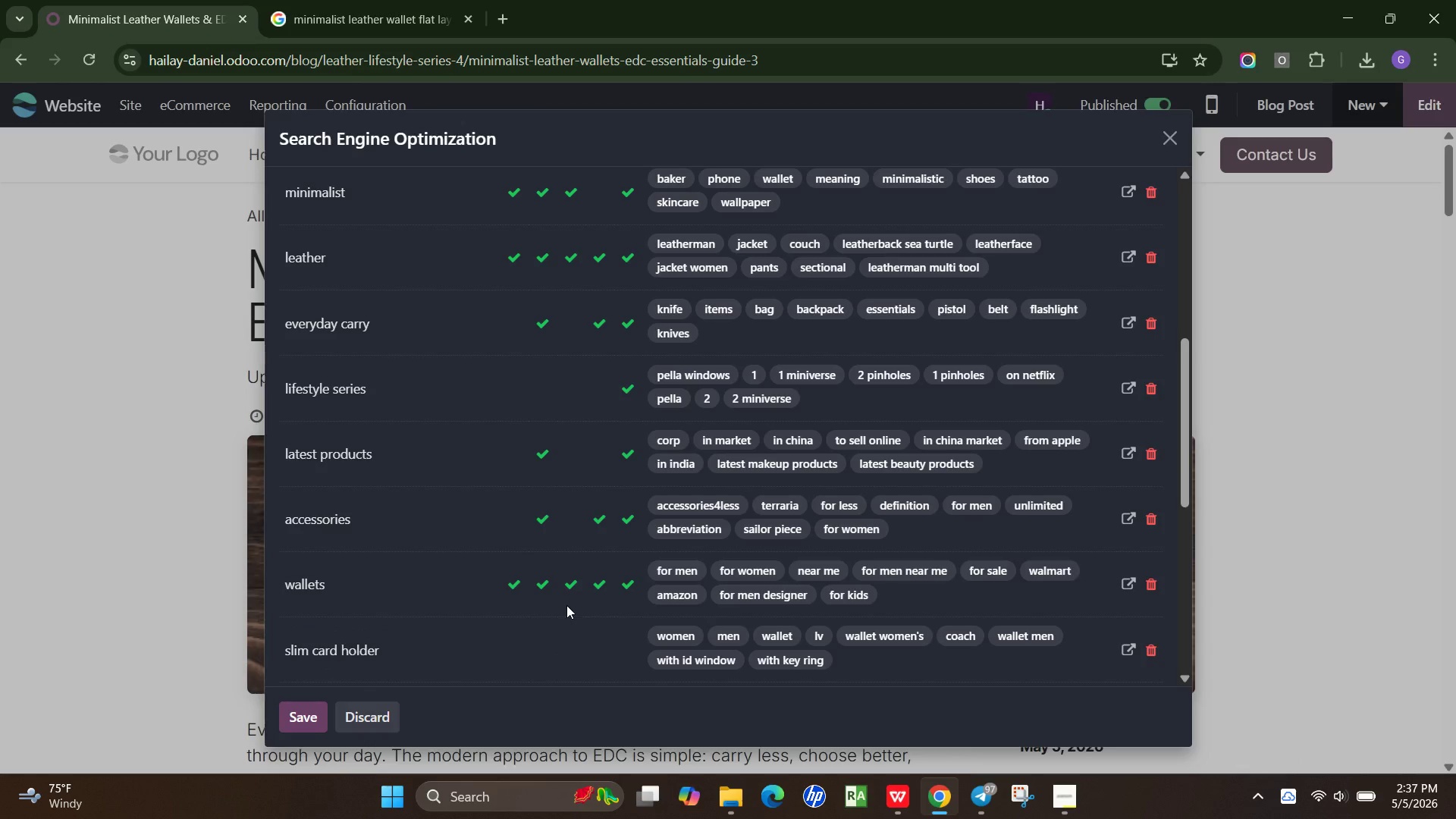 
scroll: coordinate [668, 582], scroll_direction: down, amount: 1.0
 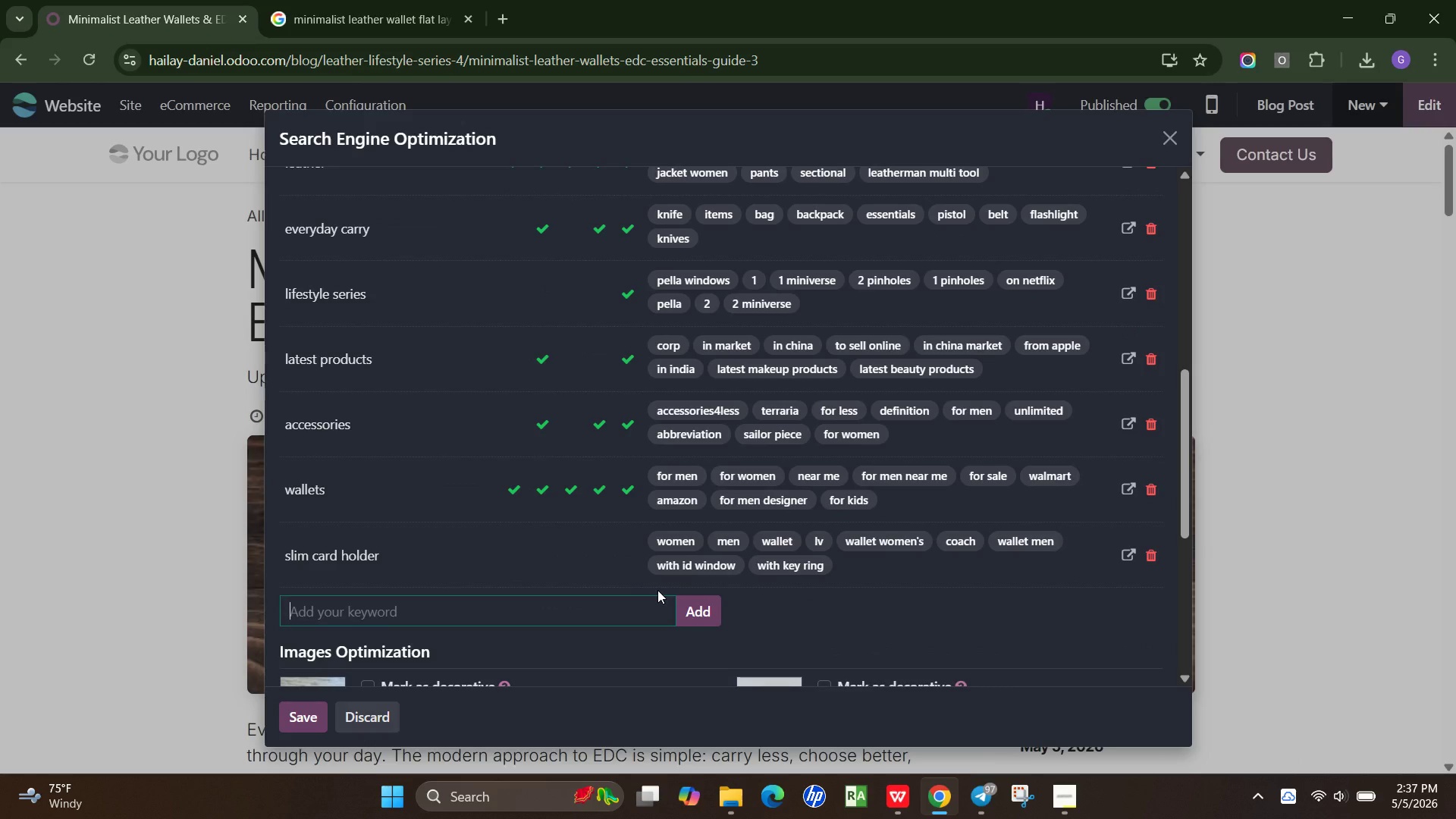 
type(everyday ca)
key(Backspace)
 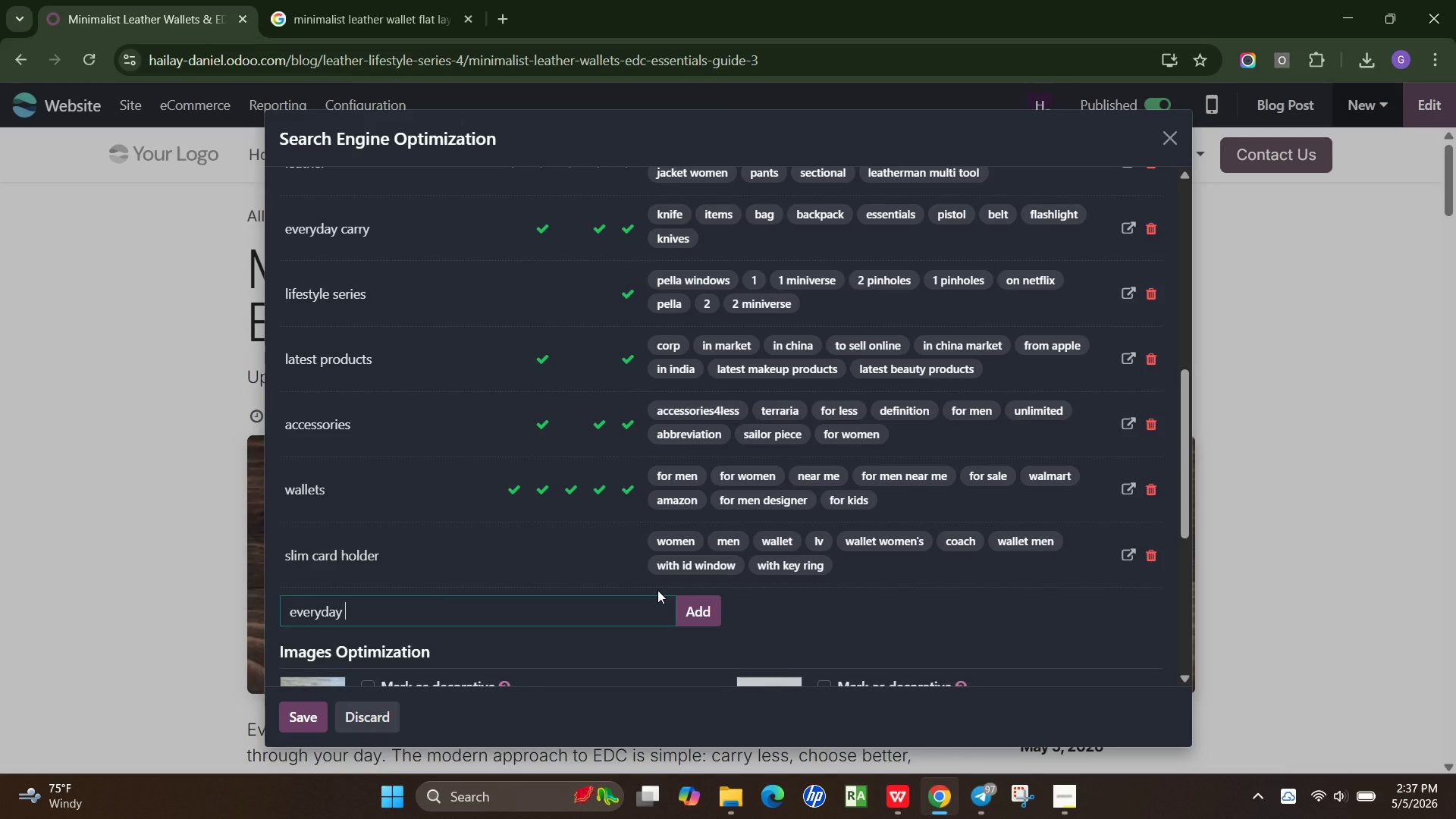 
hold_key(key=Backspace, duration=0.67)
 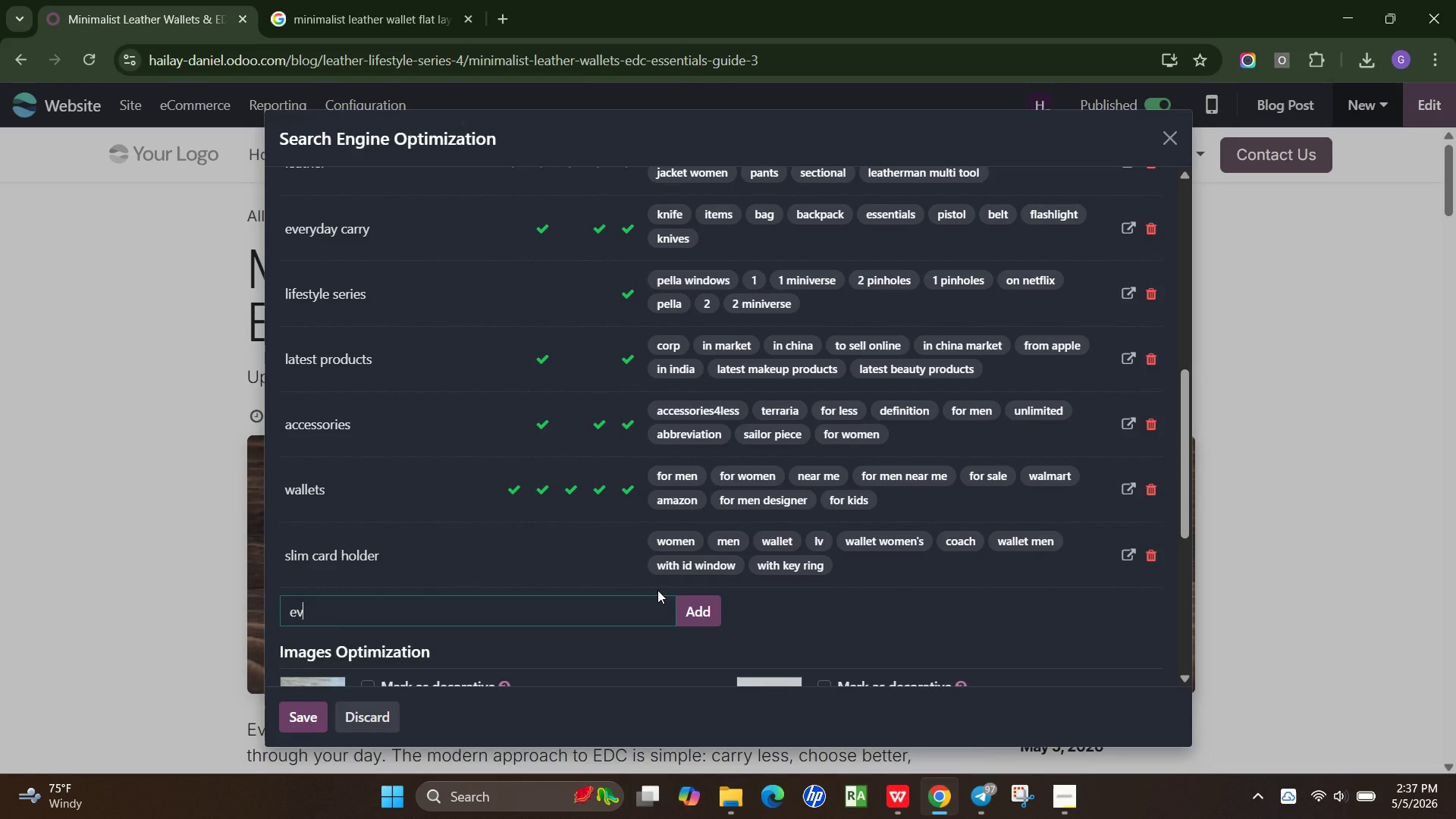 
hold_key(key=Backspace, duration=0.33)
 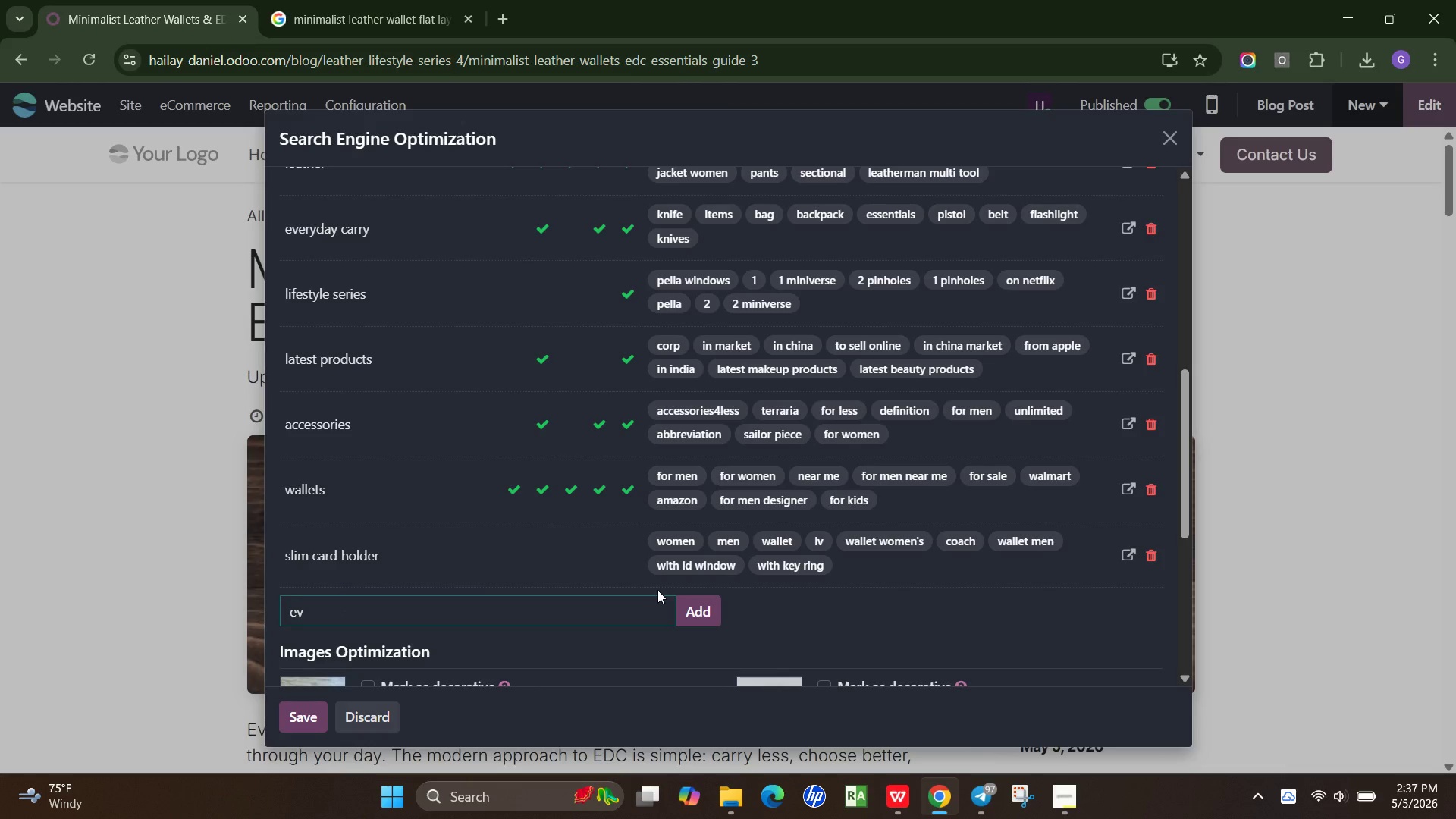 
key(Backspace)
 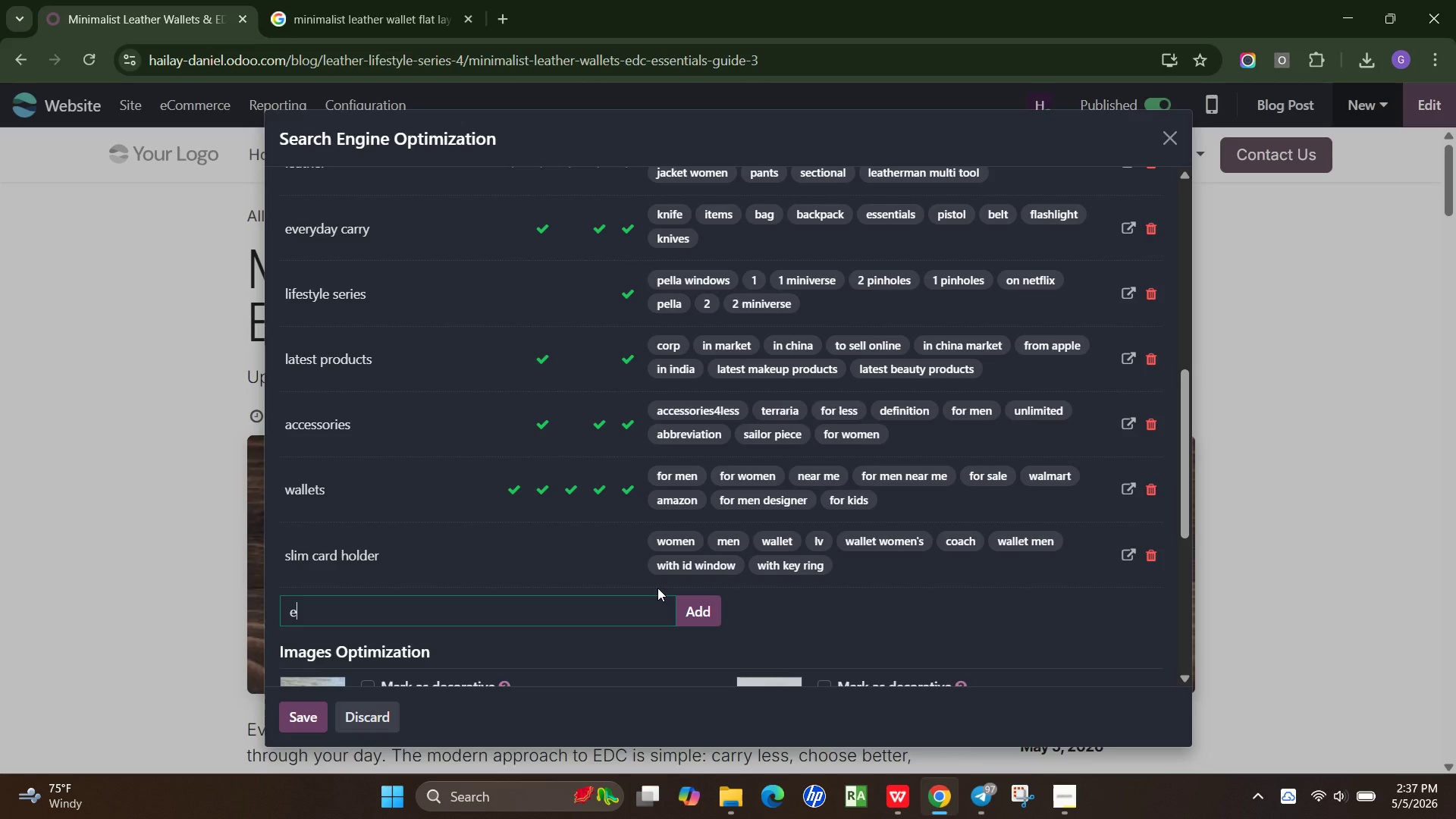 
wait(6.81)
 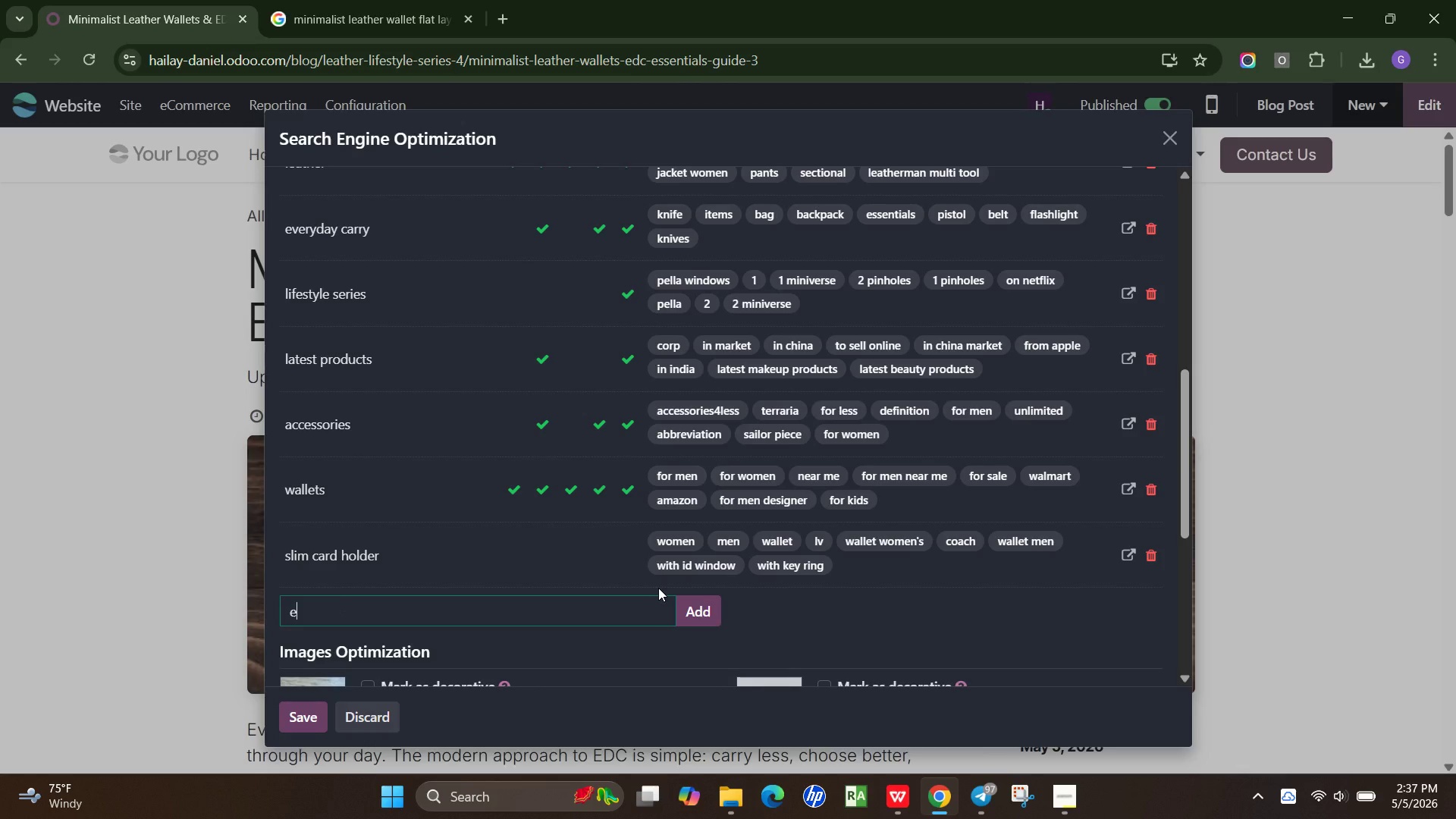 
scroll: coordinate [748, 586], scroll_direction: up, amount: 2.0
 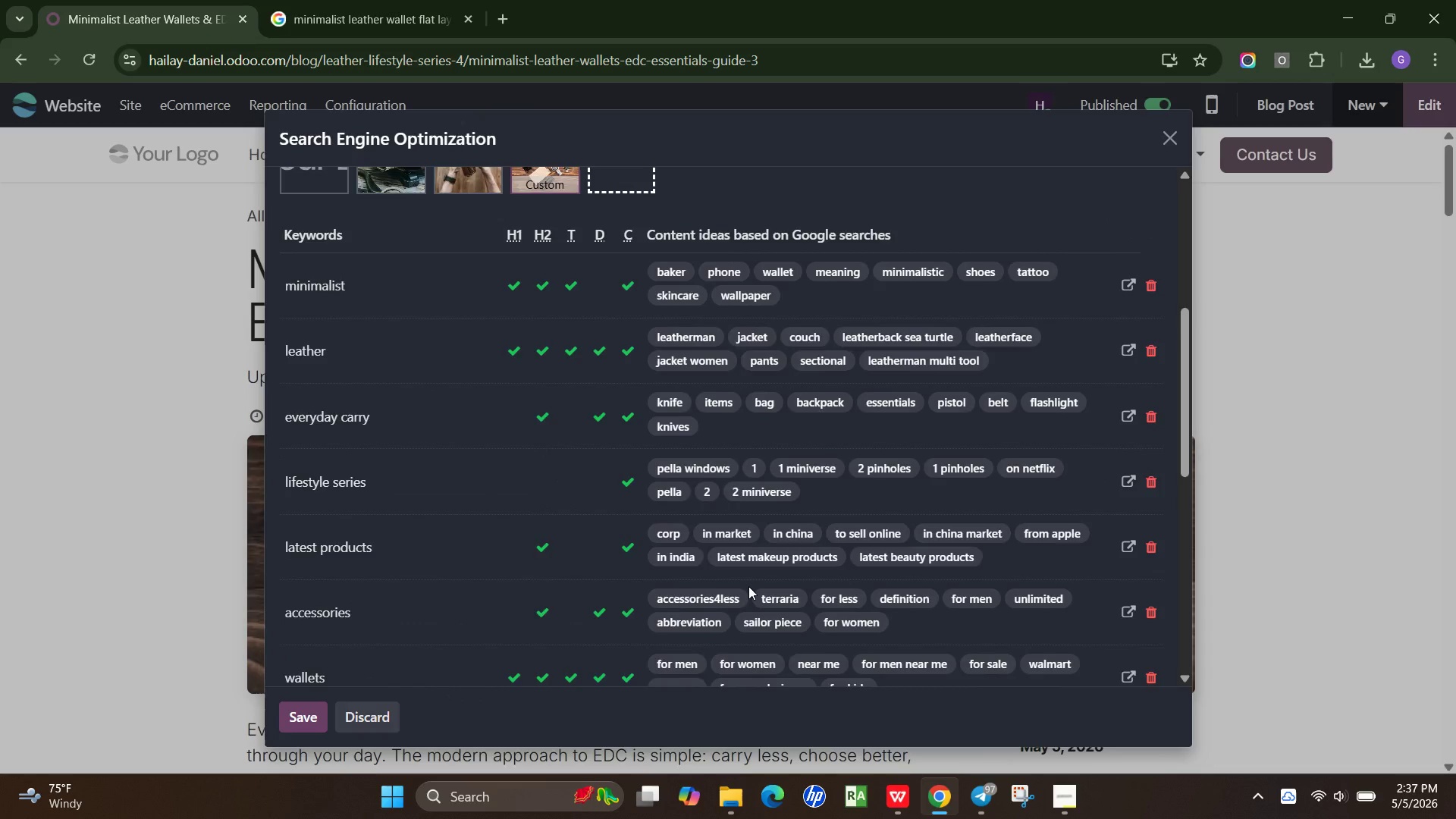 
scroll: coordinate [748, 586], scroll_direction: down, amount: 2.0
 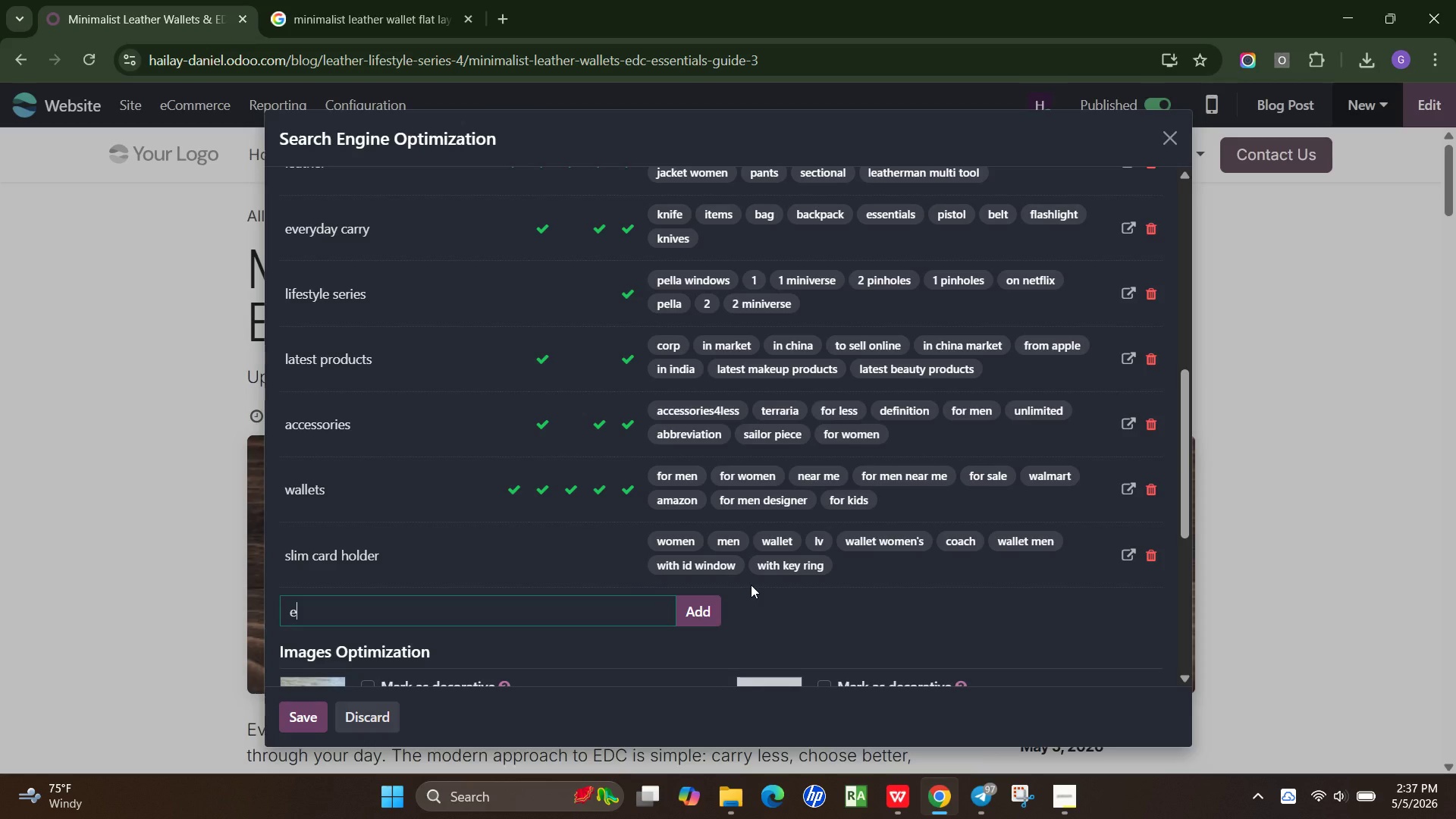 
key(Backspace)
type(EDC)
 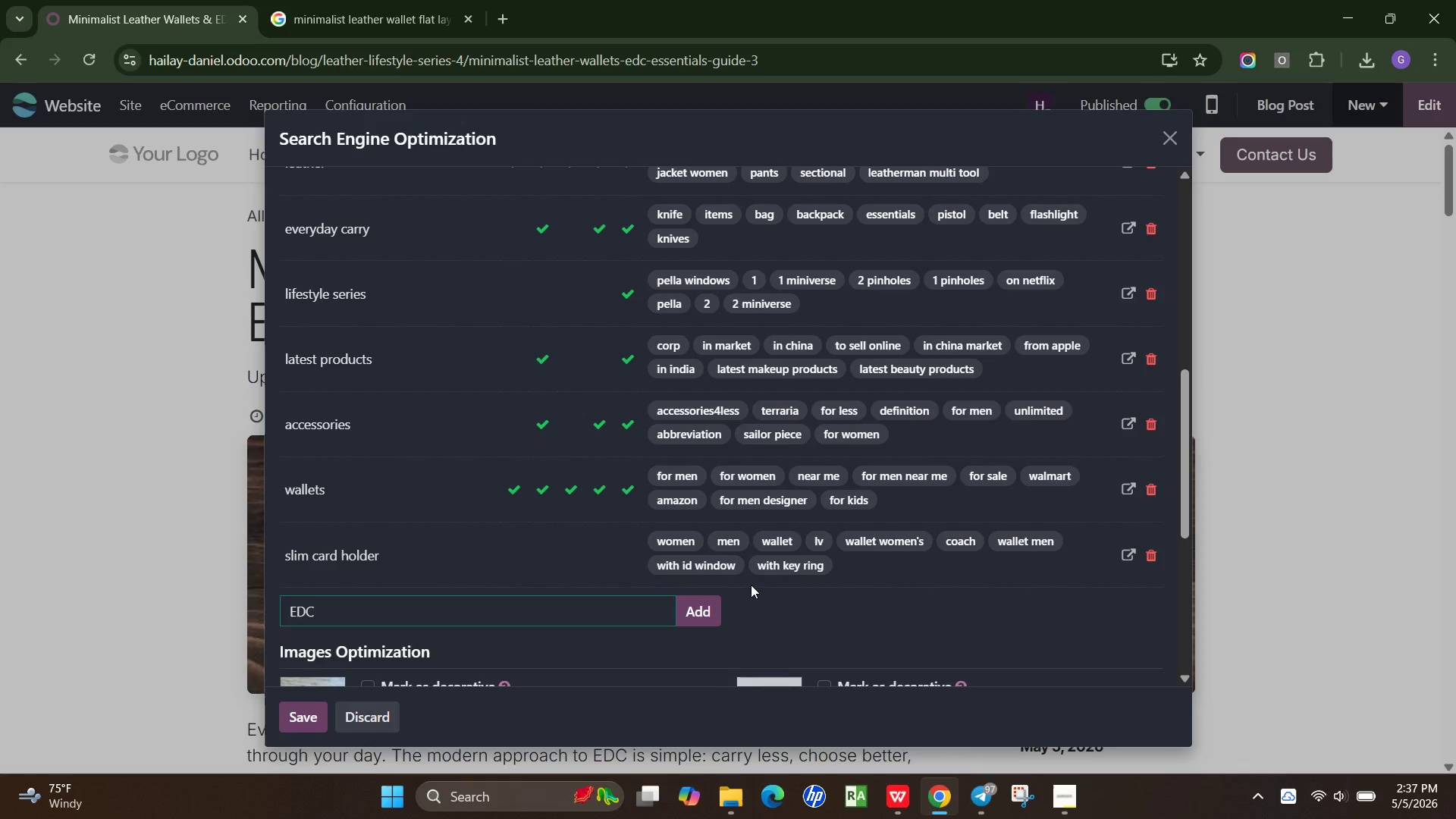 
key(Enter)
 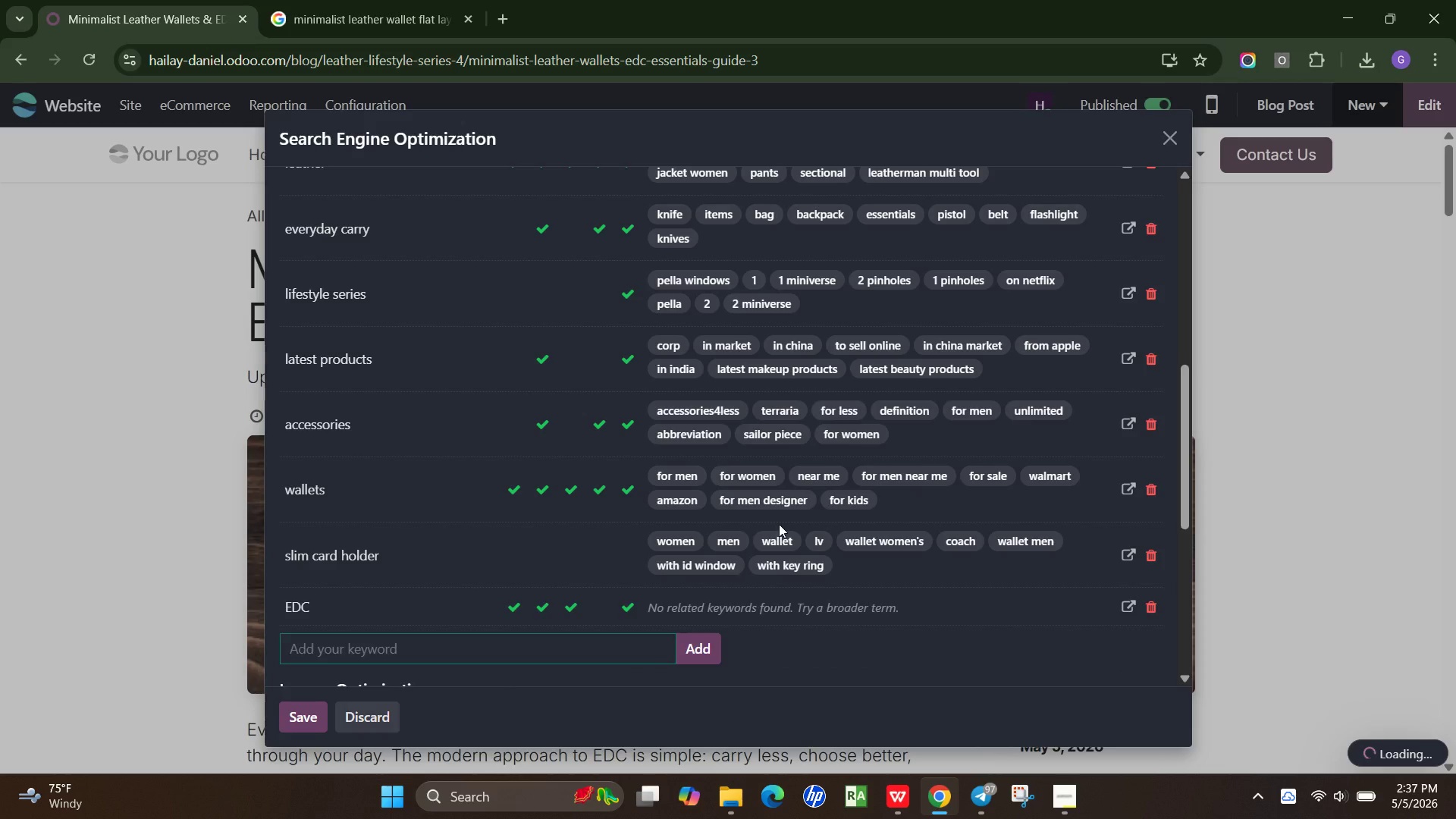 
scroll: coordinate [600, 535], scroll_direction: down, amount: 4.0
 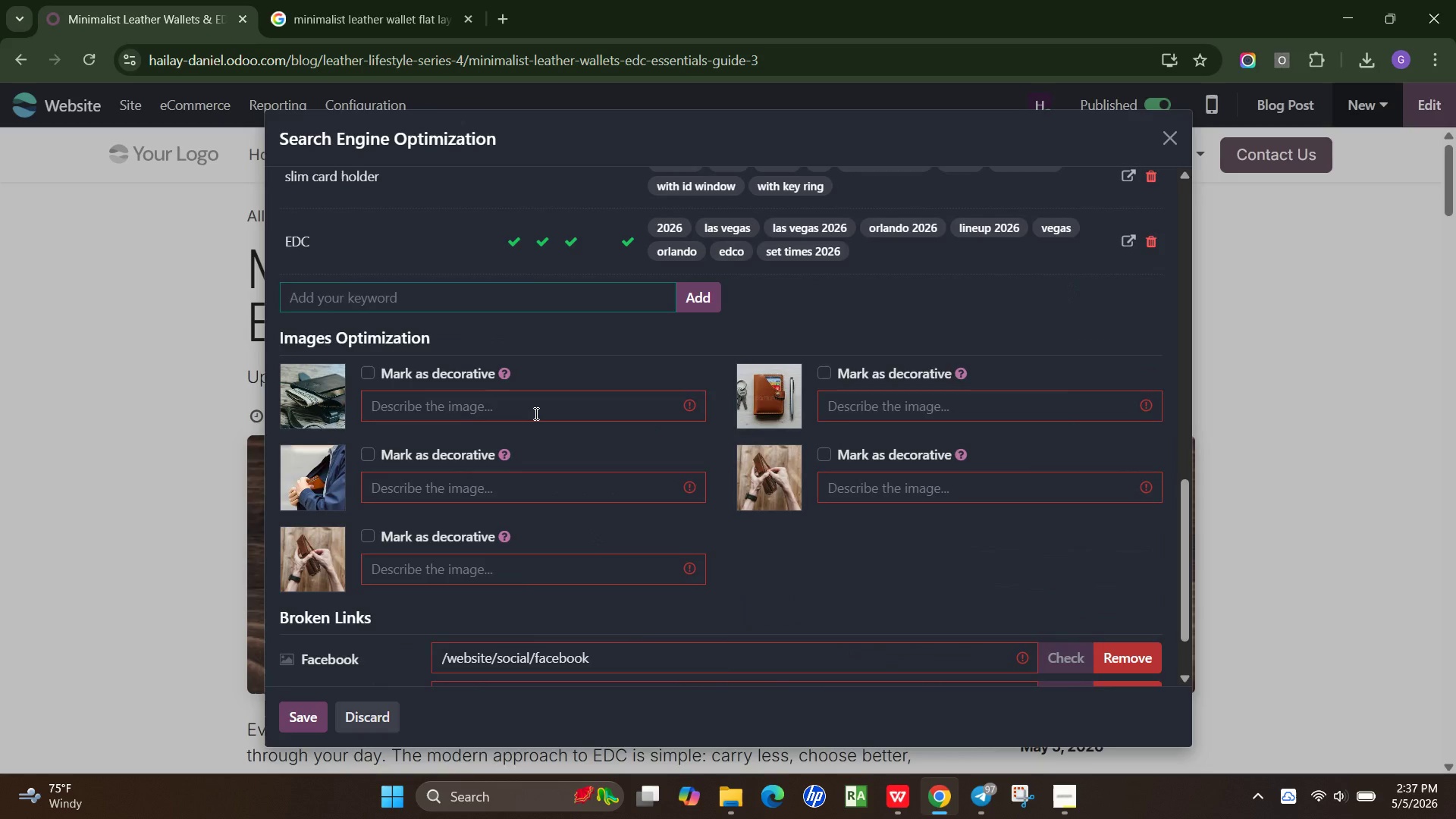 
left_click([535, 413])
 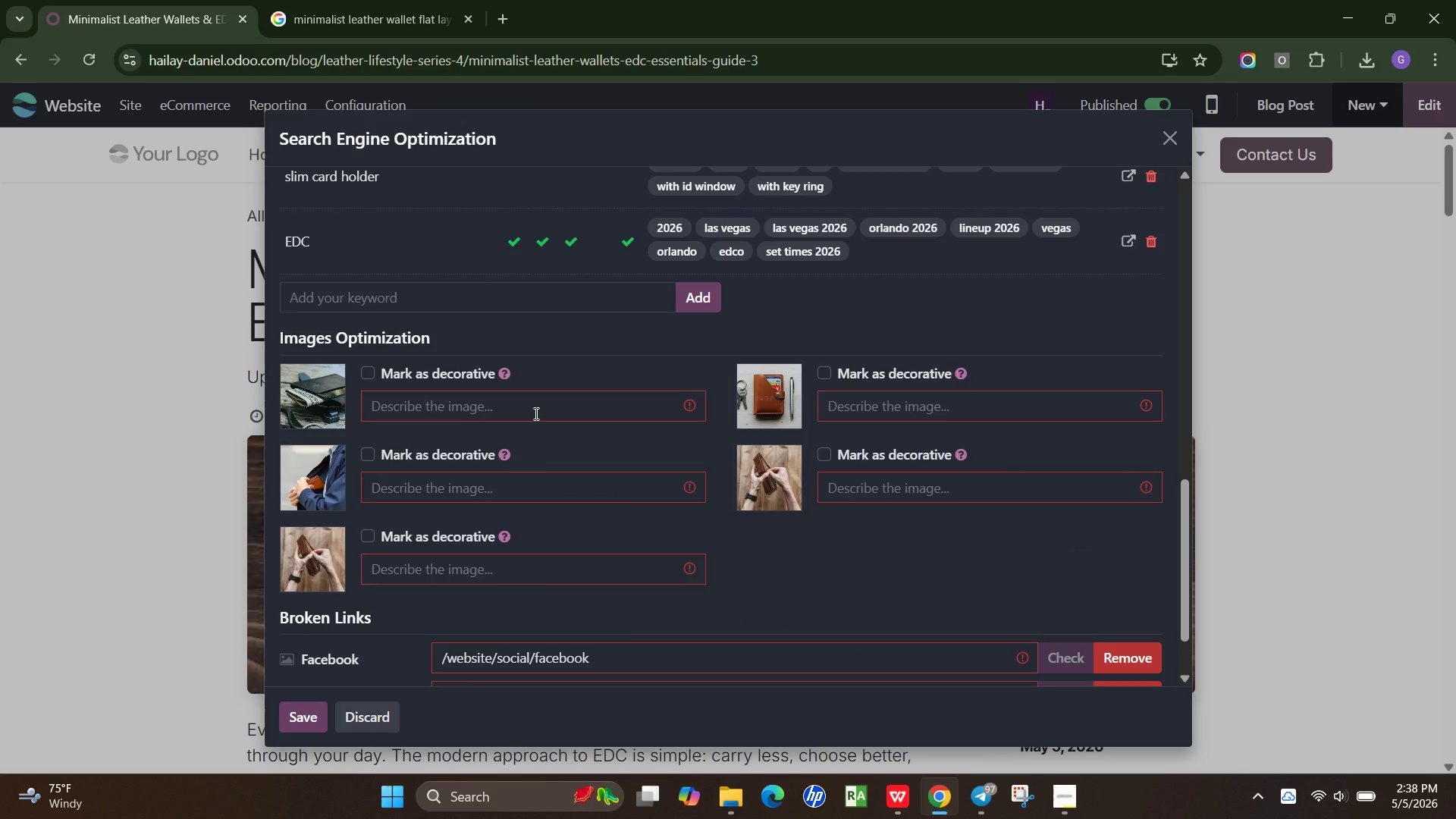 
type(minimalist leather wallet)
 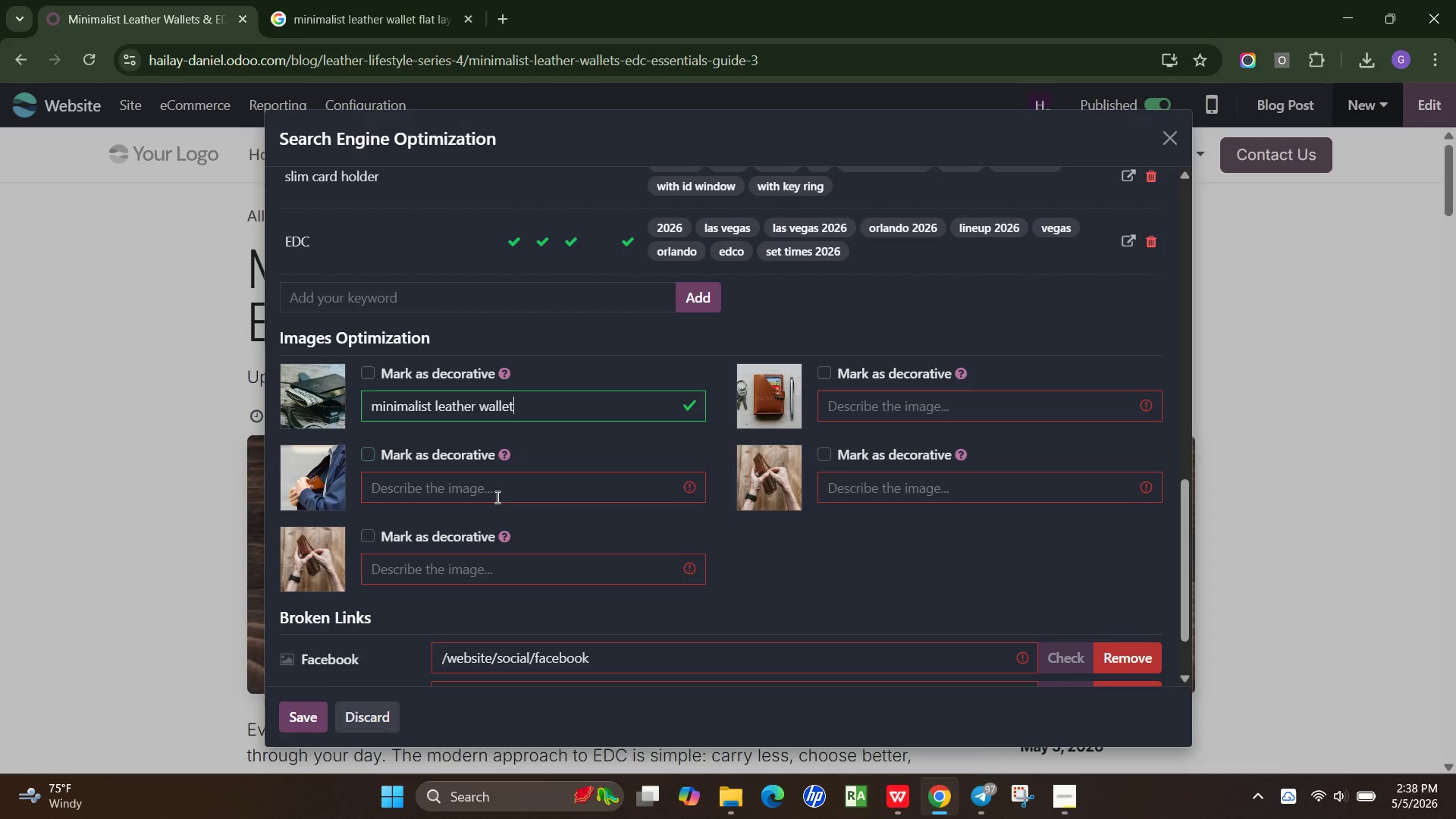 
left_click([496, 497])
 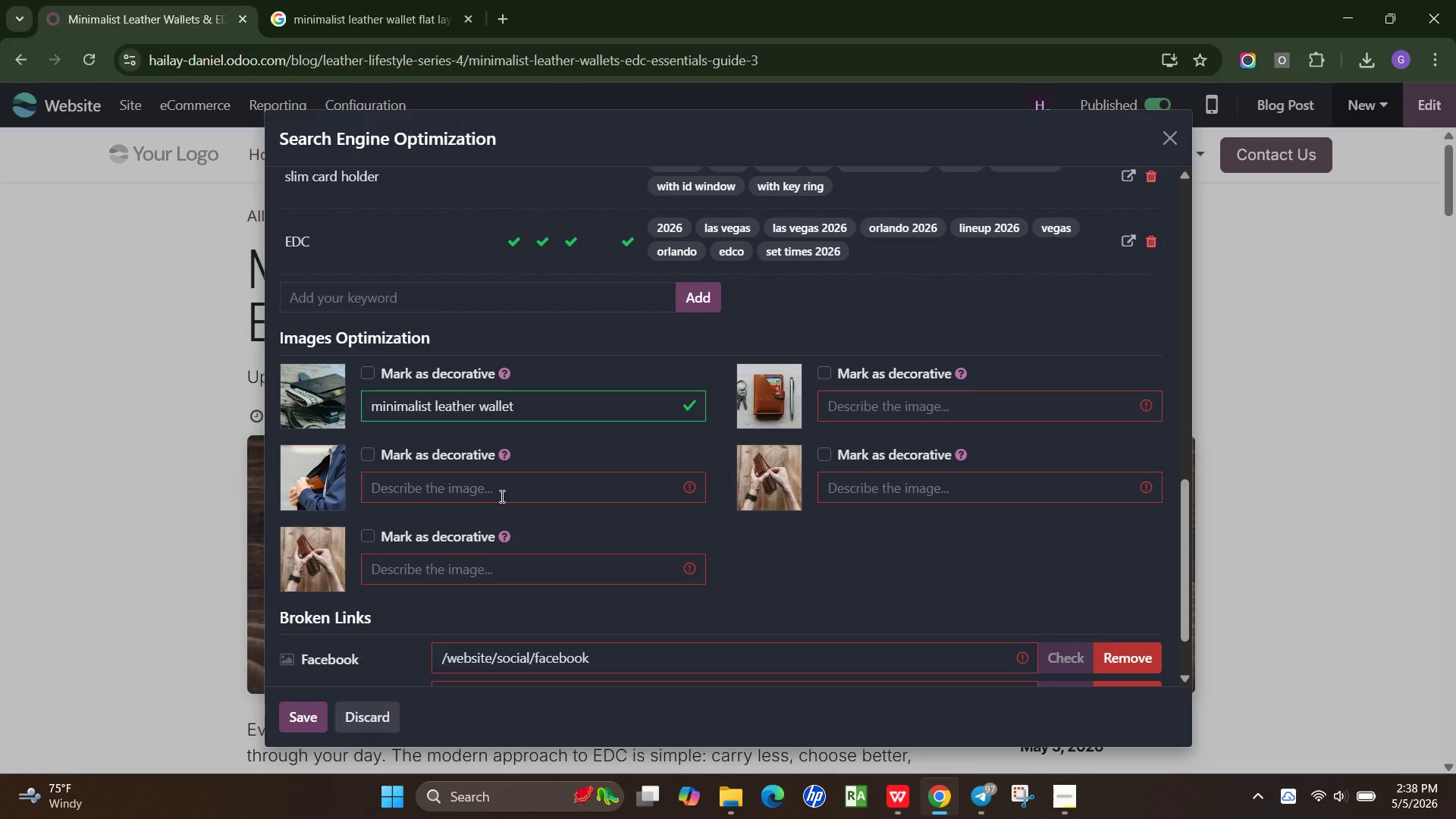 
type(slim wallet leather)
 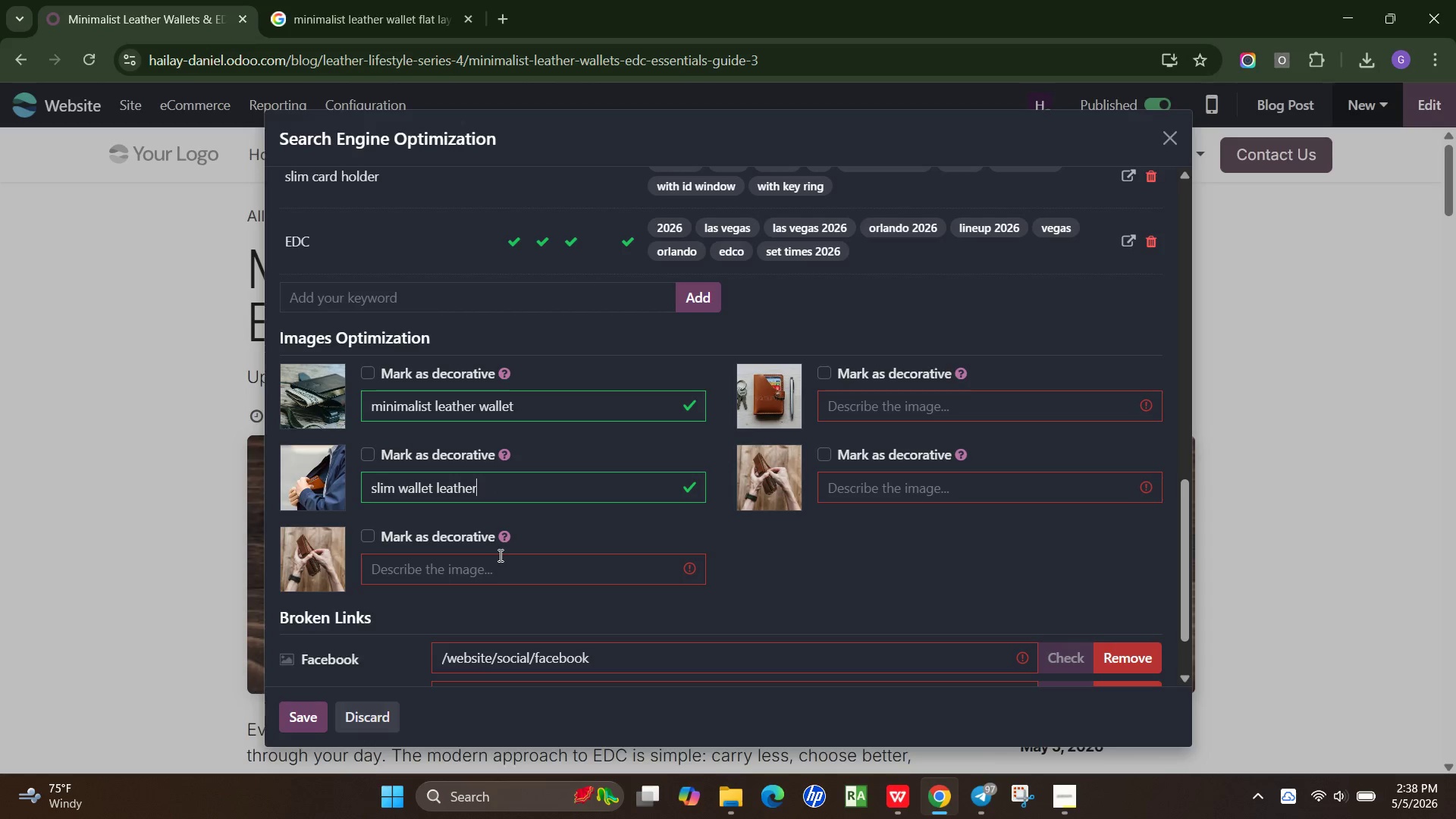 
left_click([496, 563])
 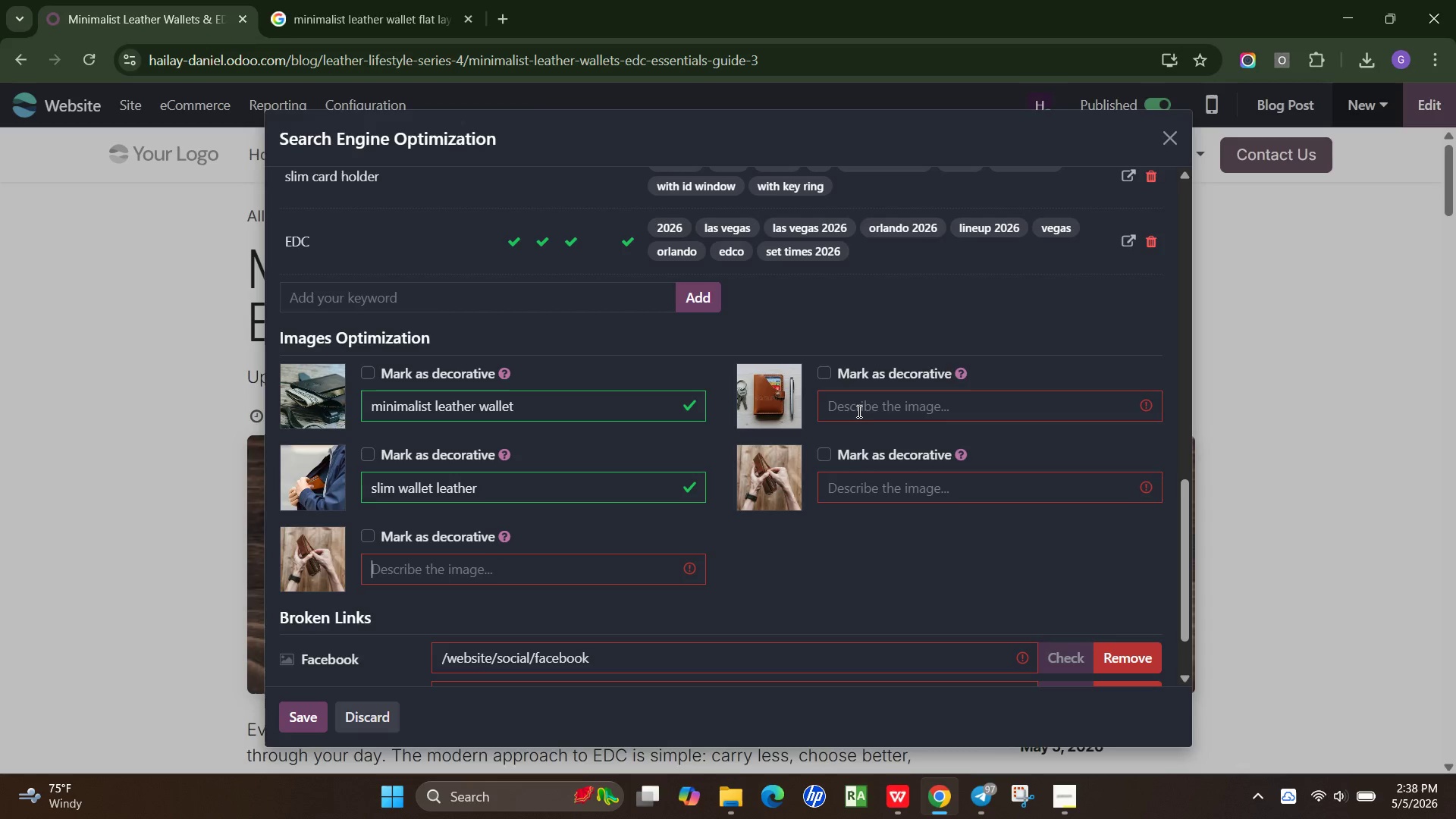 
left_click([865, 407])
 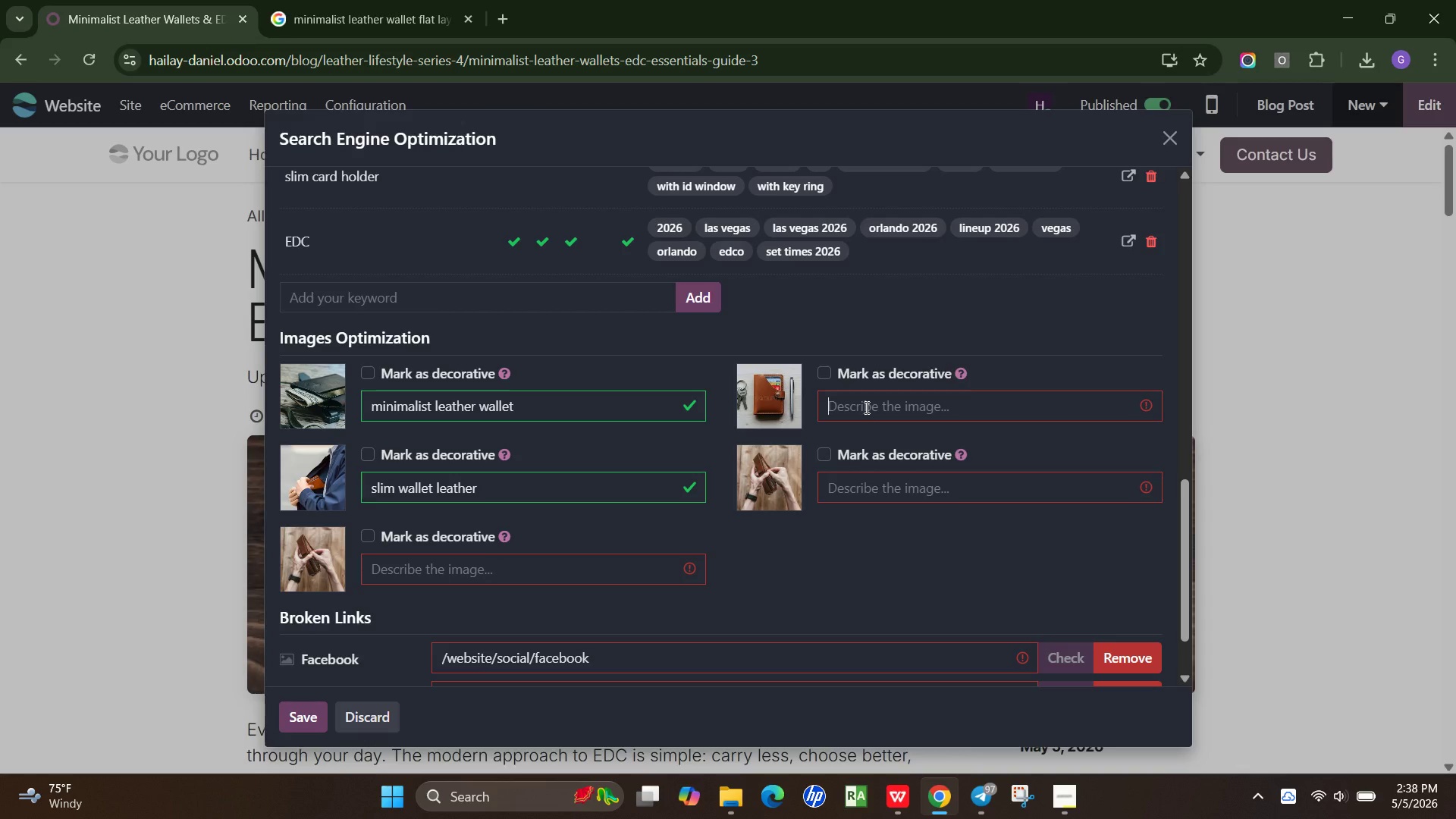 
type(so)
key(Backspace)
key(Backspace)
type(lim card holder)
 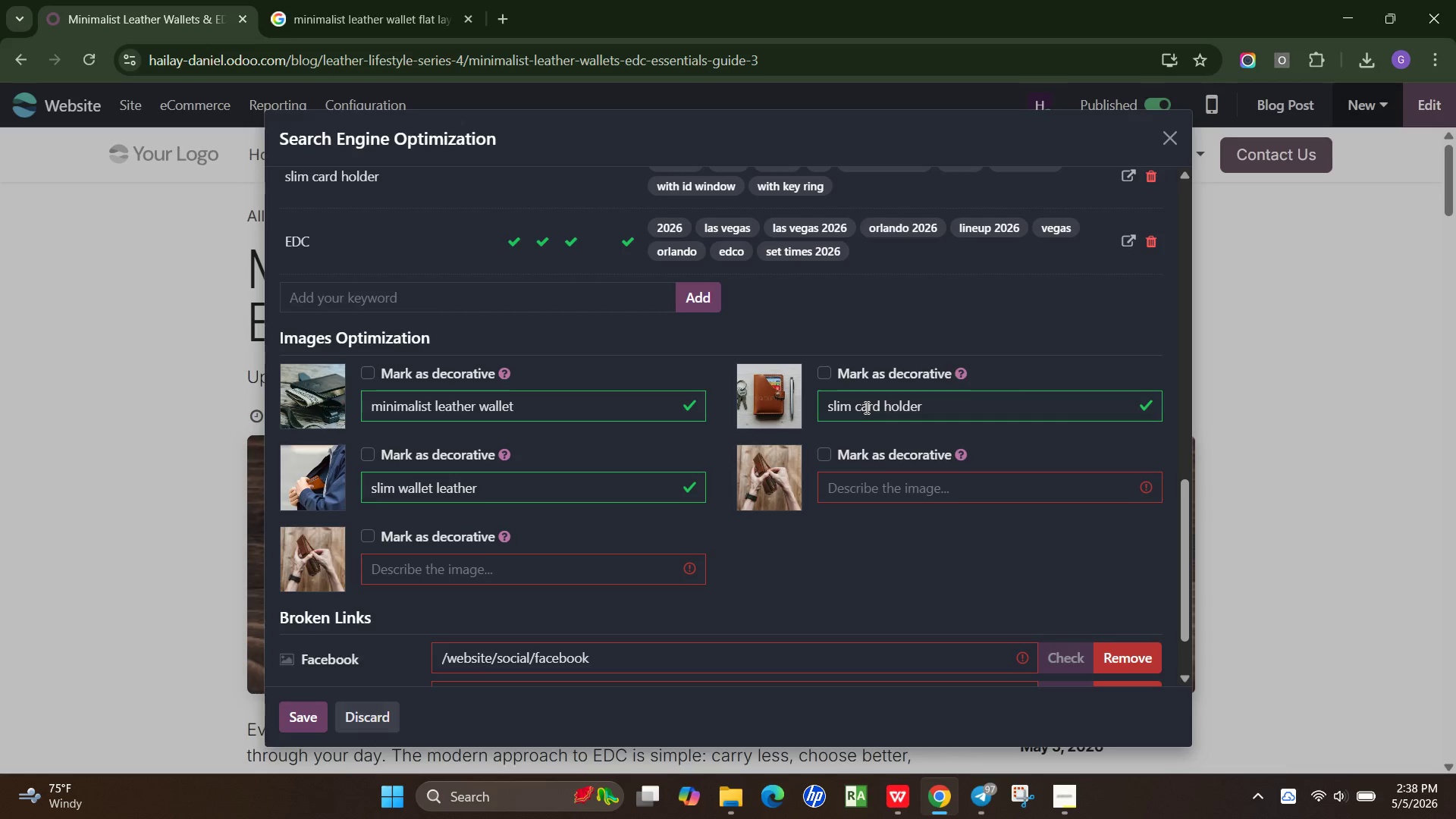 
hold_key(key=Semicolon, duration=0.34)
 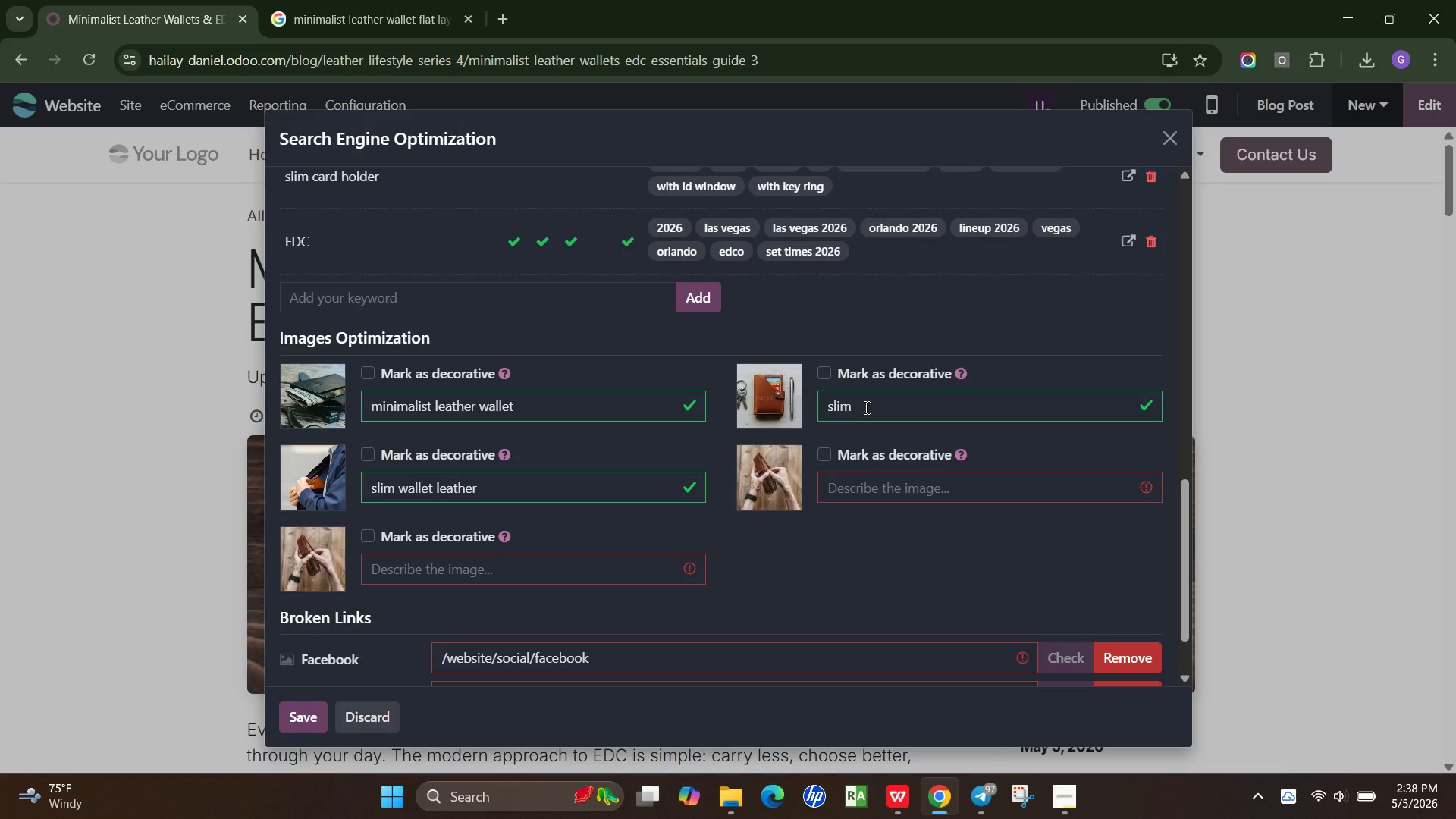 
left_click_drag(start_coordinate=[904, 470], to_coordinate=[899, 475])
 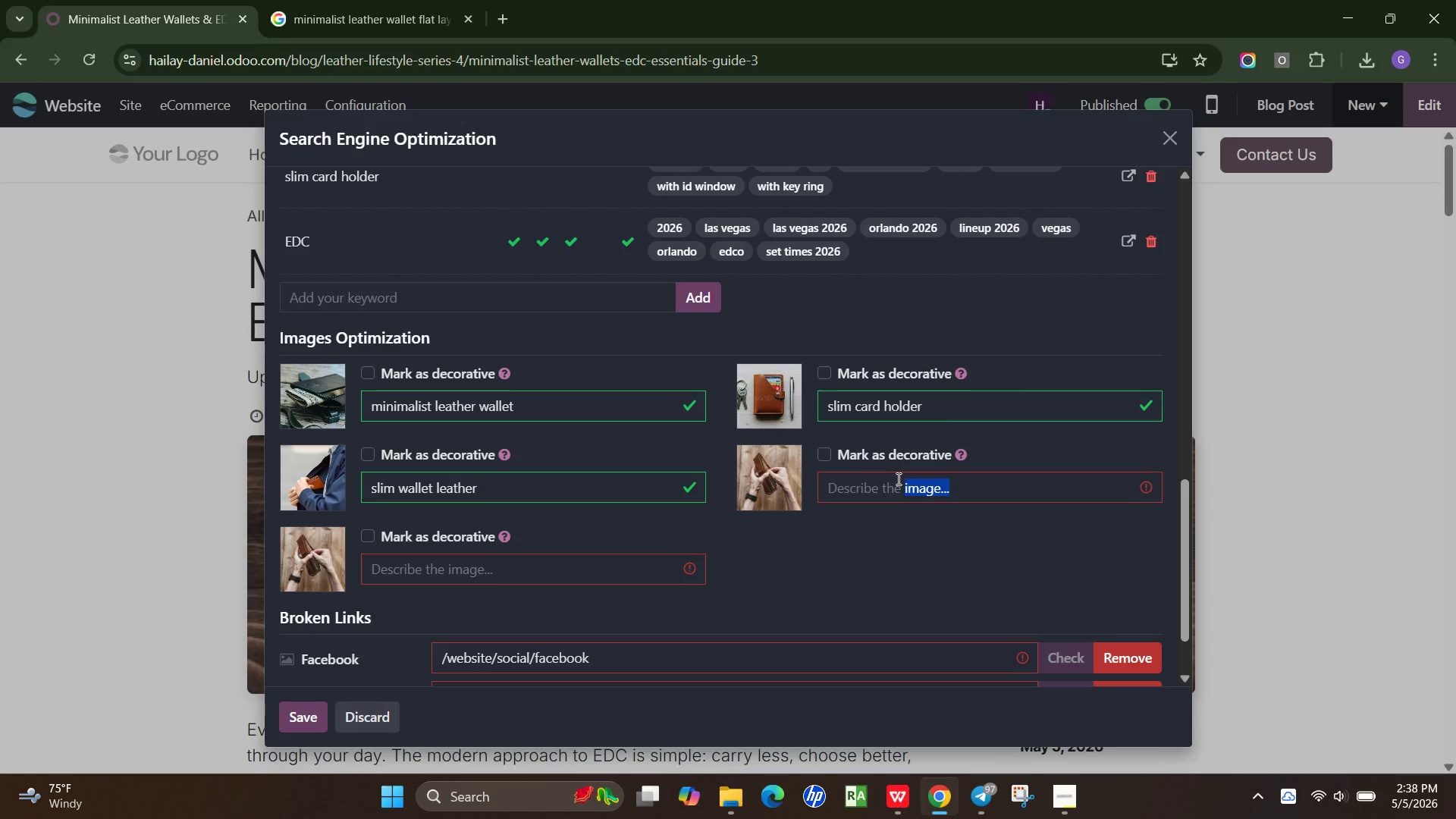 
double_click([897, 479])
 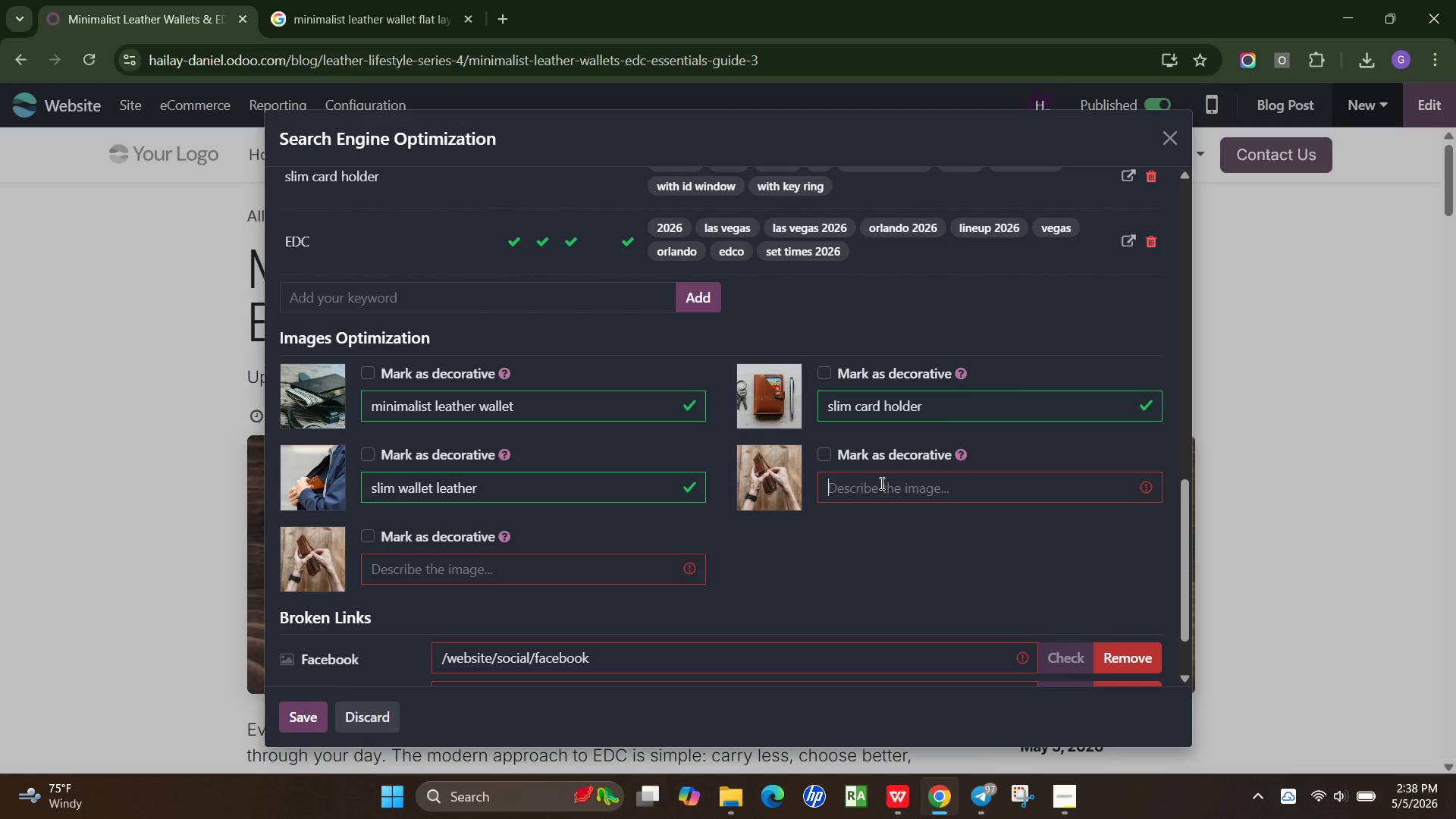 
wait(11.77)
 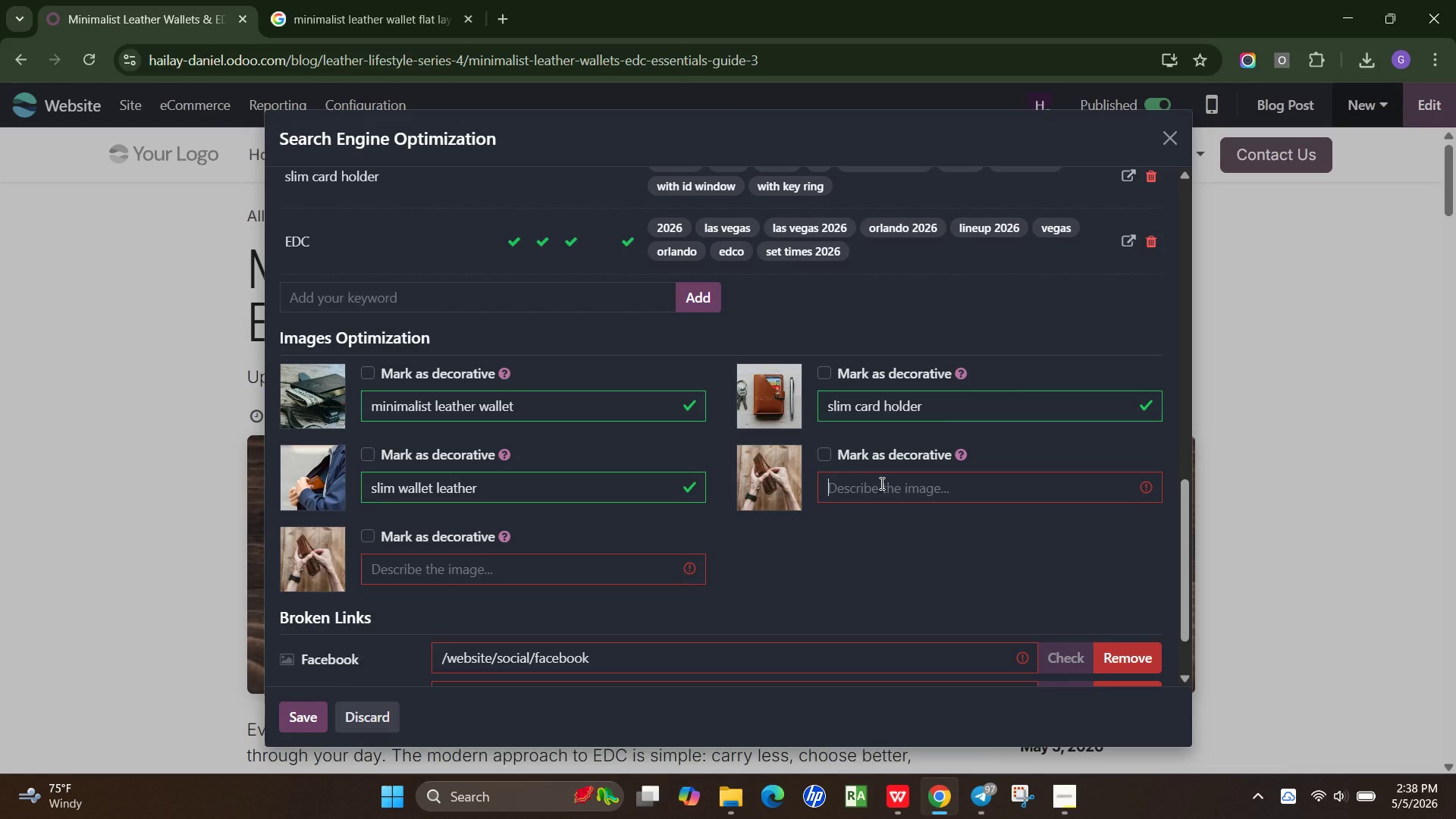 
left_click([1316, 795])
 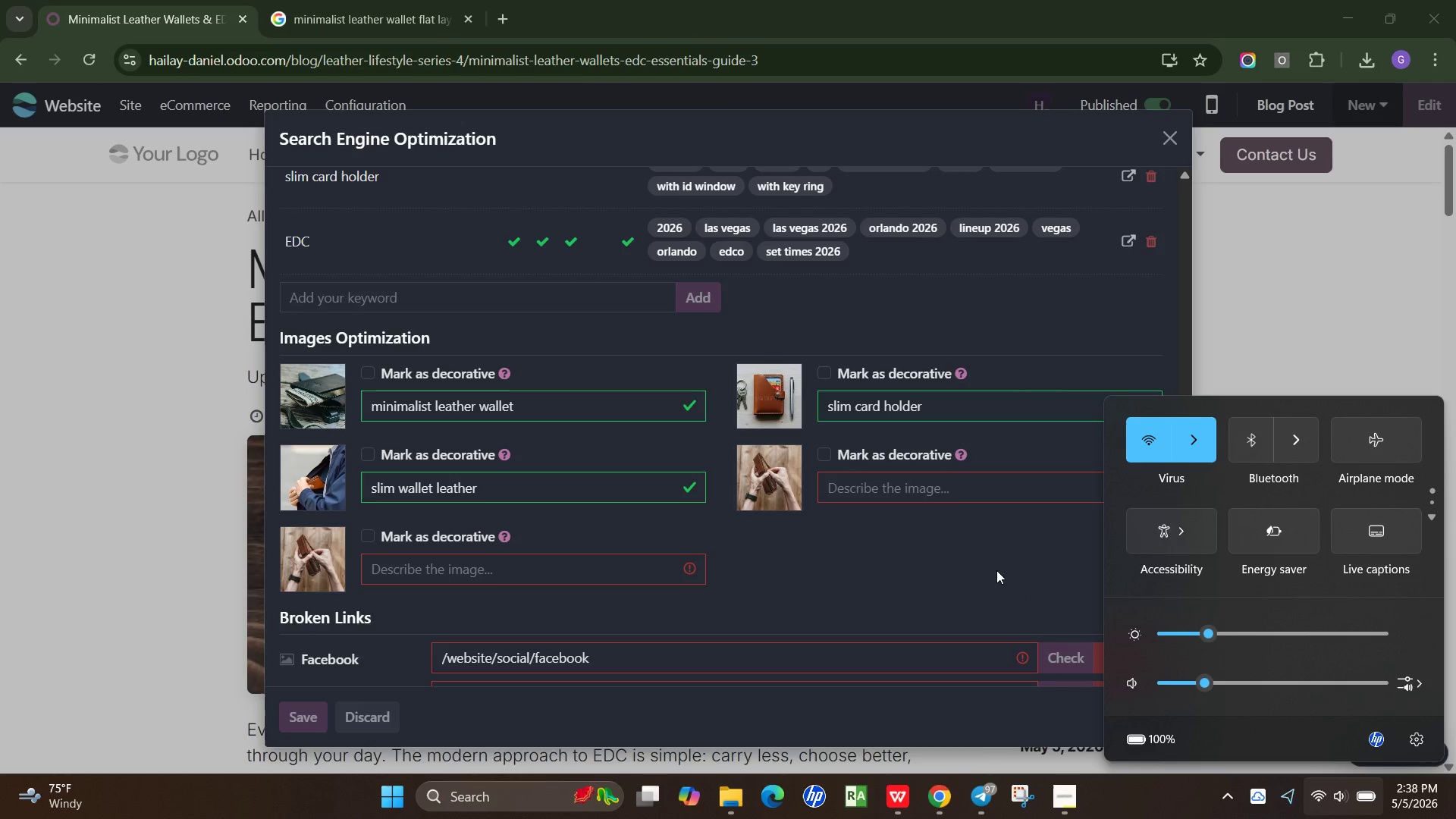 
left_click([951, 557])
 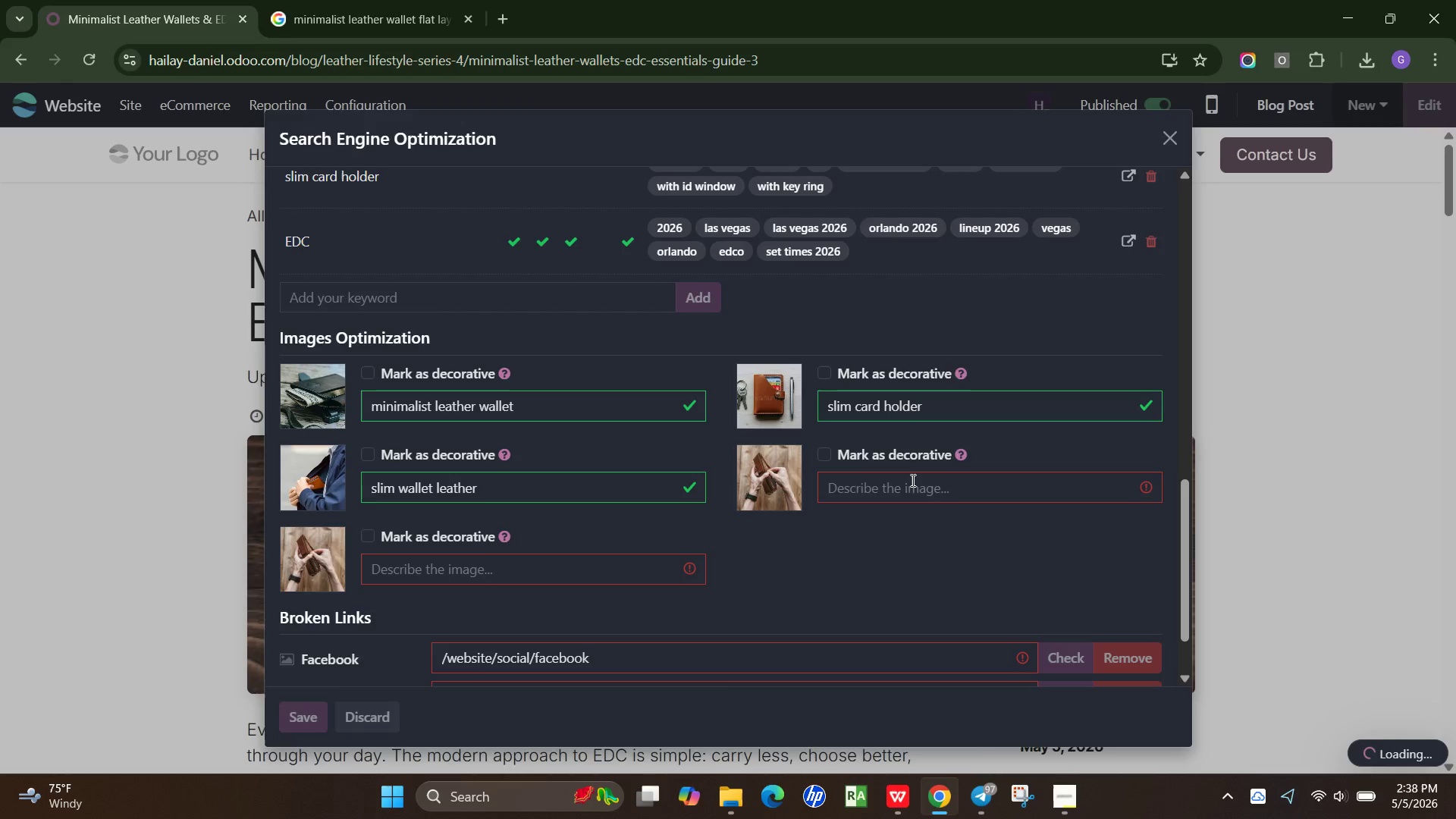 
left_click([905, 475])
 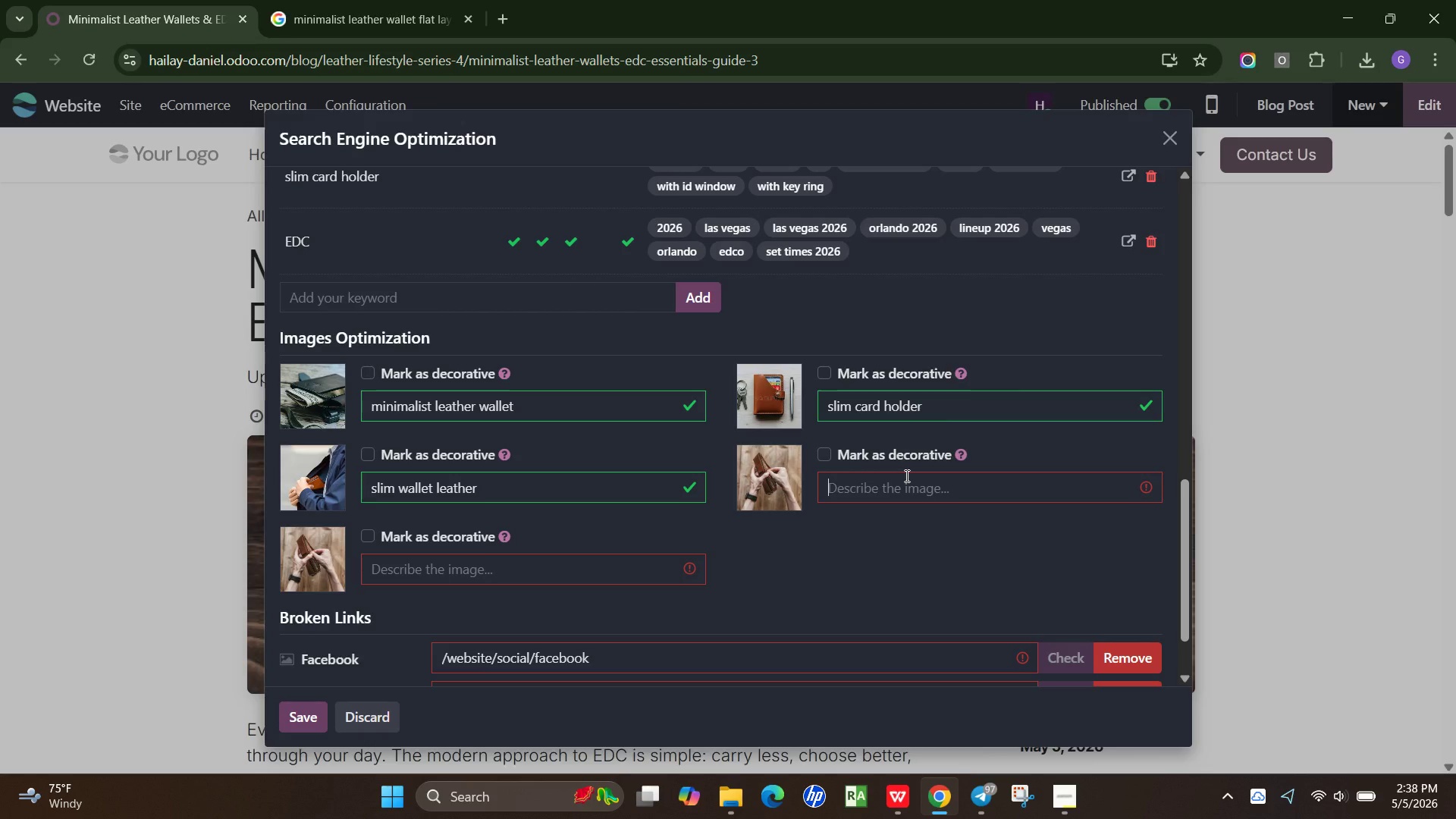 
type(wall)
 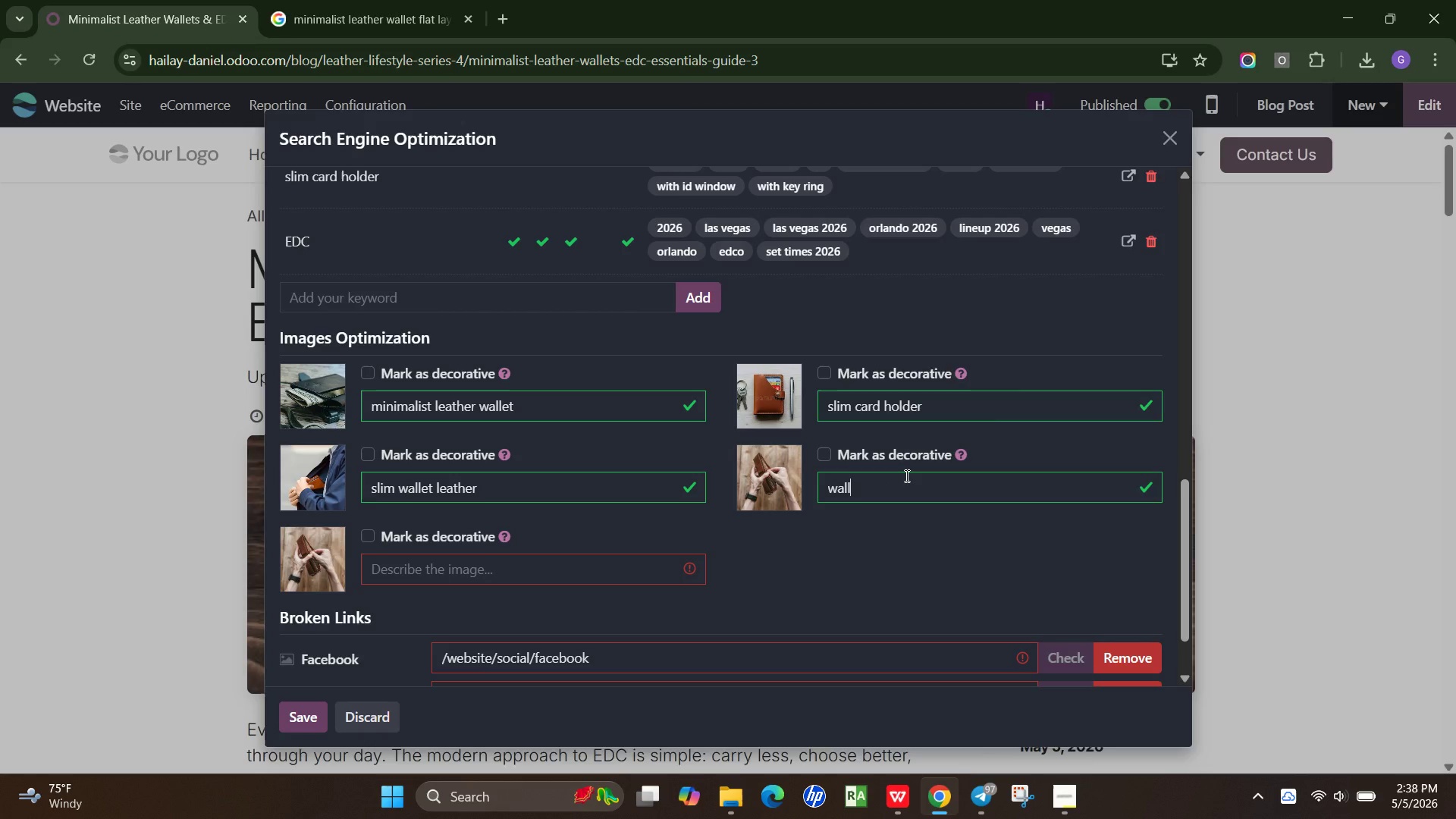 
type(etac)
 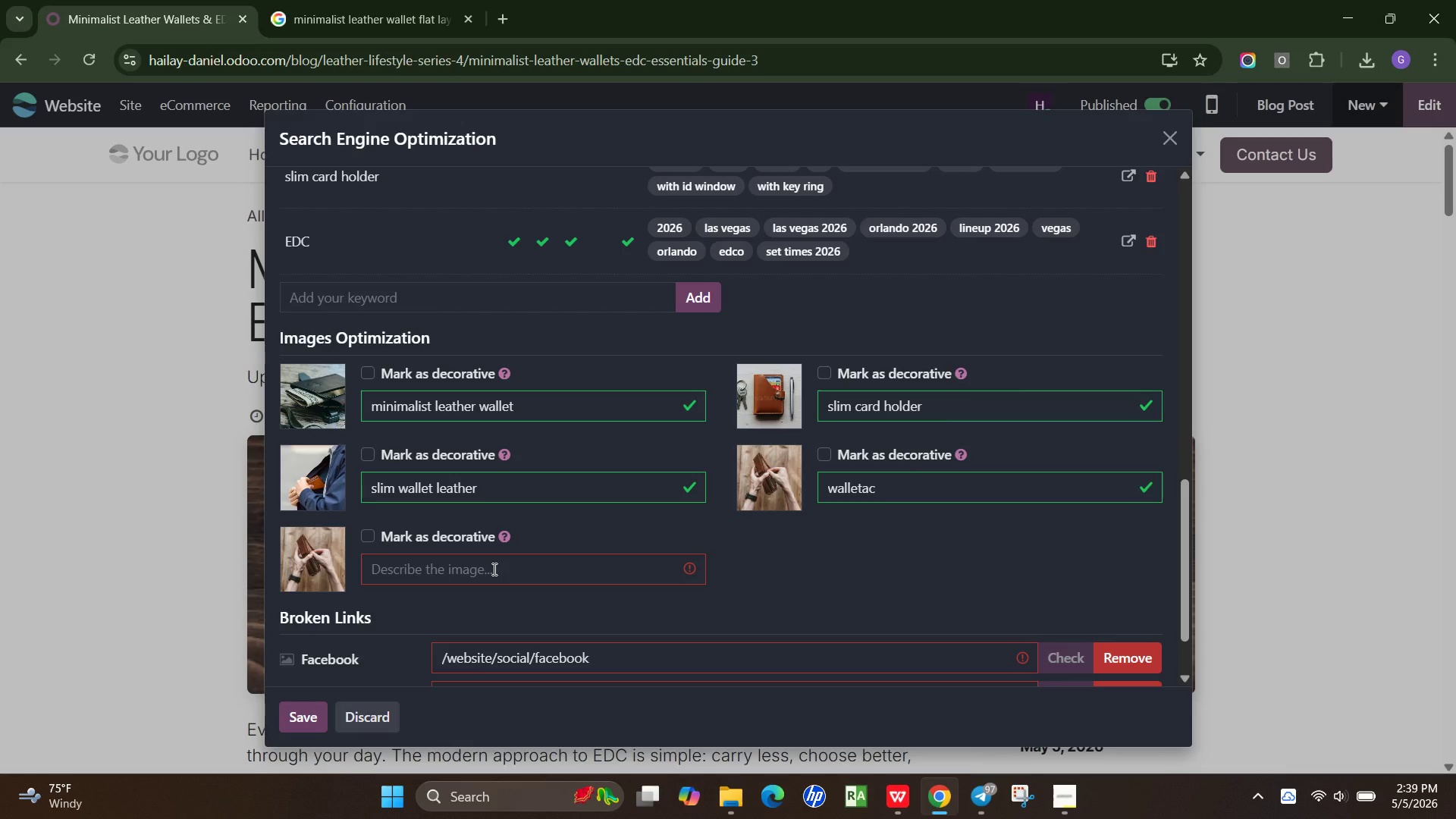 
left_click([479, 560])
 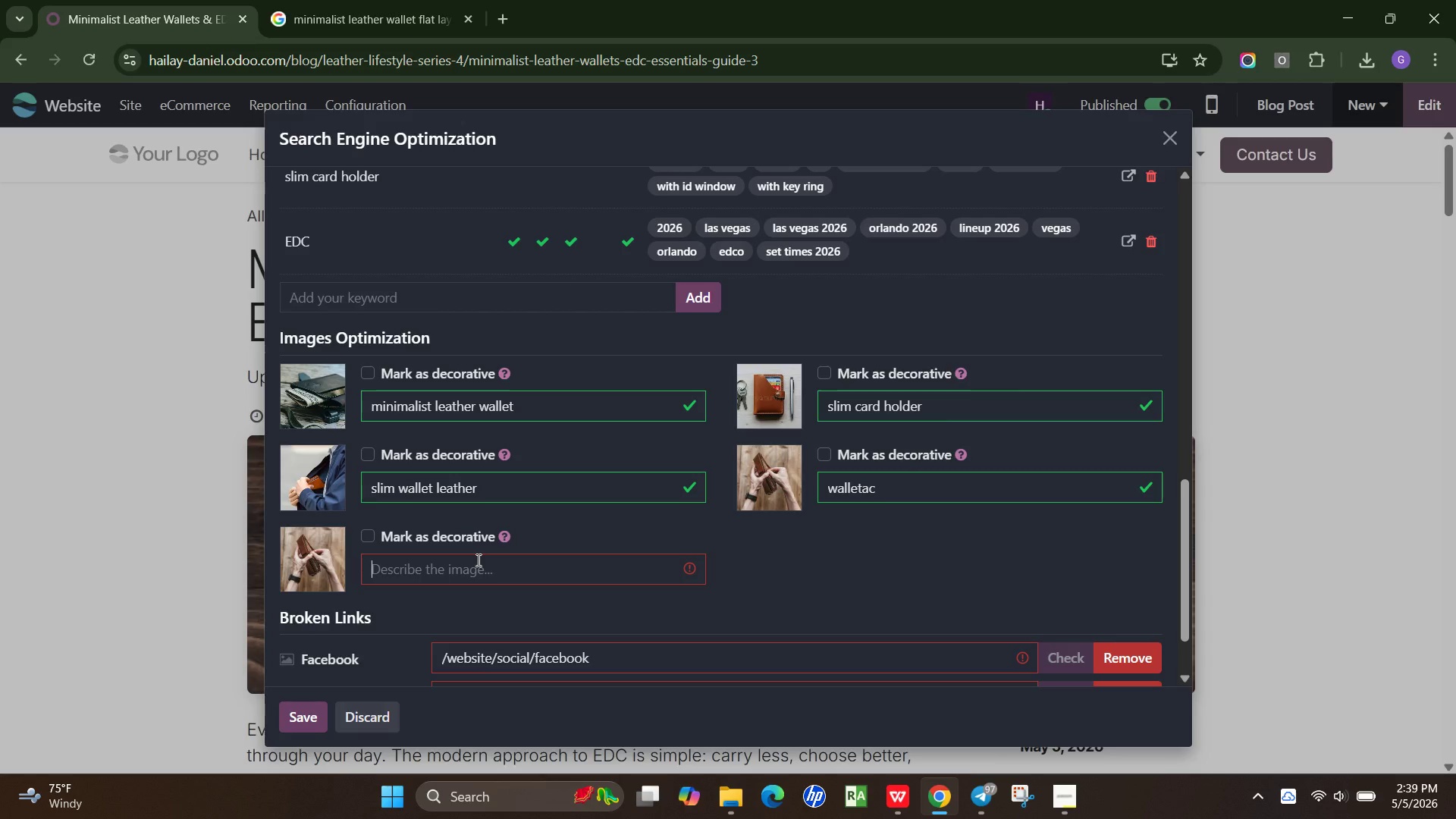 
key(Control+V)
 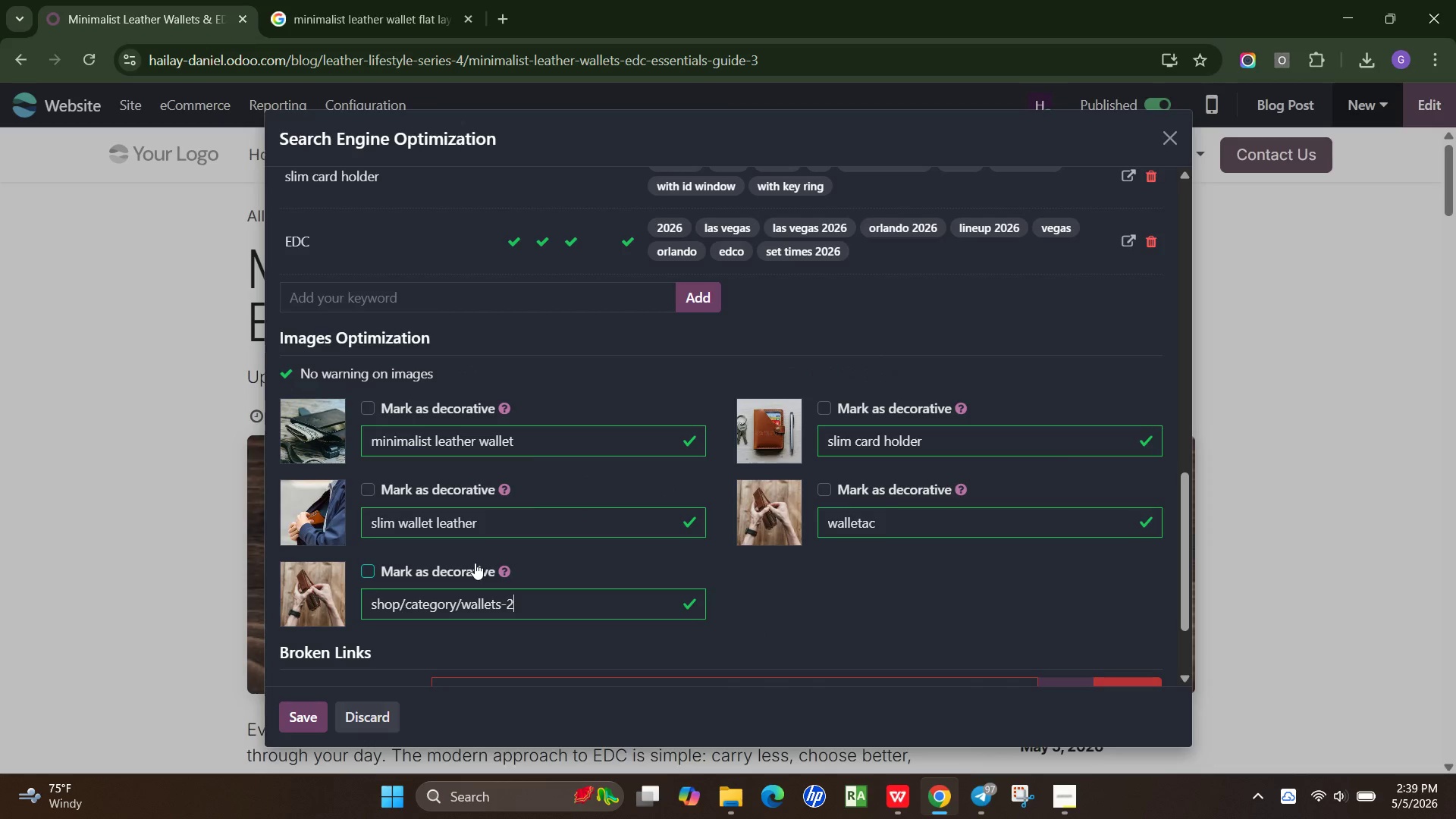 
key(Control+Z)
 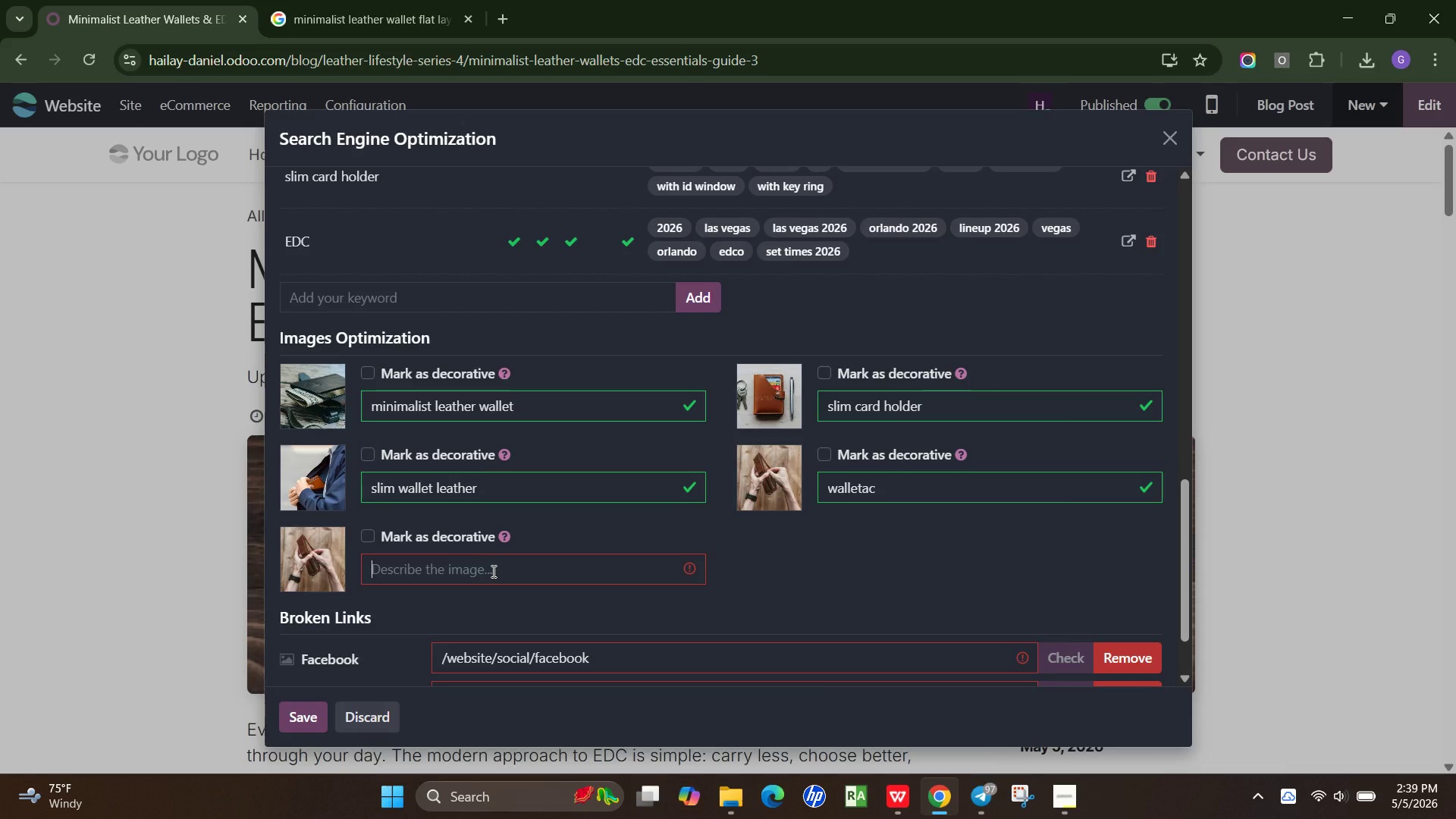 
type(Wallet)
 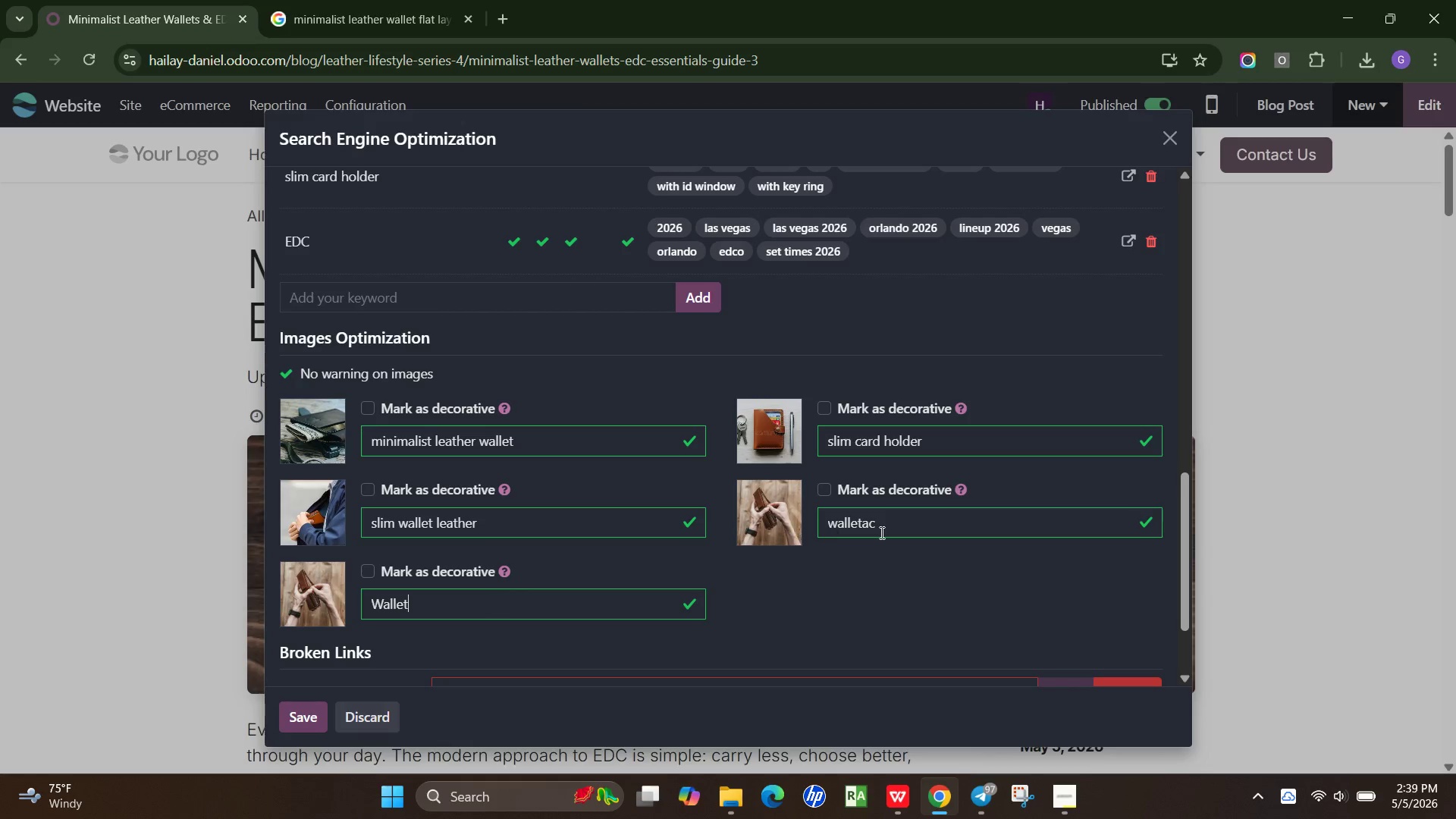 
left_click([907, 524])
 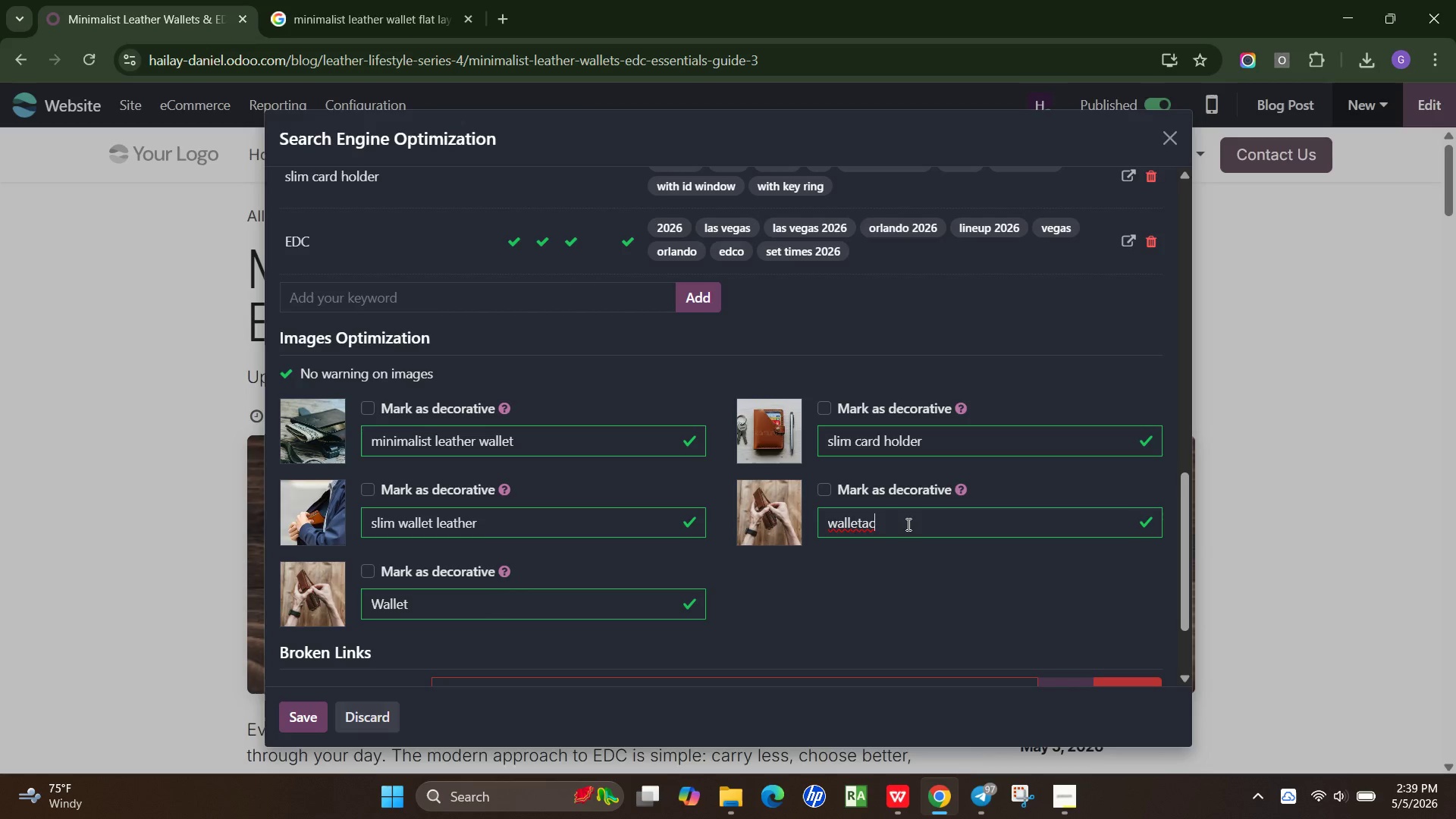 
key(Backspace)
 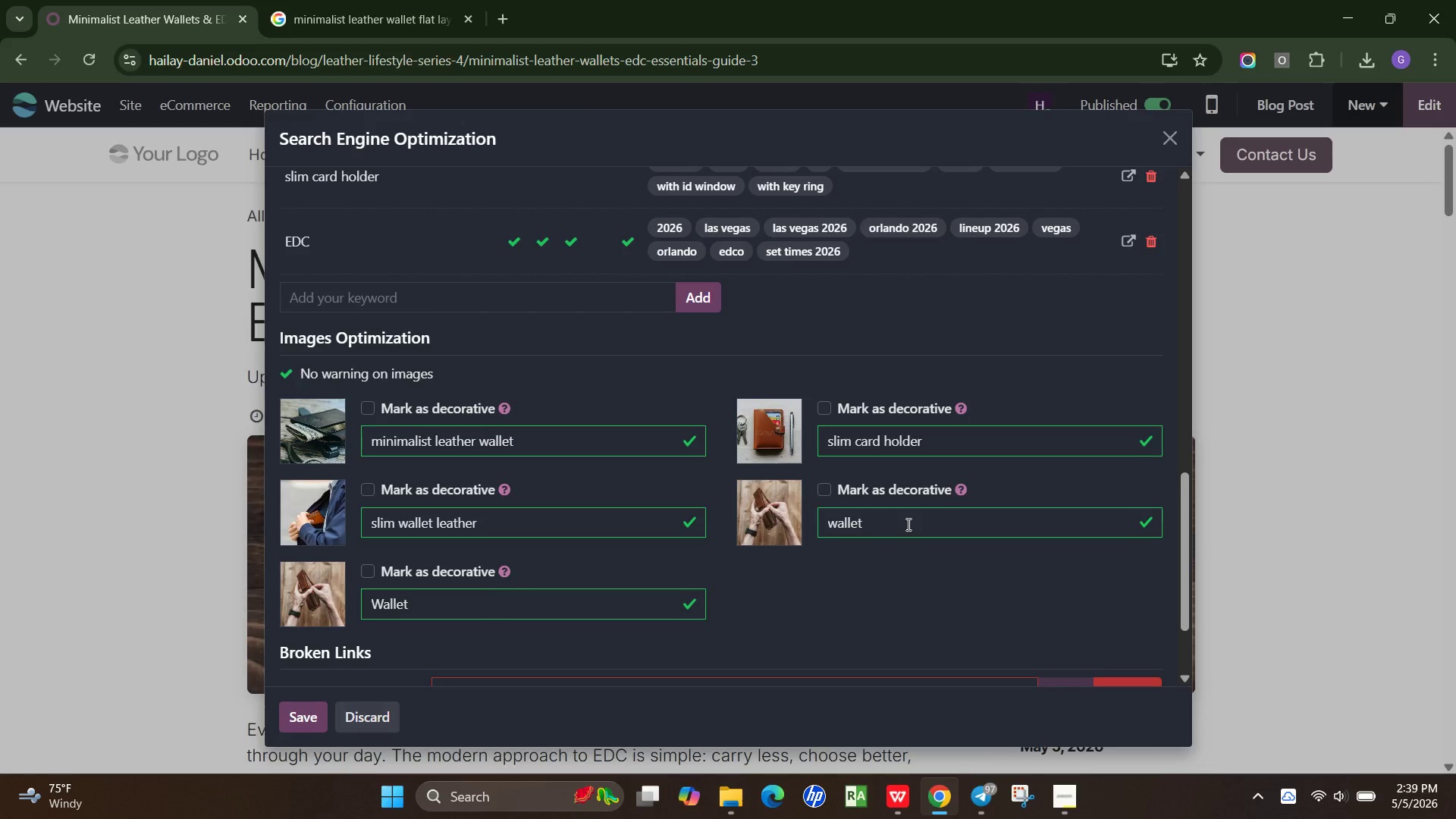 
key(Backspace)
 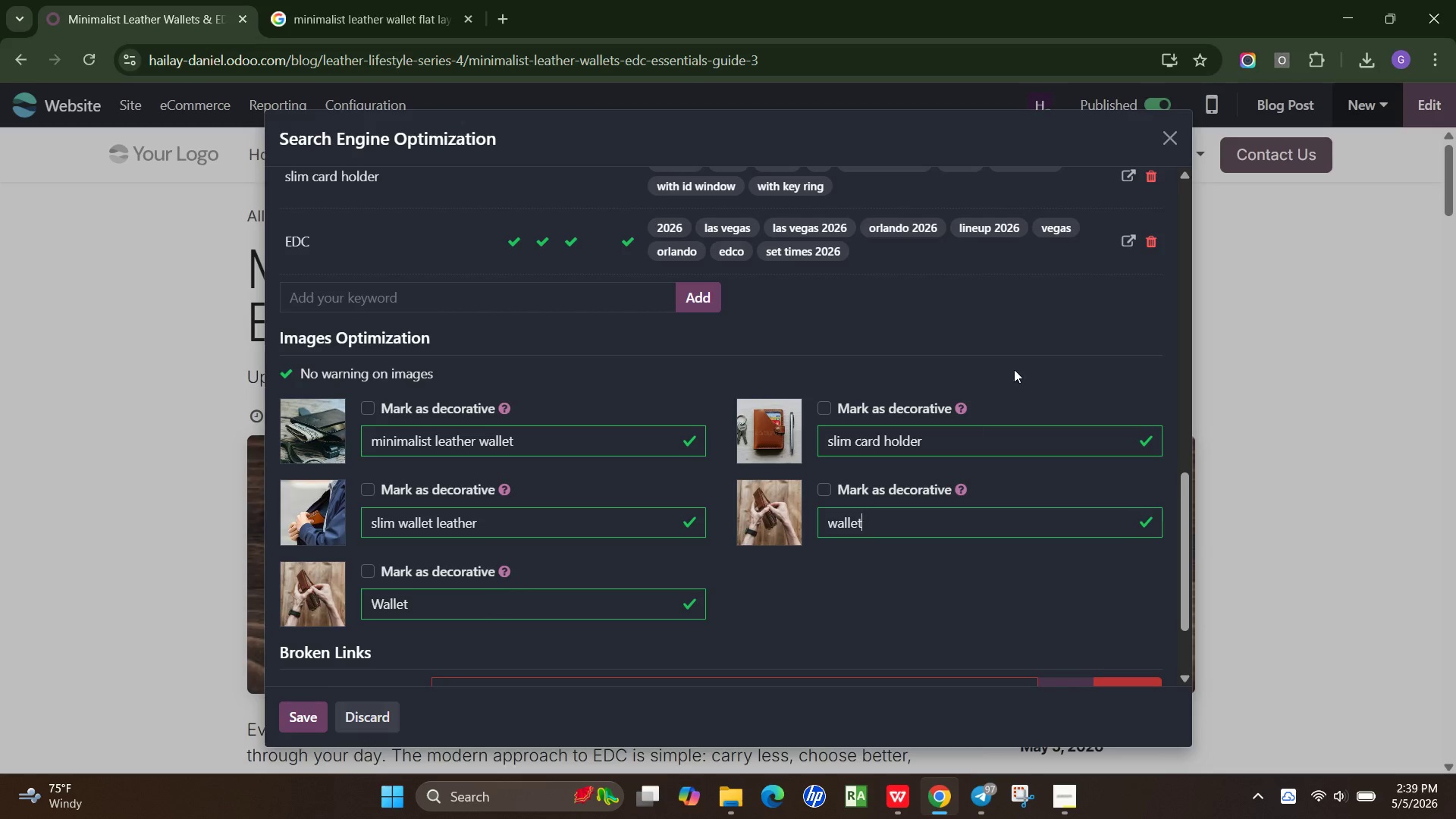 
left_click([1049, 331])
 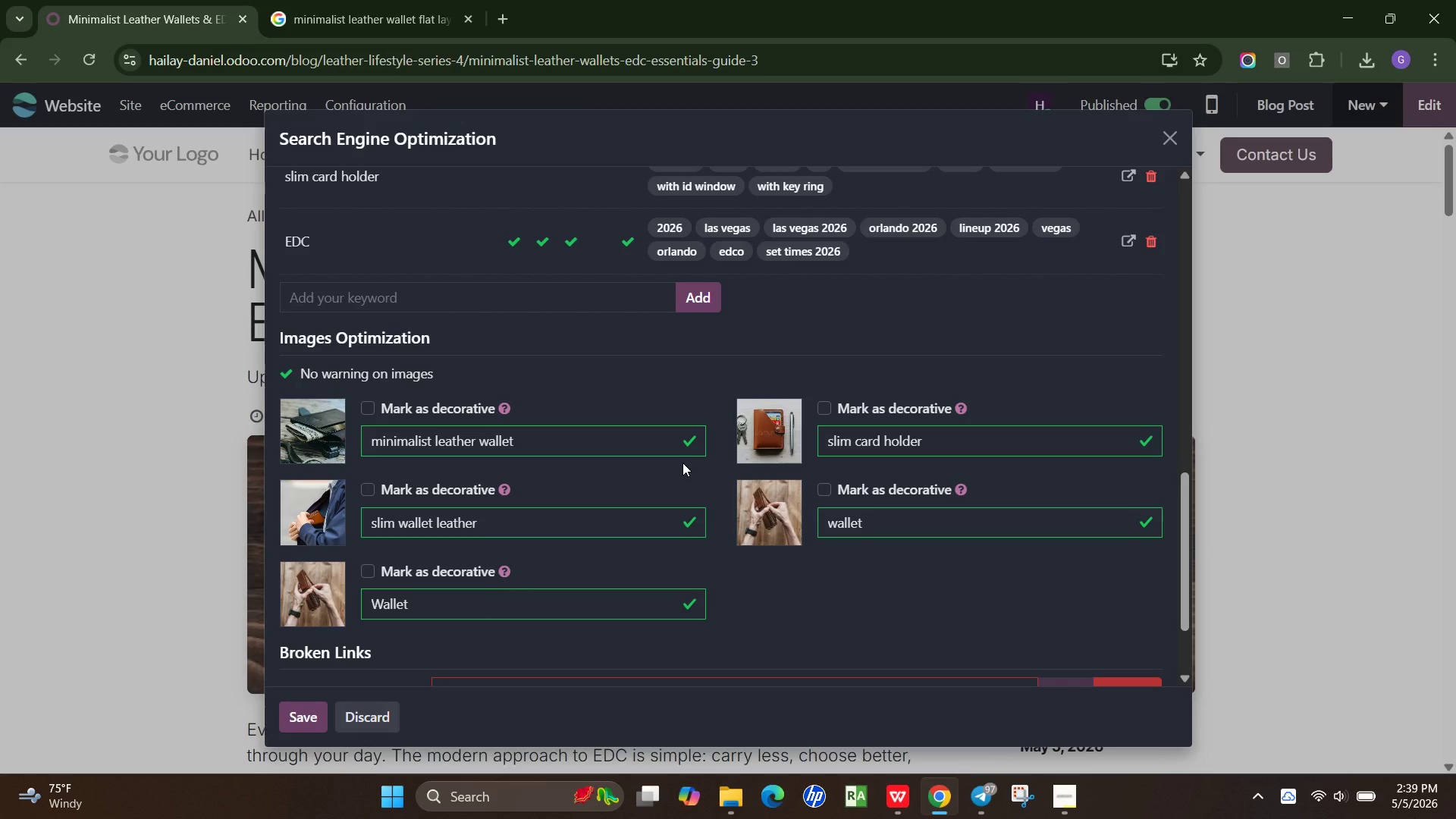 
scroll: coordinate [684, 462], scroll_direction: down, amount: 3.0
 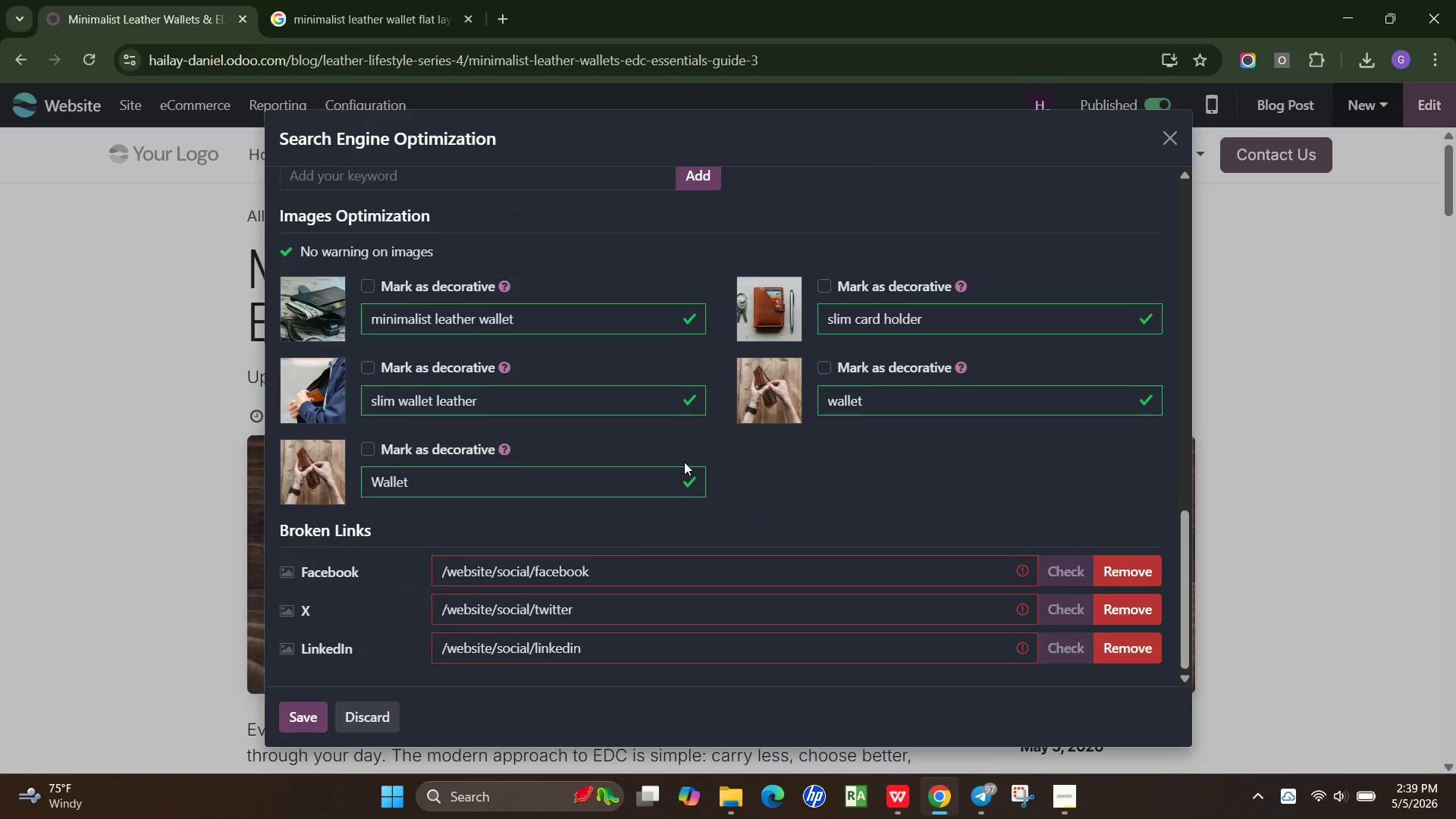 
scroll: coordinate [684, 462], scroll_direction: up, amount: 10.0
 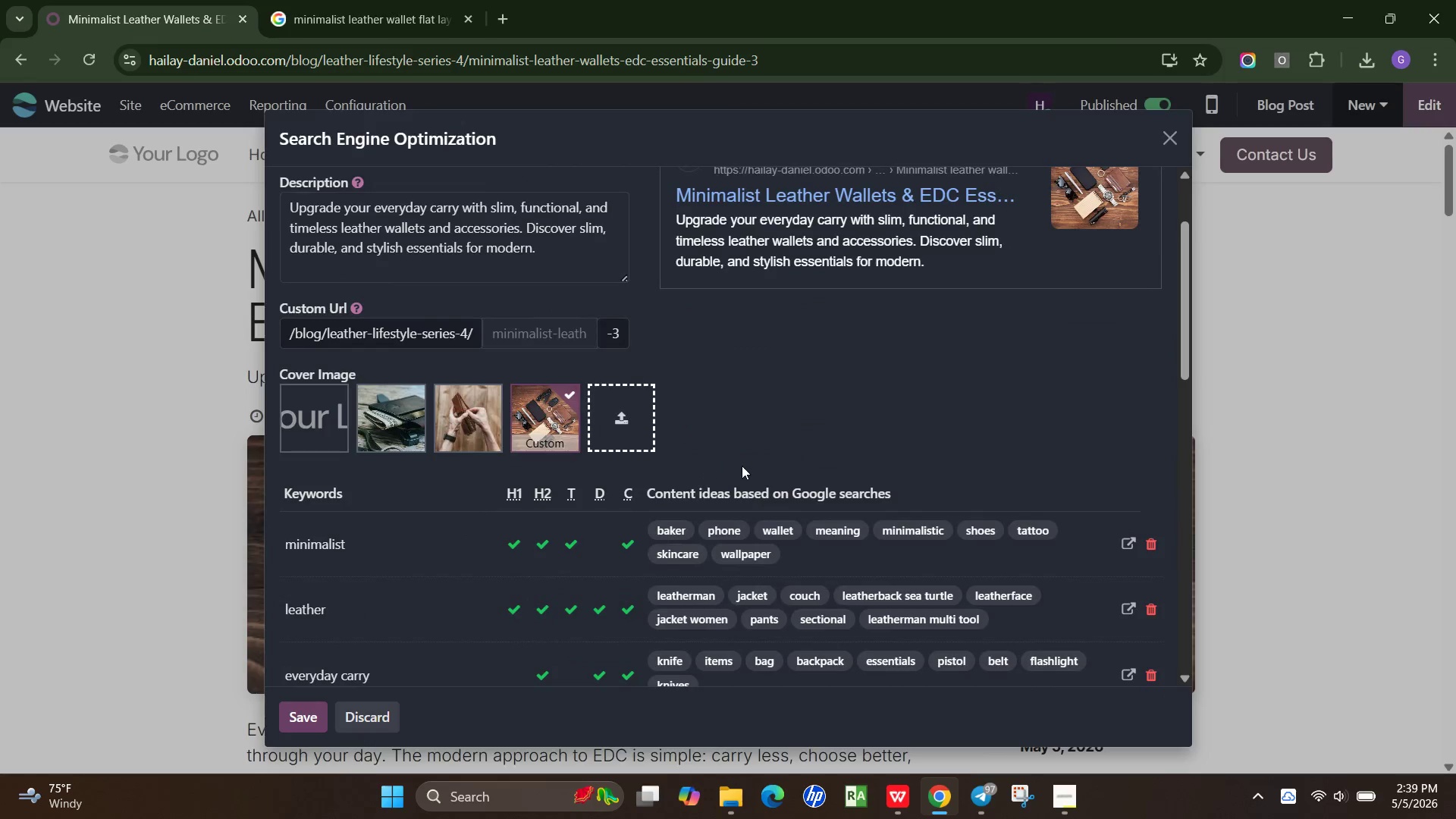 
scroll: coordinate [748, 466], scroll_direction: down, amount: 2.0
 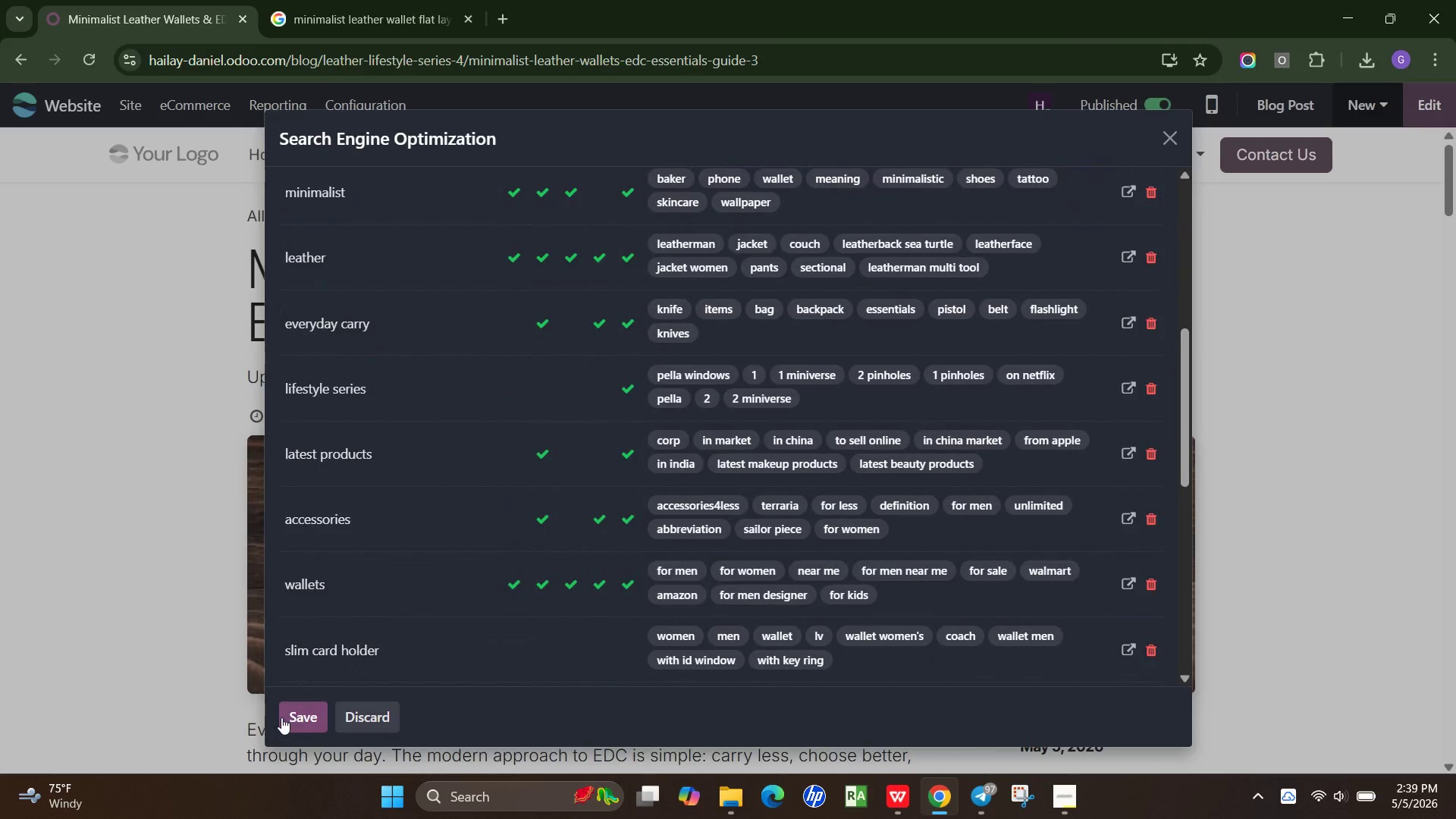 
left_click([294, 708])
 